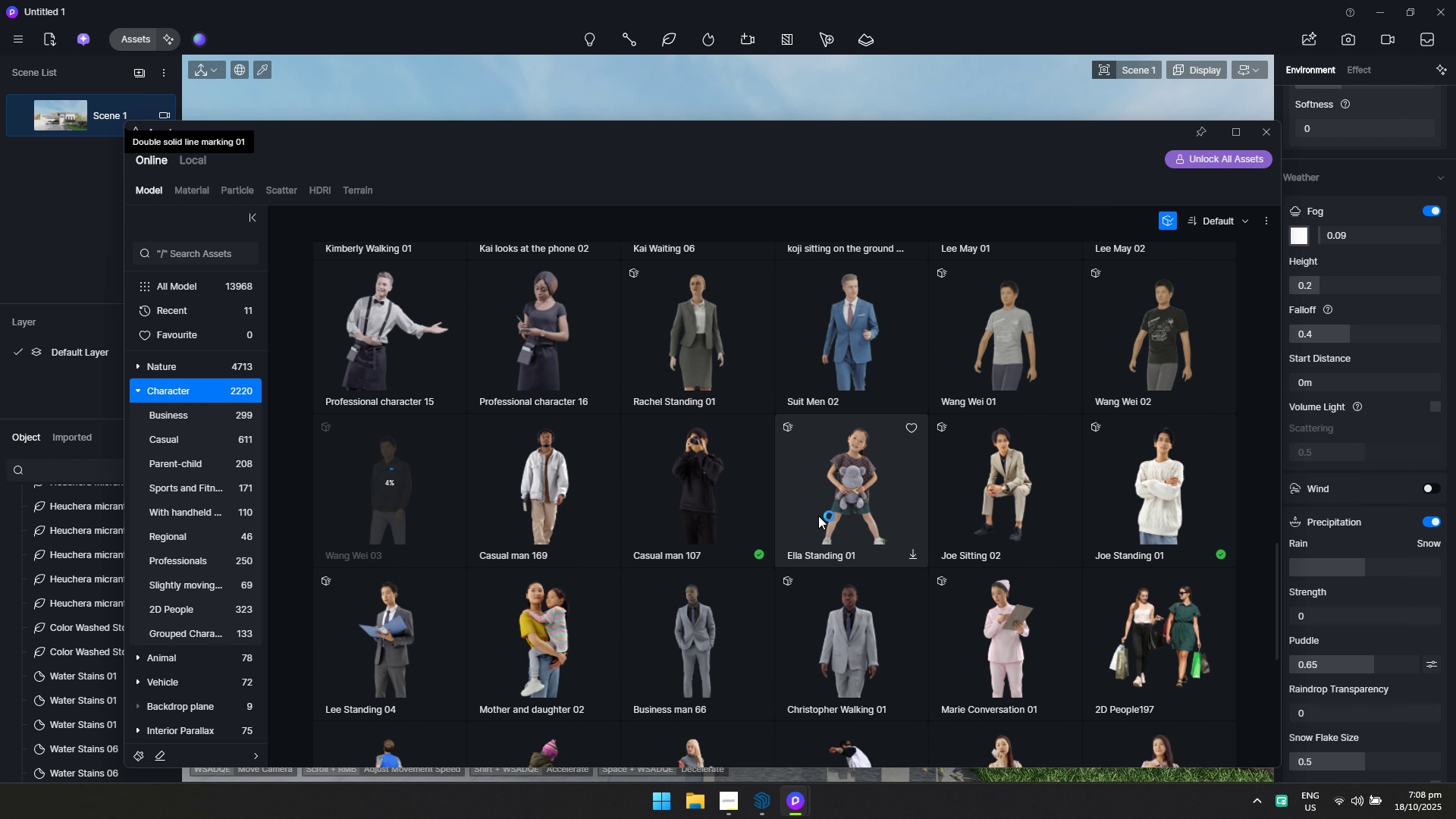 
scroll: coordinate [805, 520], scroll_direction: up, amount: 7.0
 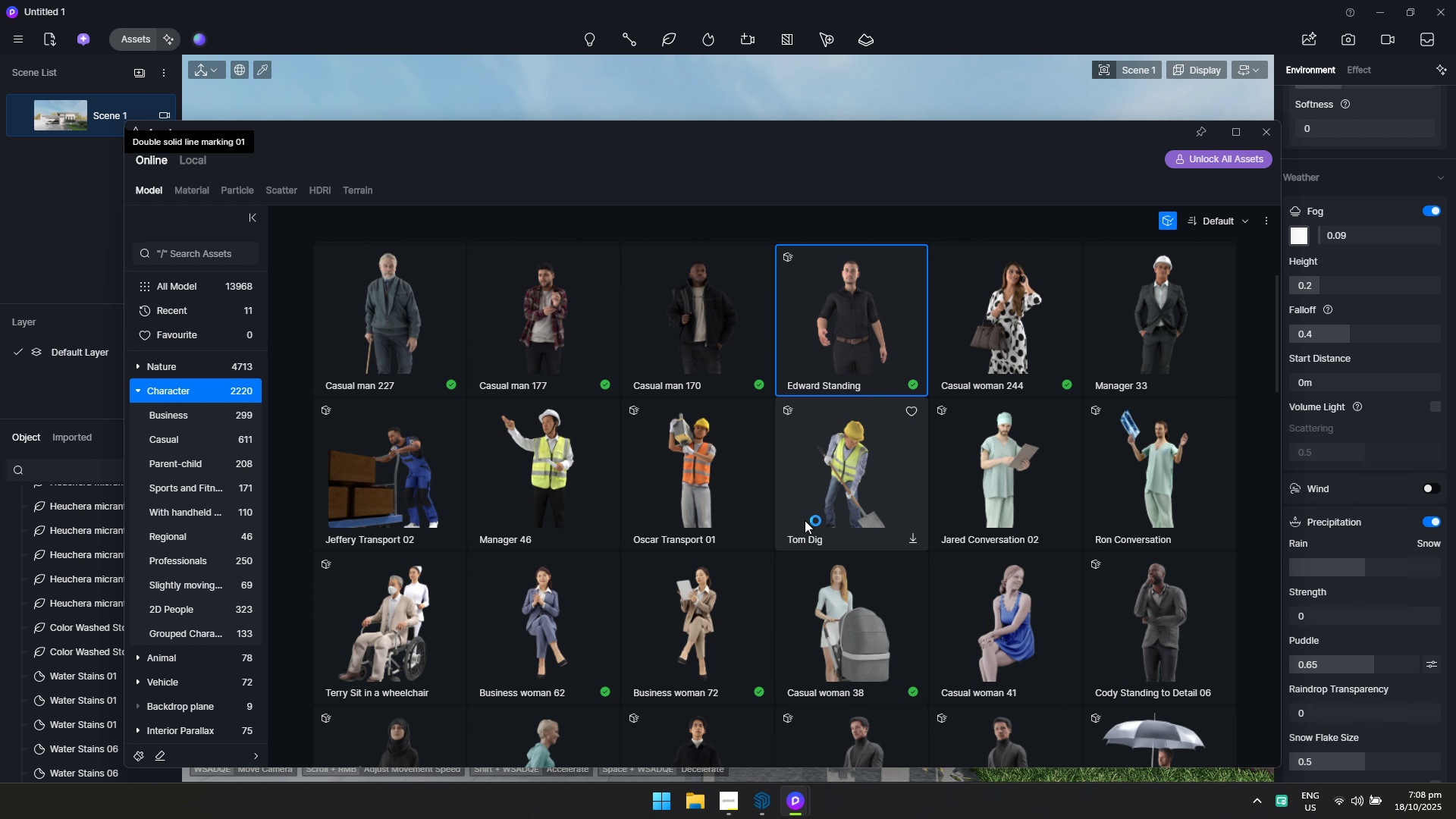 
scroll: coordinate [805, 520], scroll_direction: down, amount: 8.0
 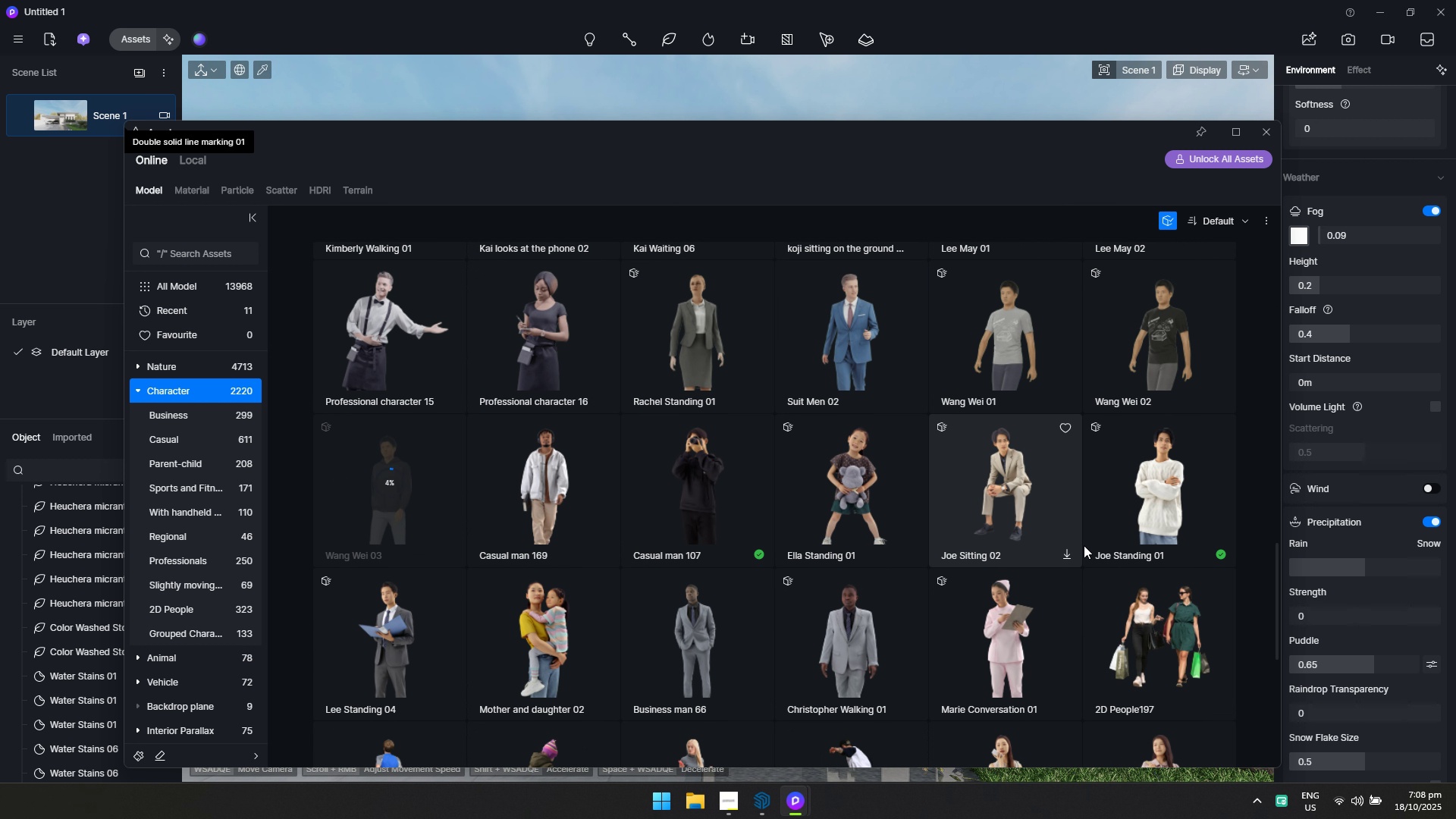 
mouse_move([1134, 531])
 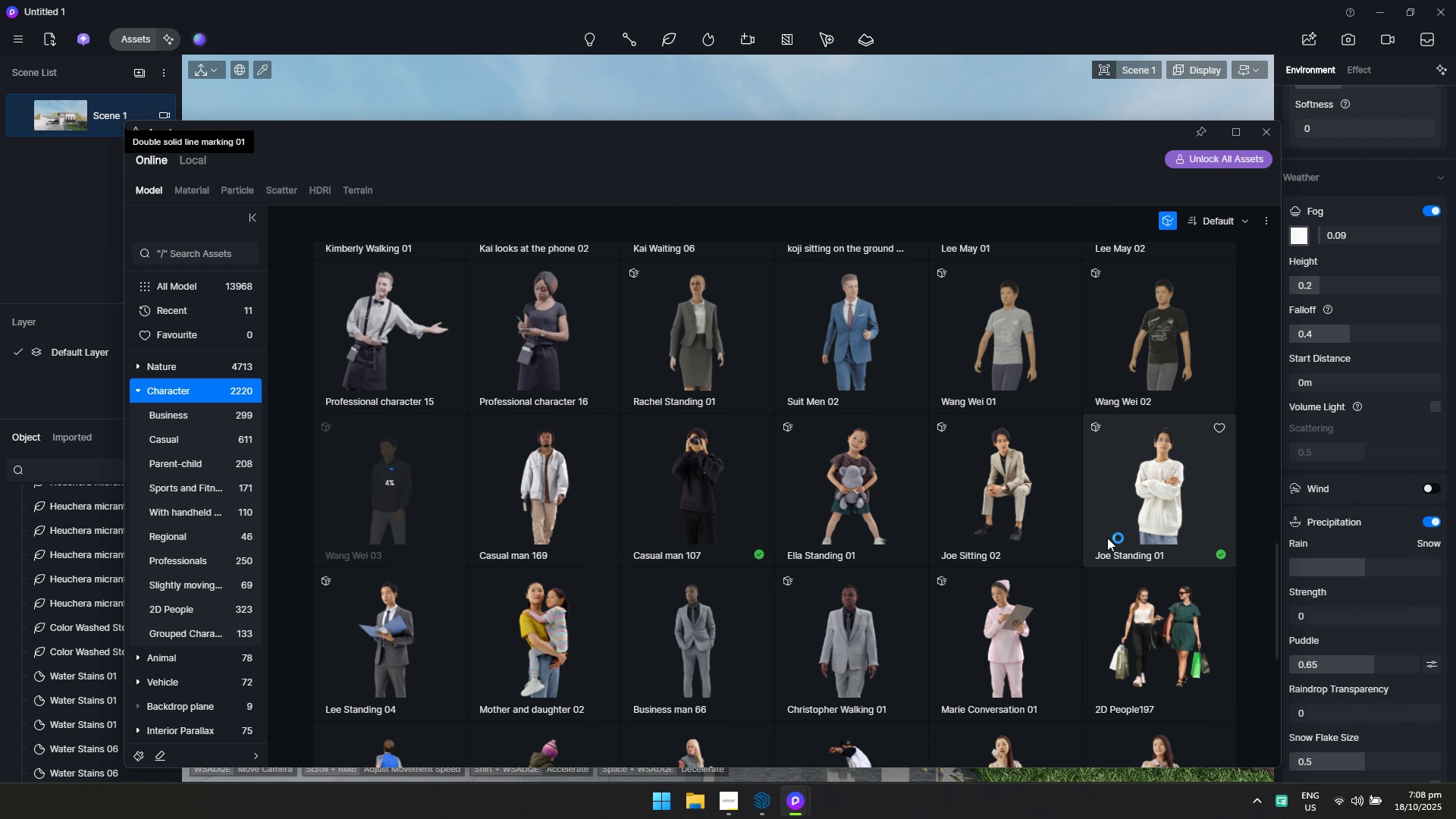 
scroll: coordinate [648, 438], scroll_direction: down, amount: 4.0
 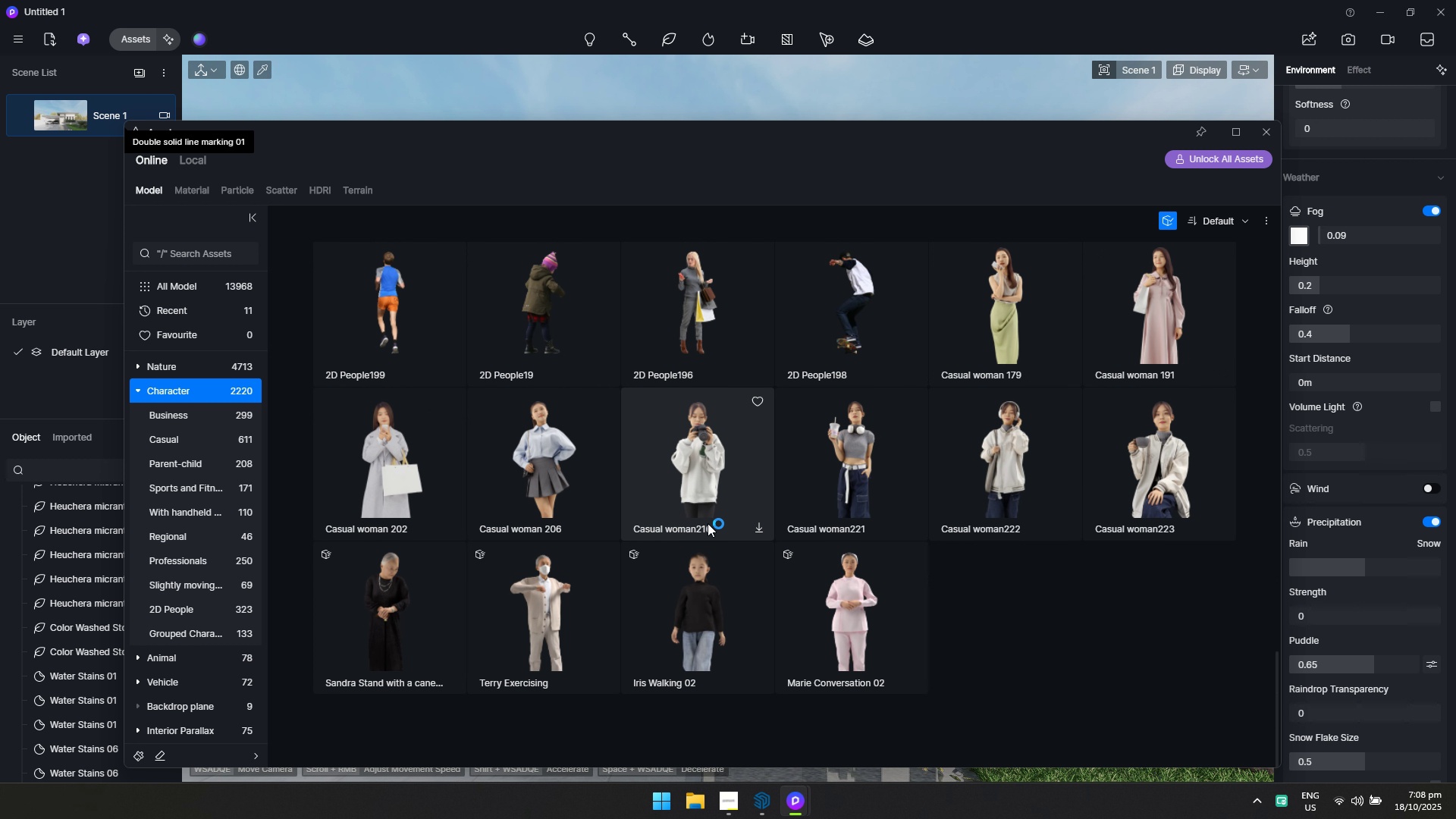 
scroll: coordinate [917, 501], scroll_direction: up, amount: 6.0
 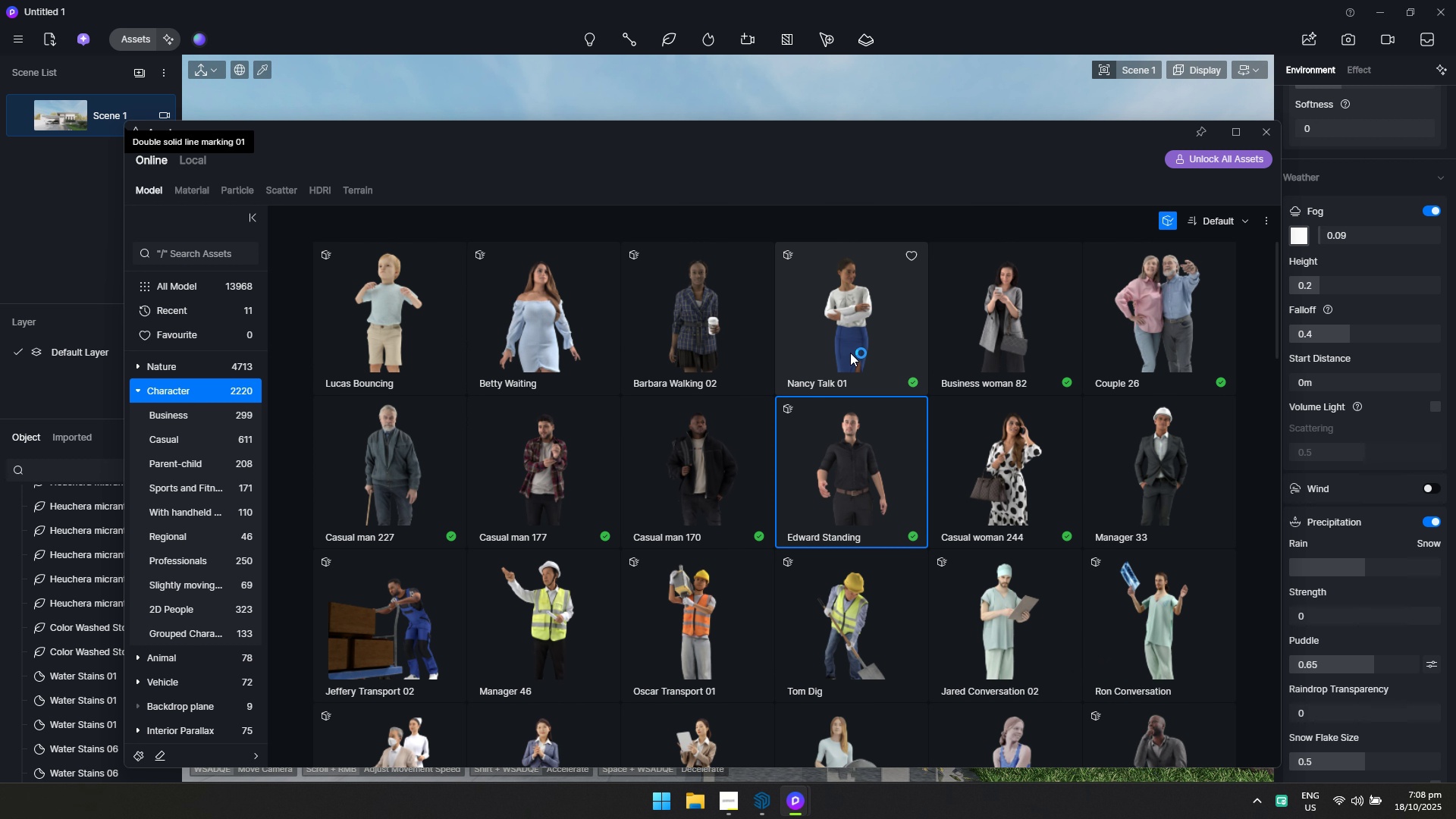 
wait(5.16)
 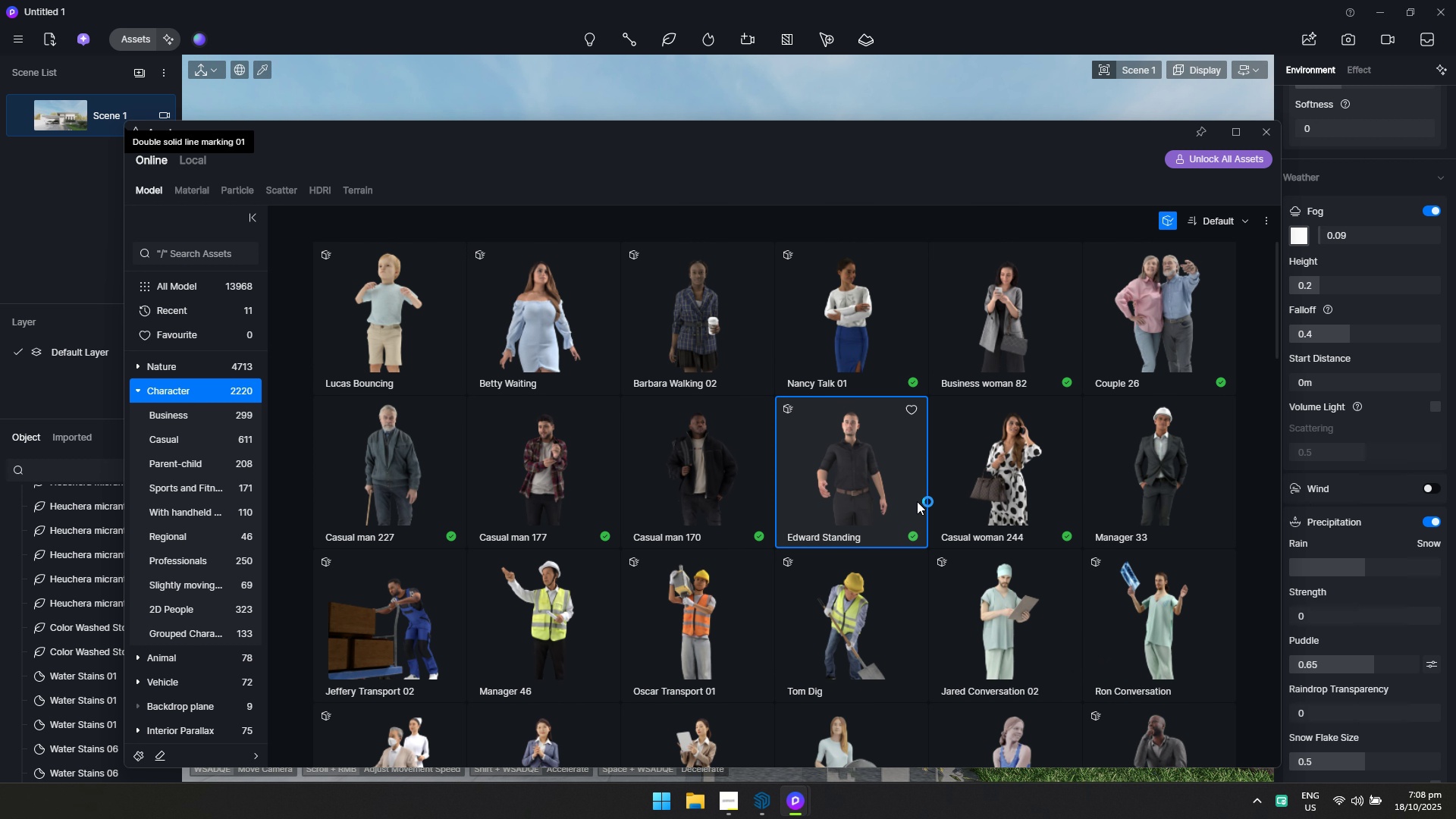 
left_click([721, 344])
 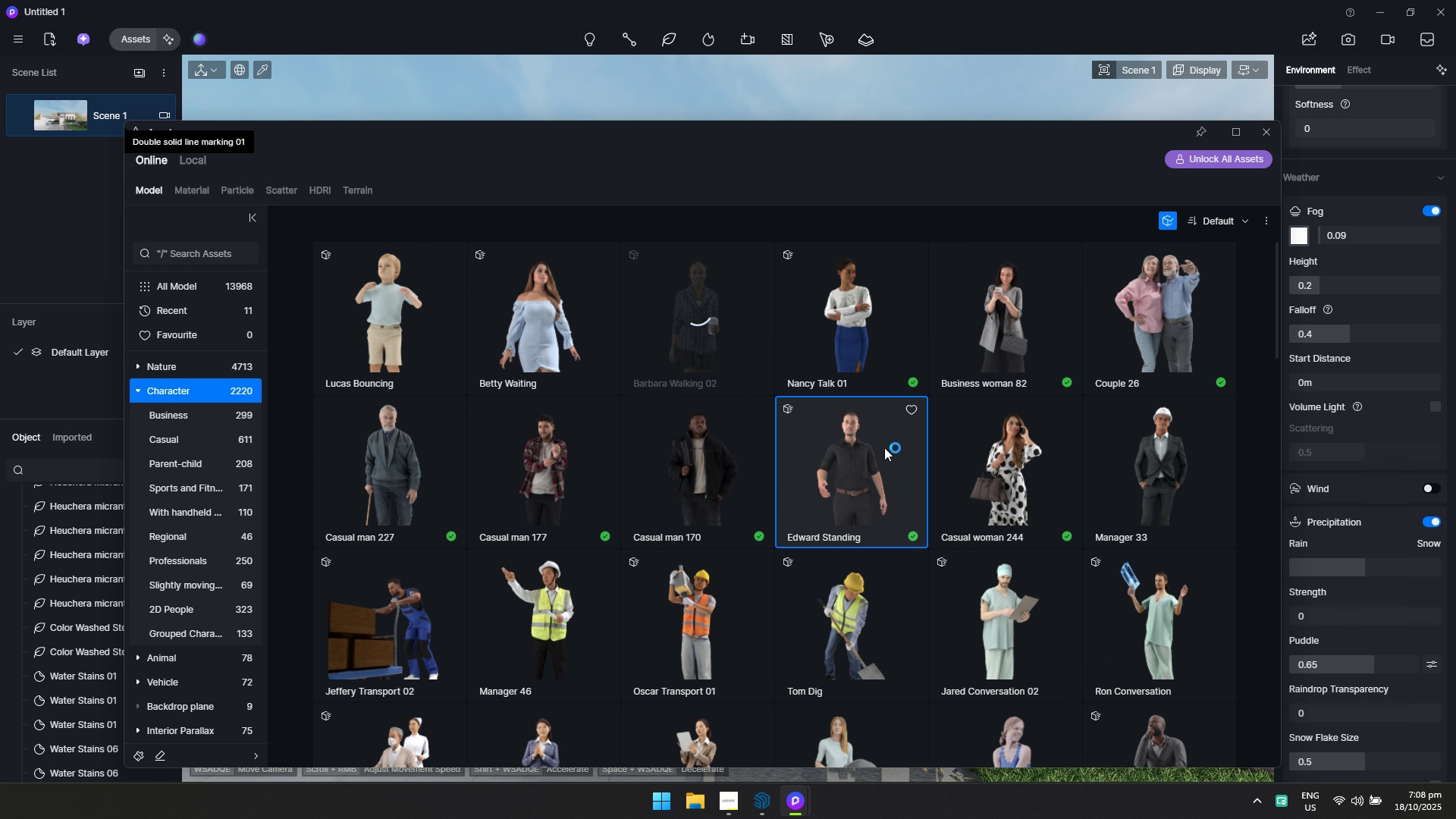 
mouse_move([908, 472])
 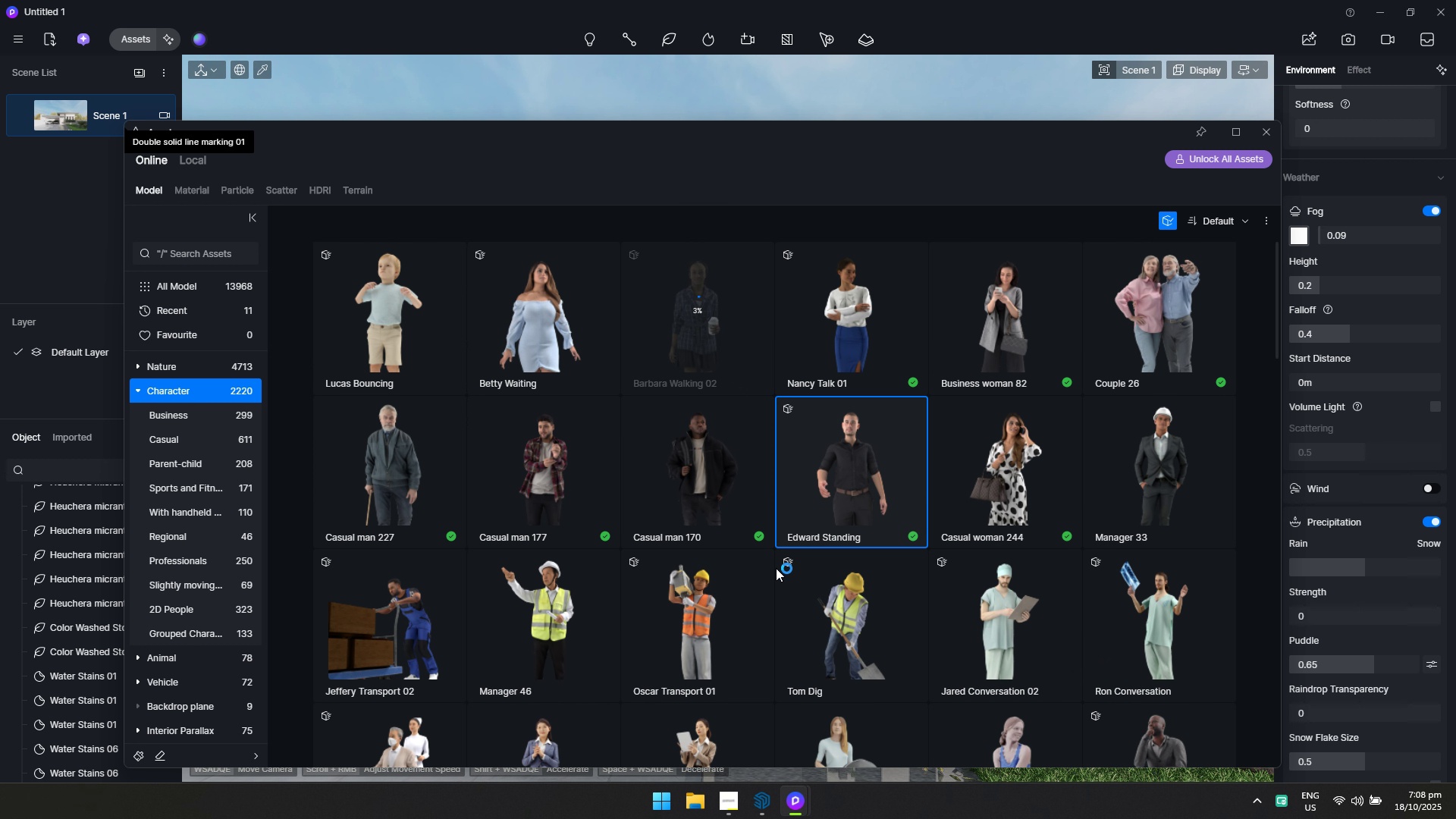 
scroll: coordinate [711, 493], scroll_direction: down, amount: 9.0
 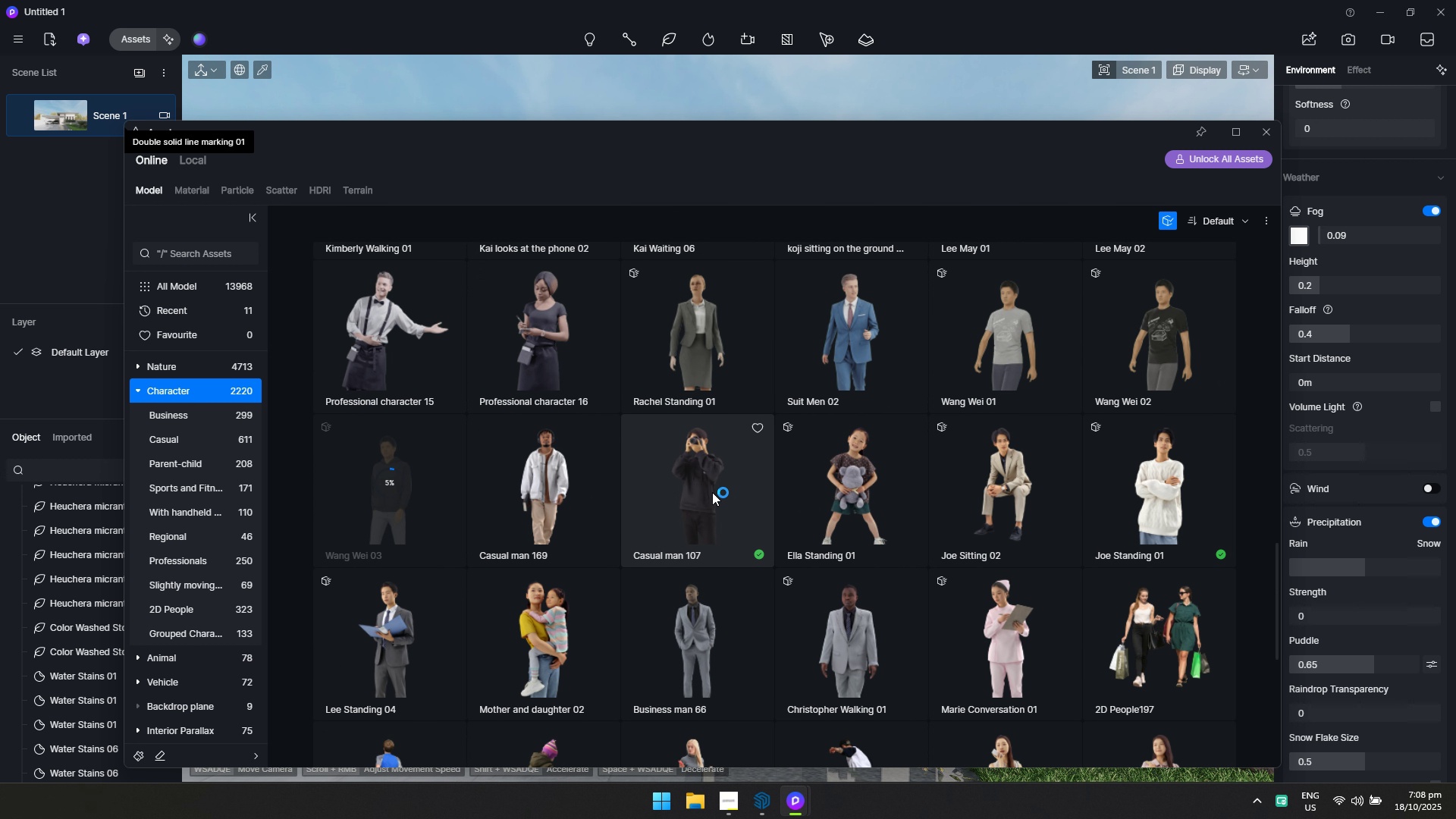 
scroll: coordinate [711, 491], scroll_direction: up, amount: 13.0
 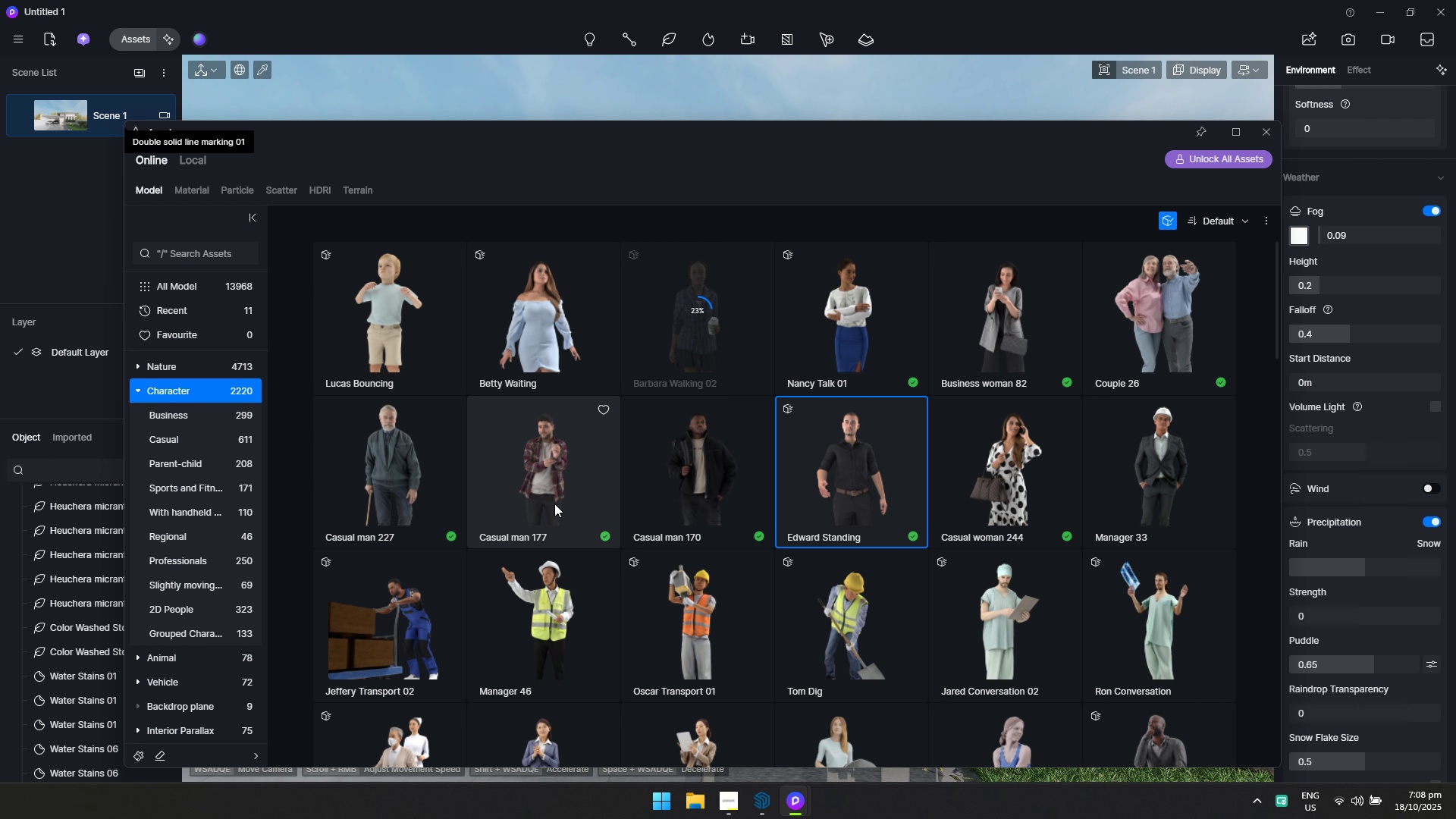 
left_click([554, 504])
 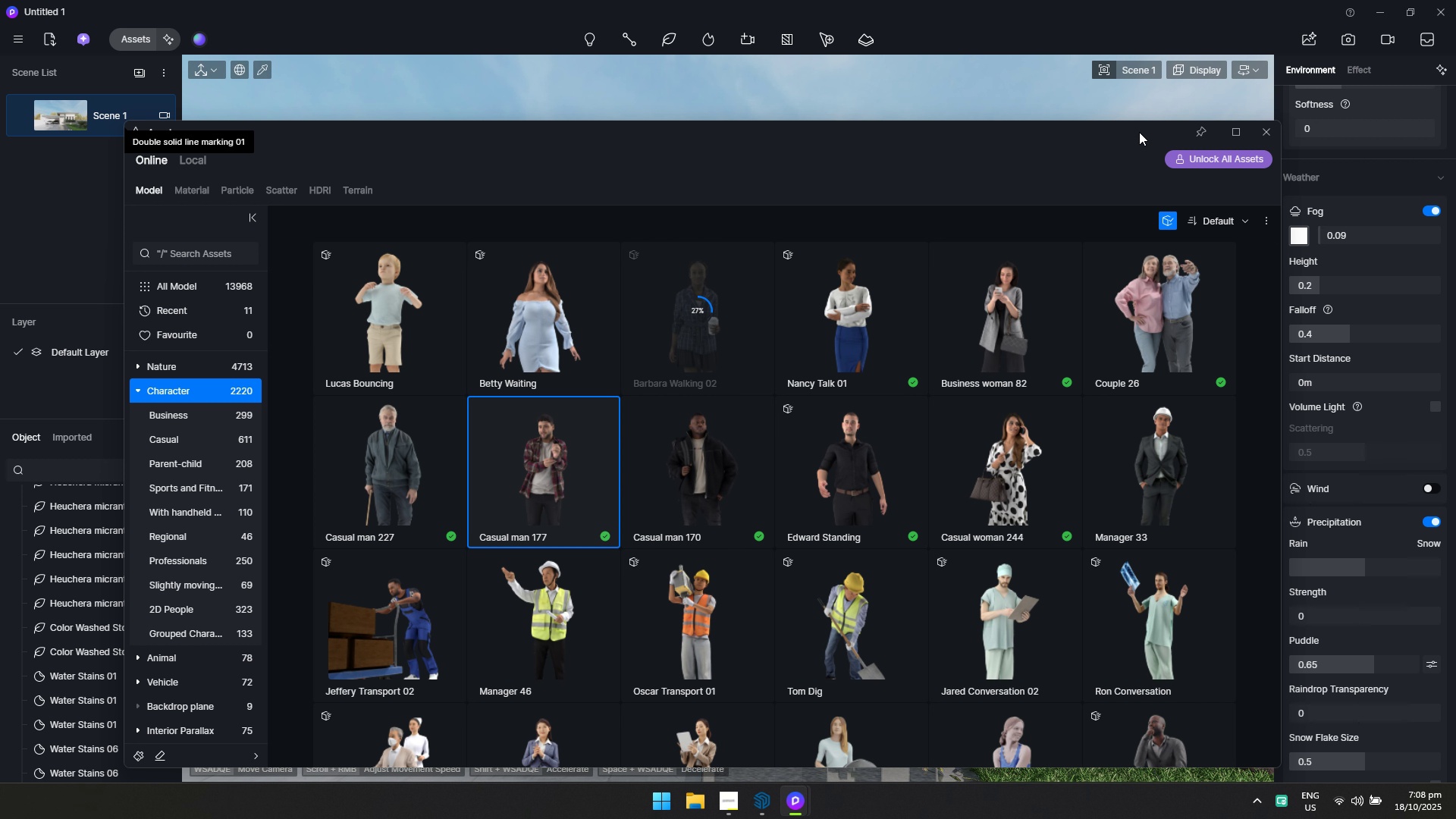 
left_click_drag(start_coordinate=[1139, 132], to_coordinate=[778, 578])
 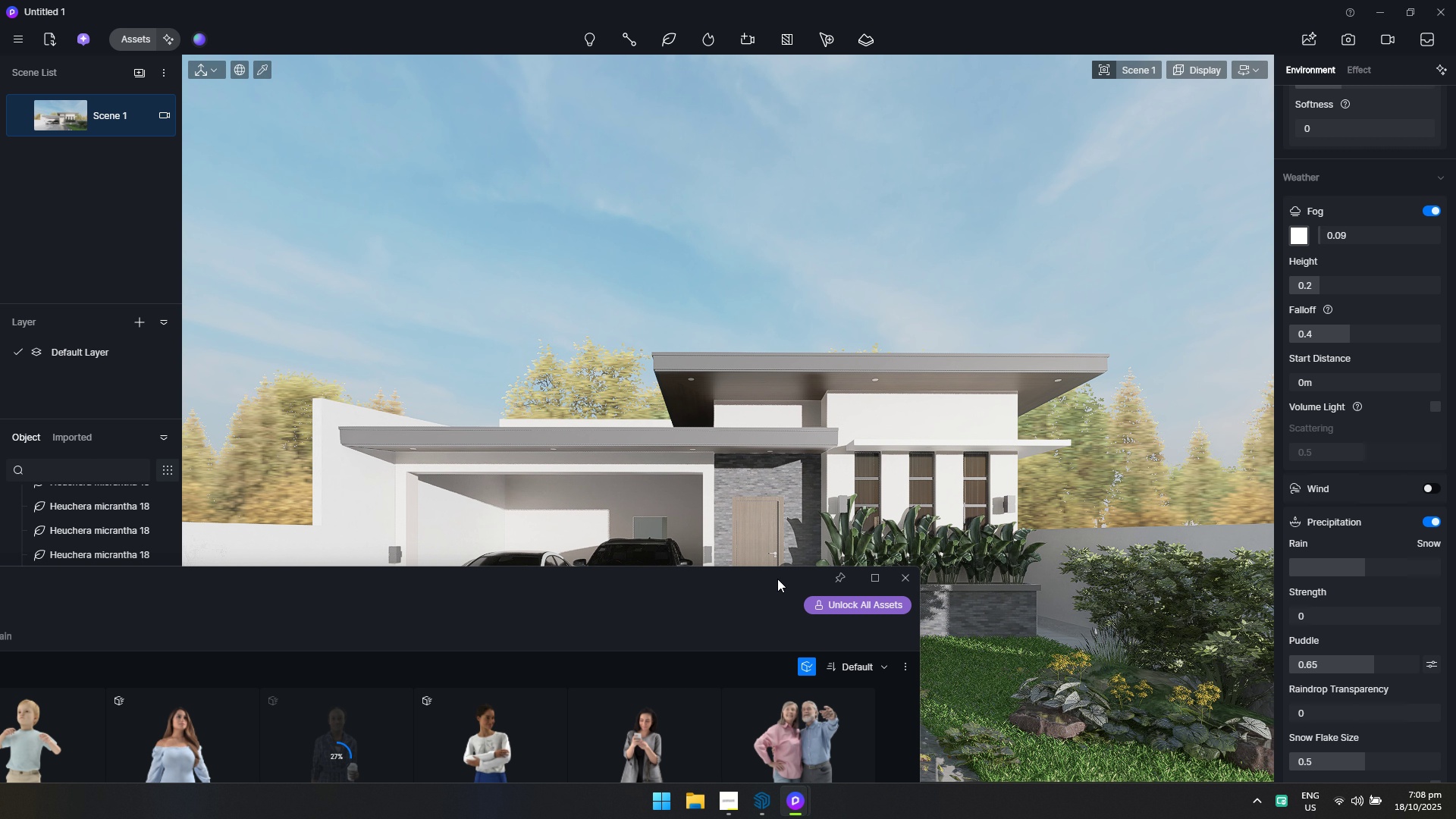 
double_click([777, 579])
 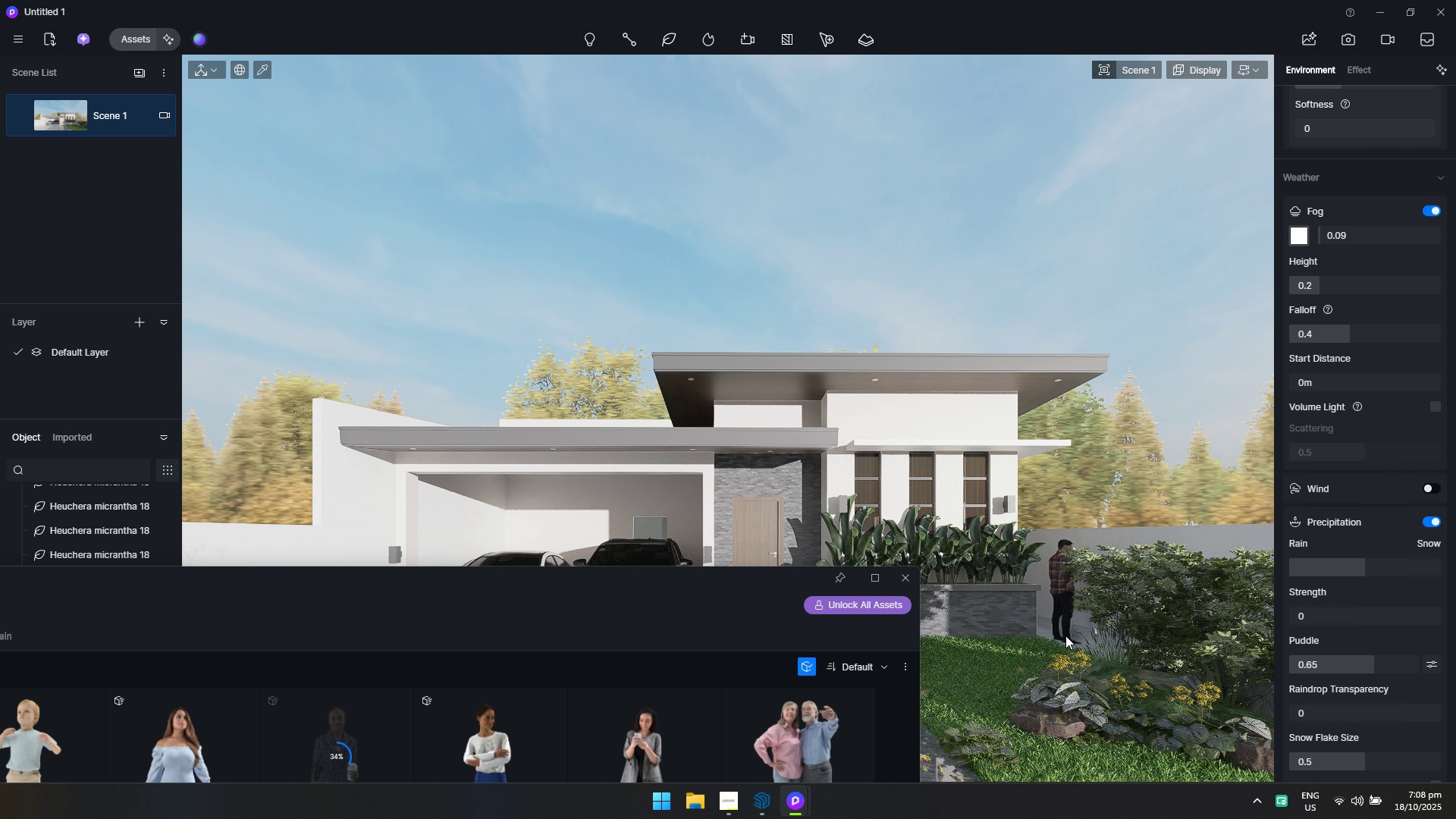 
left_click([1066, 635])
 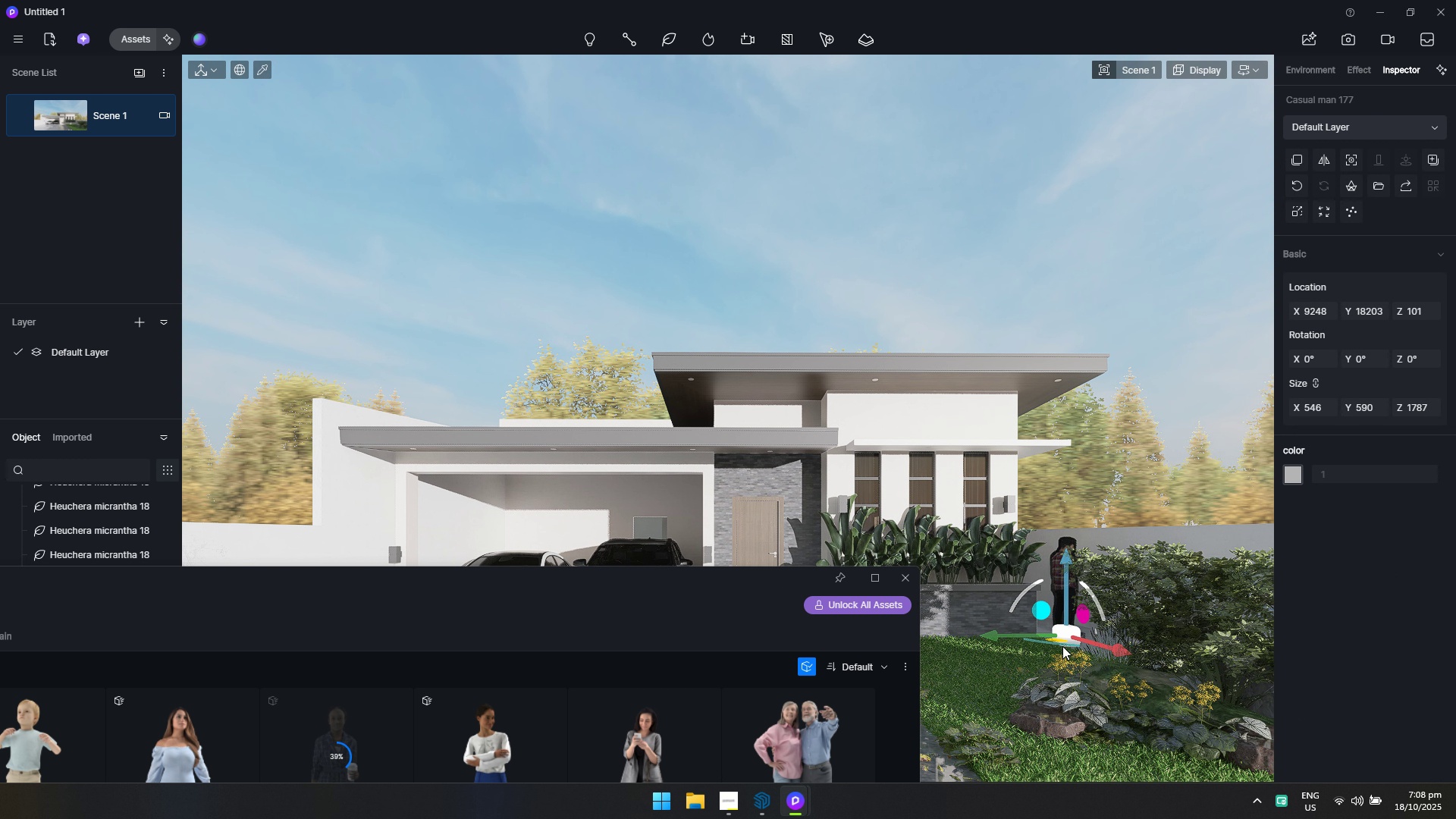 
left_click_drag(start_coordinate=[1062, 645], to_coordinate=[988, 626])
 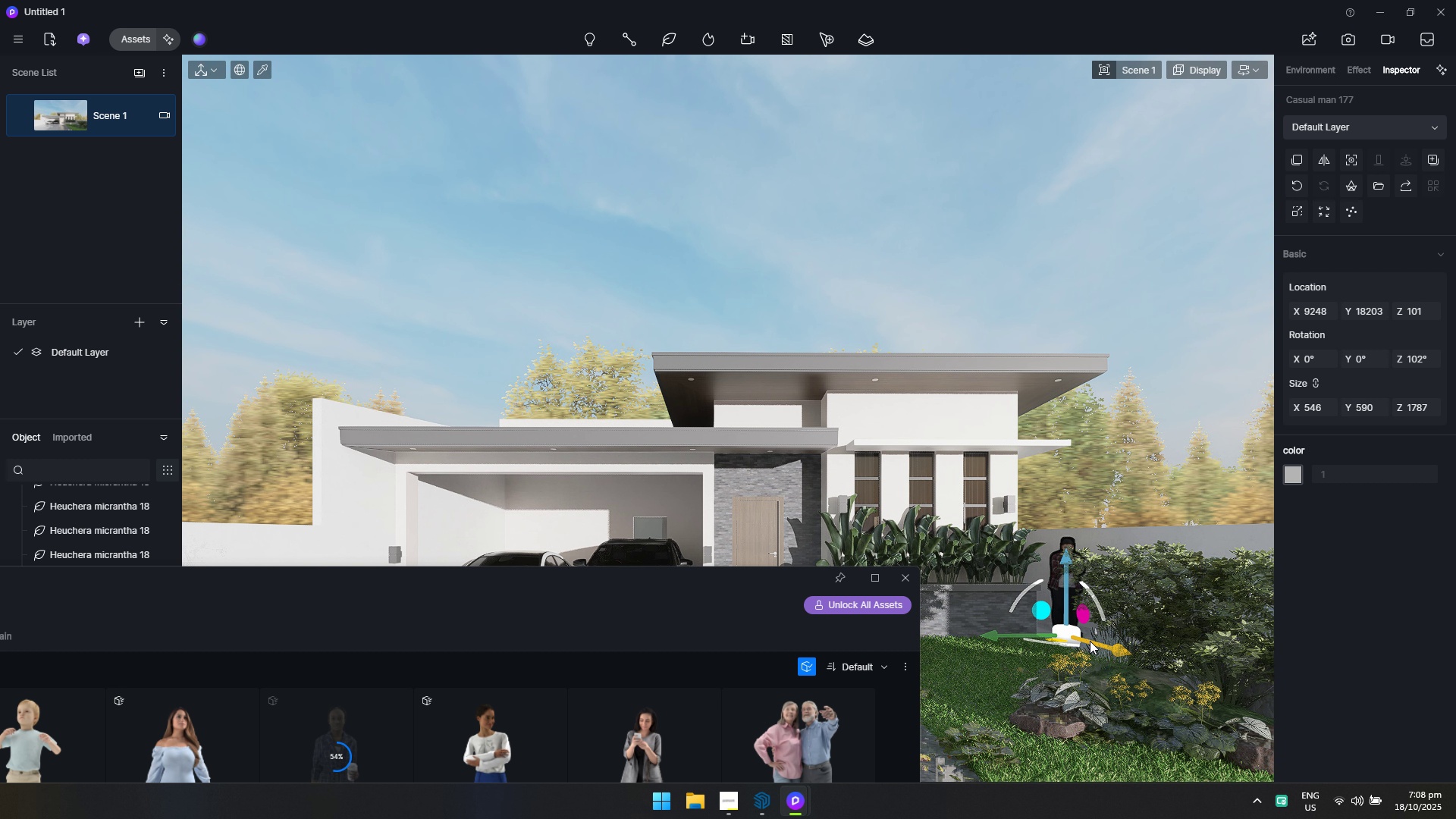 
left_click_drag(start_coordinate=[1092, 642], to_coordinate=[1163, 680])
 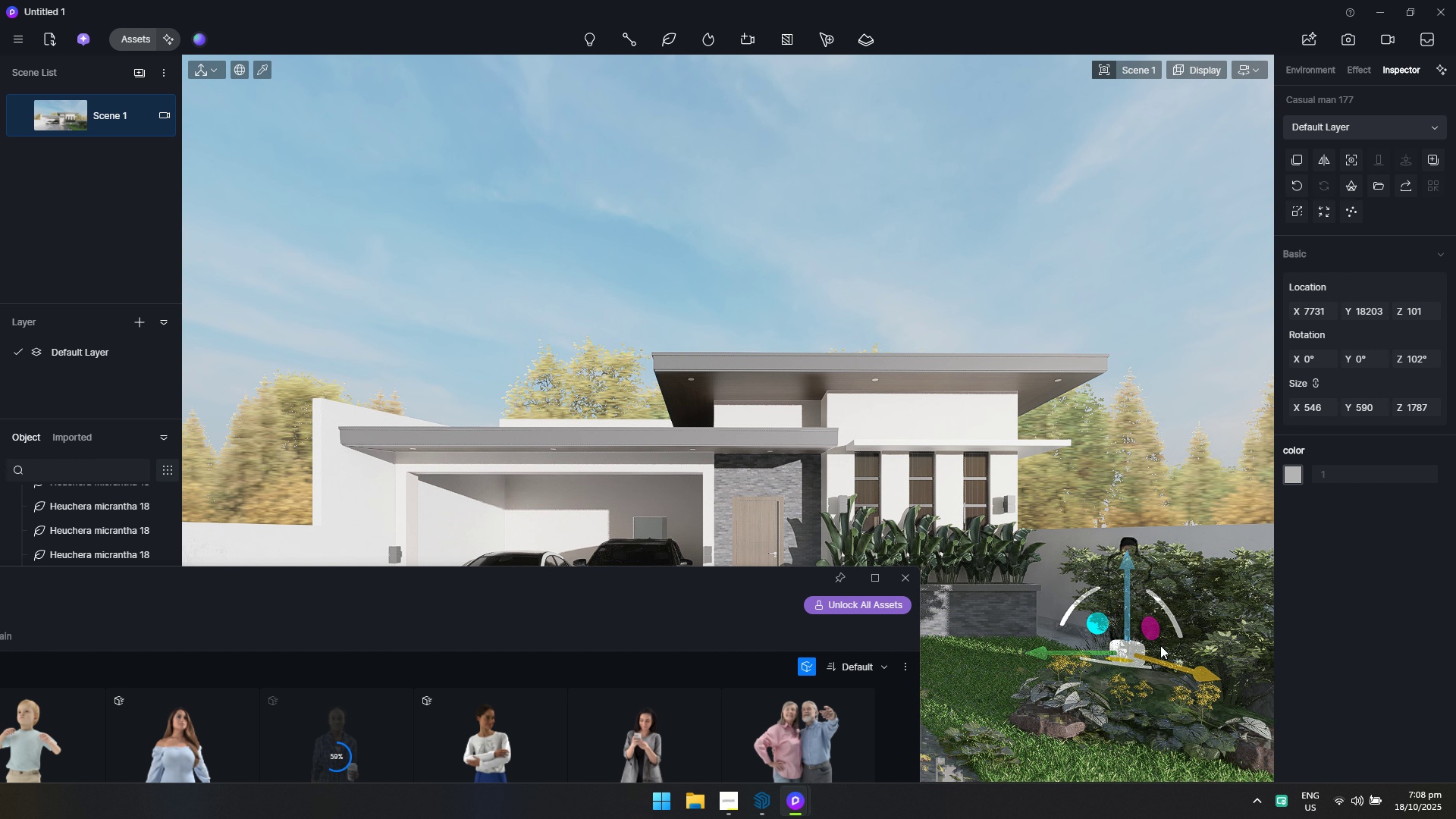 
key(Escape)
 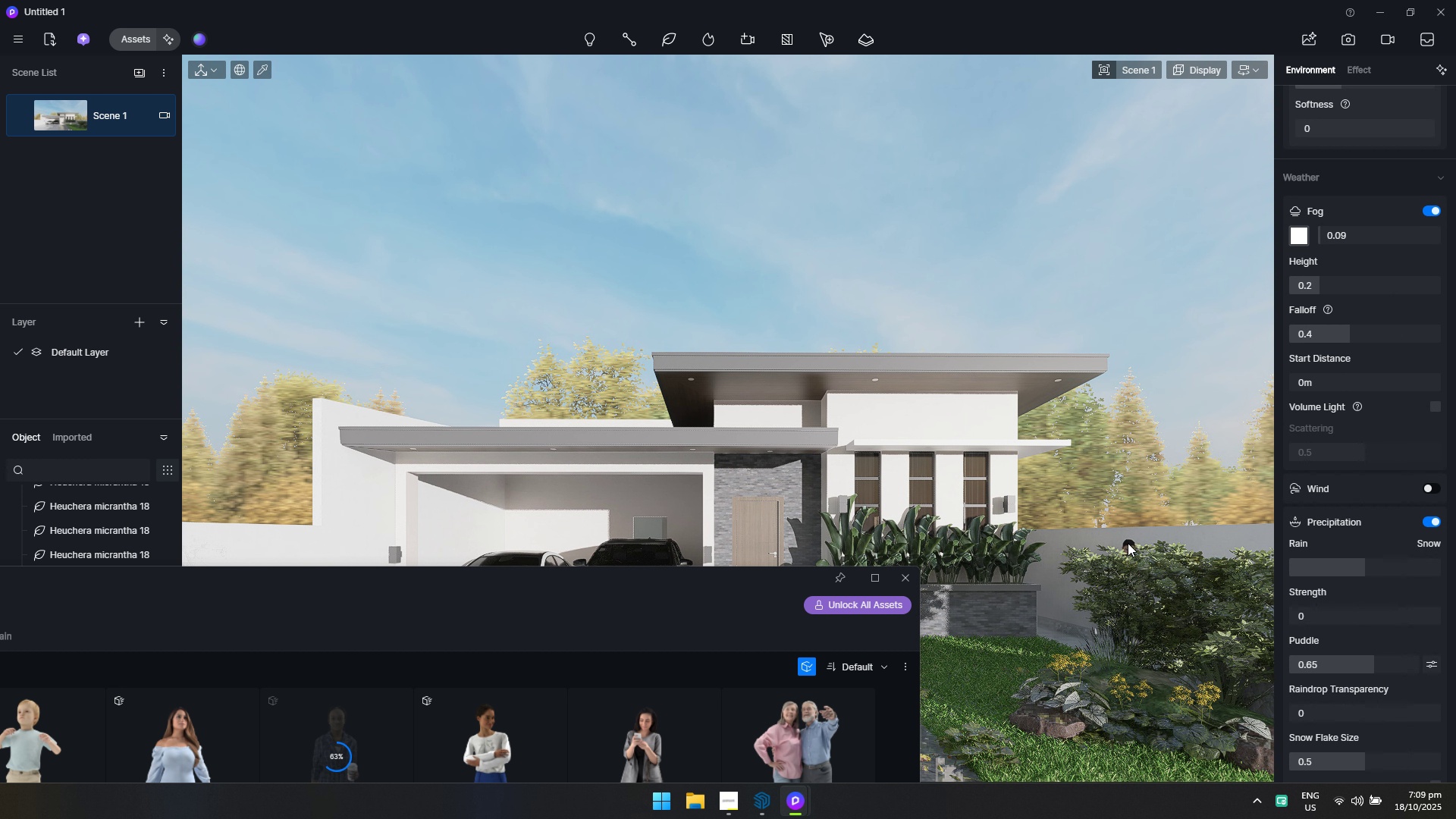 
left_click([1128, 544])
 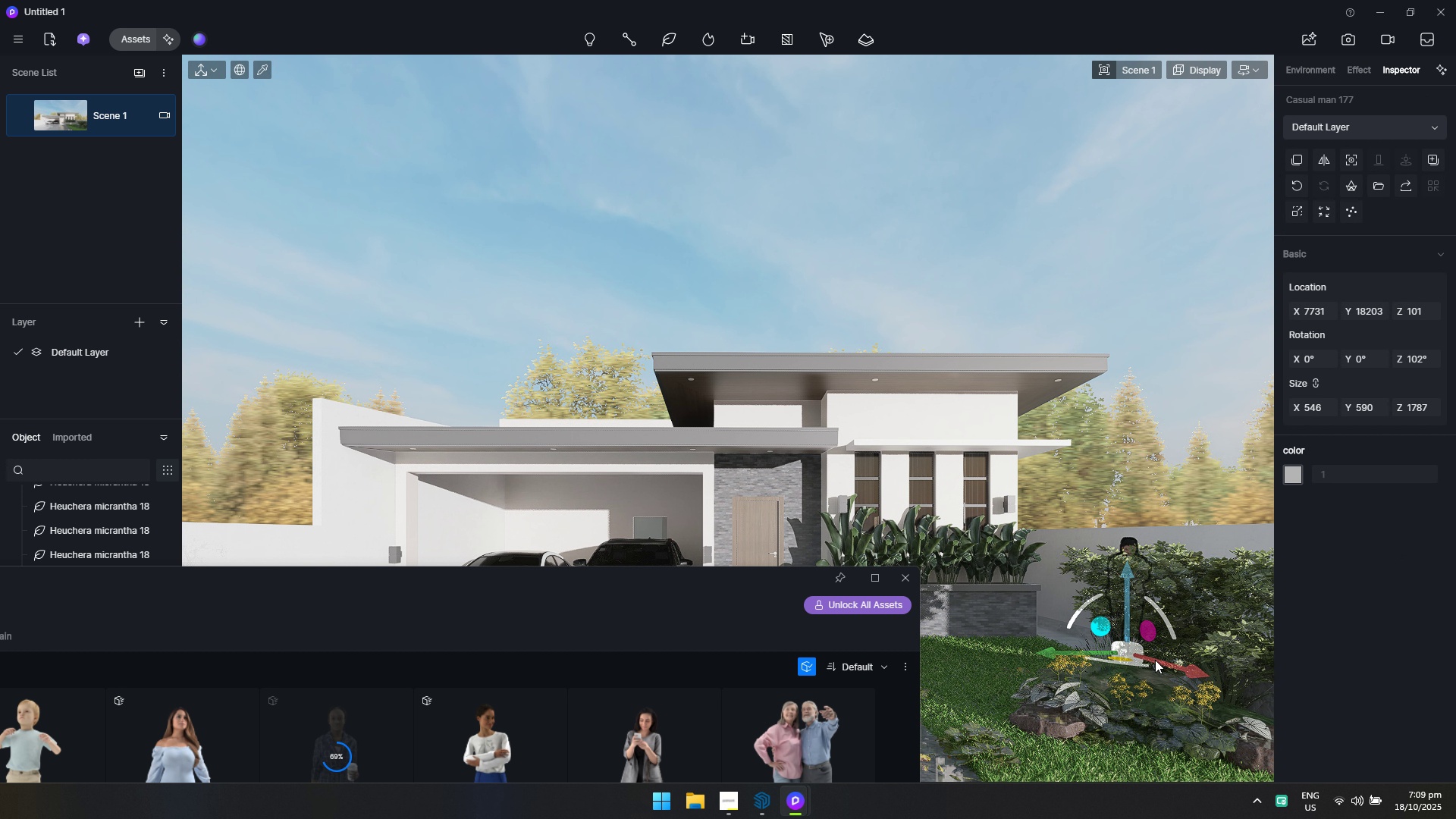 
left_click_drag(start_coordinate=[1172, 668], to_coordinate=[1034, 607])
 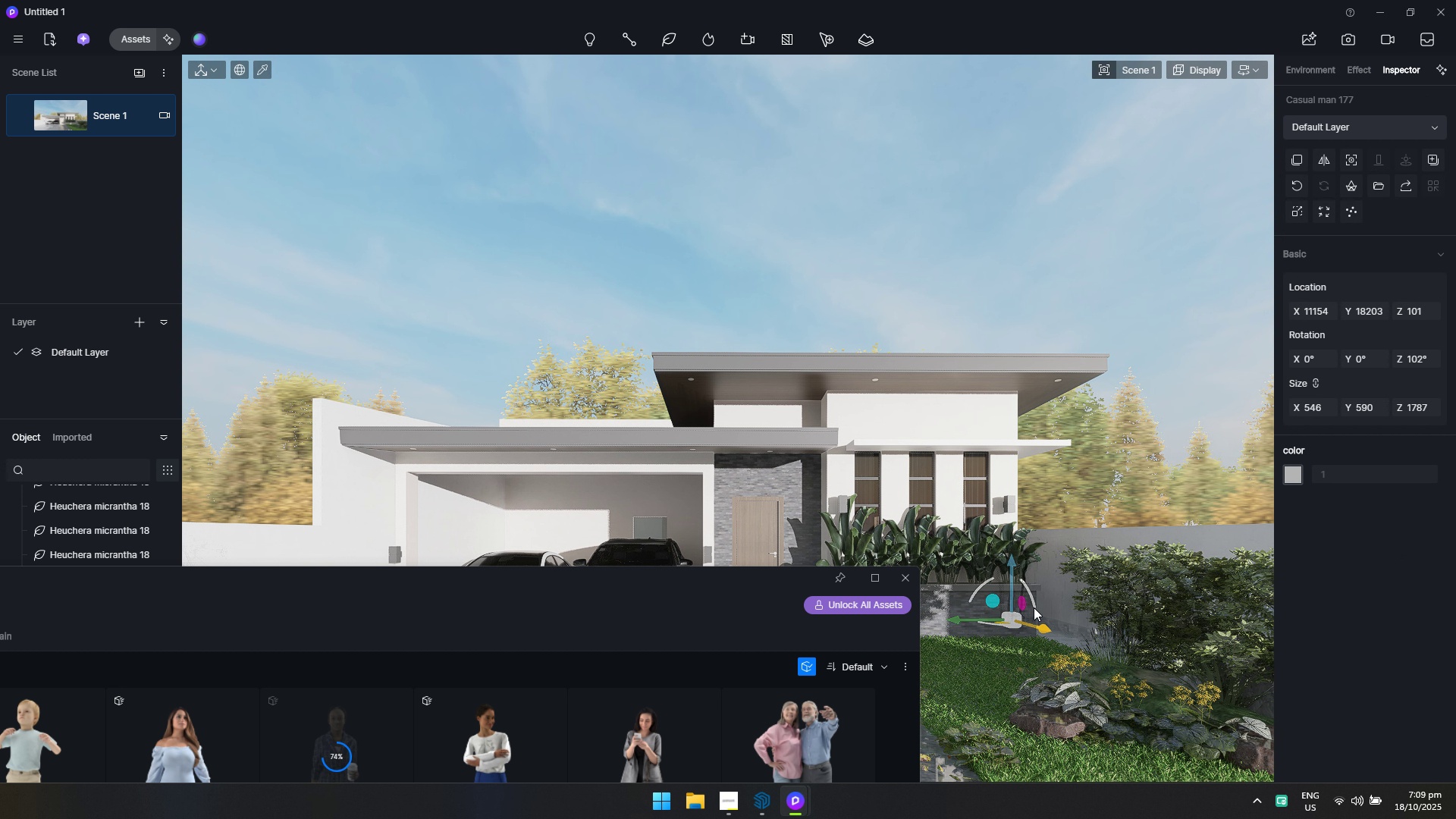 
key(Escape)
 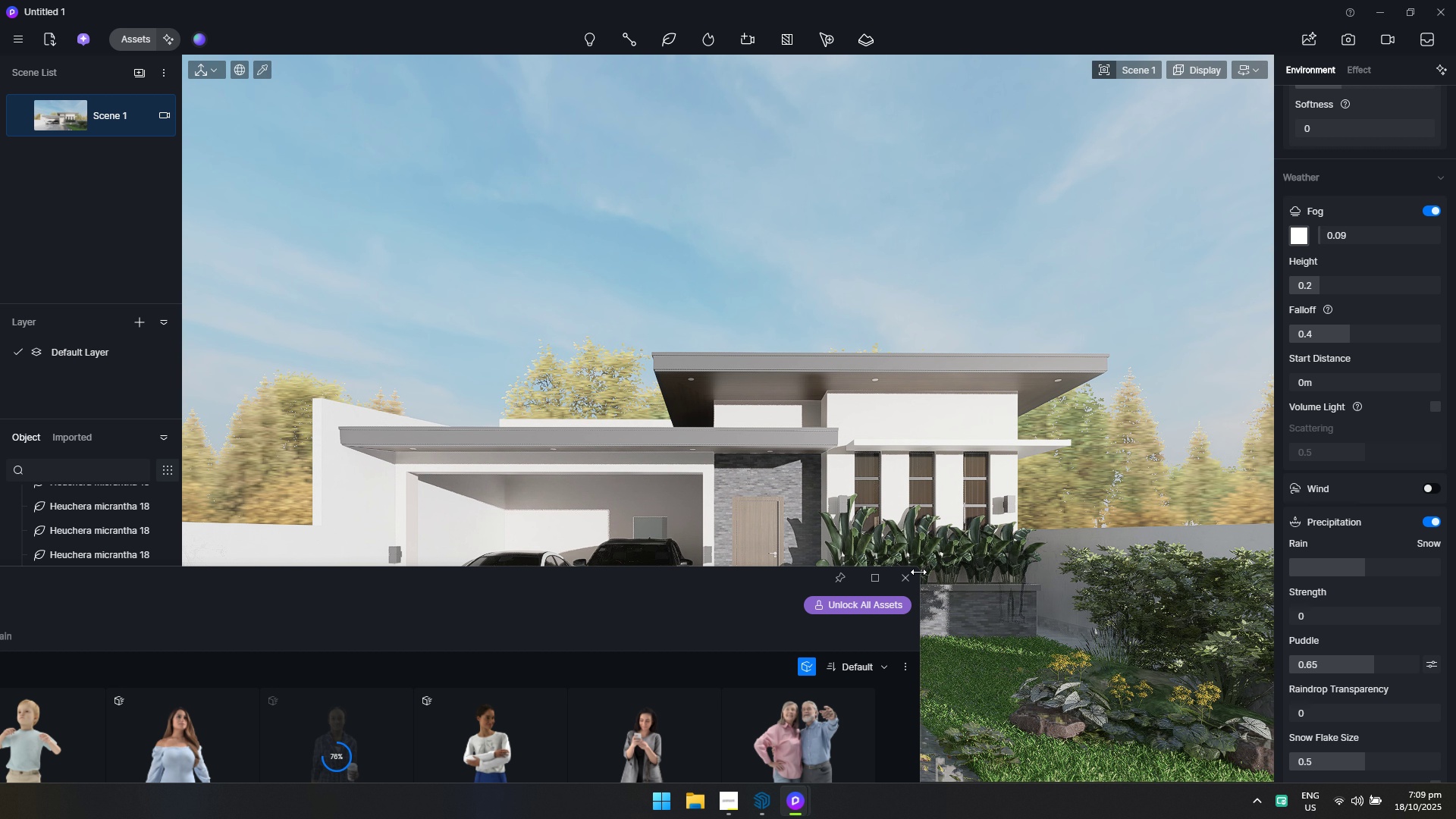 
left_click([915, 575])
 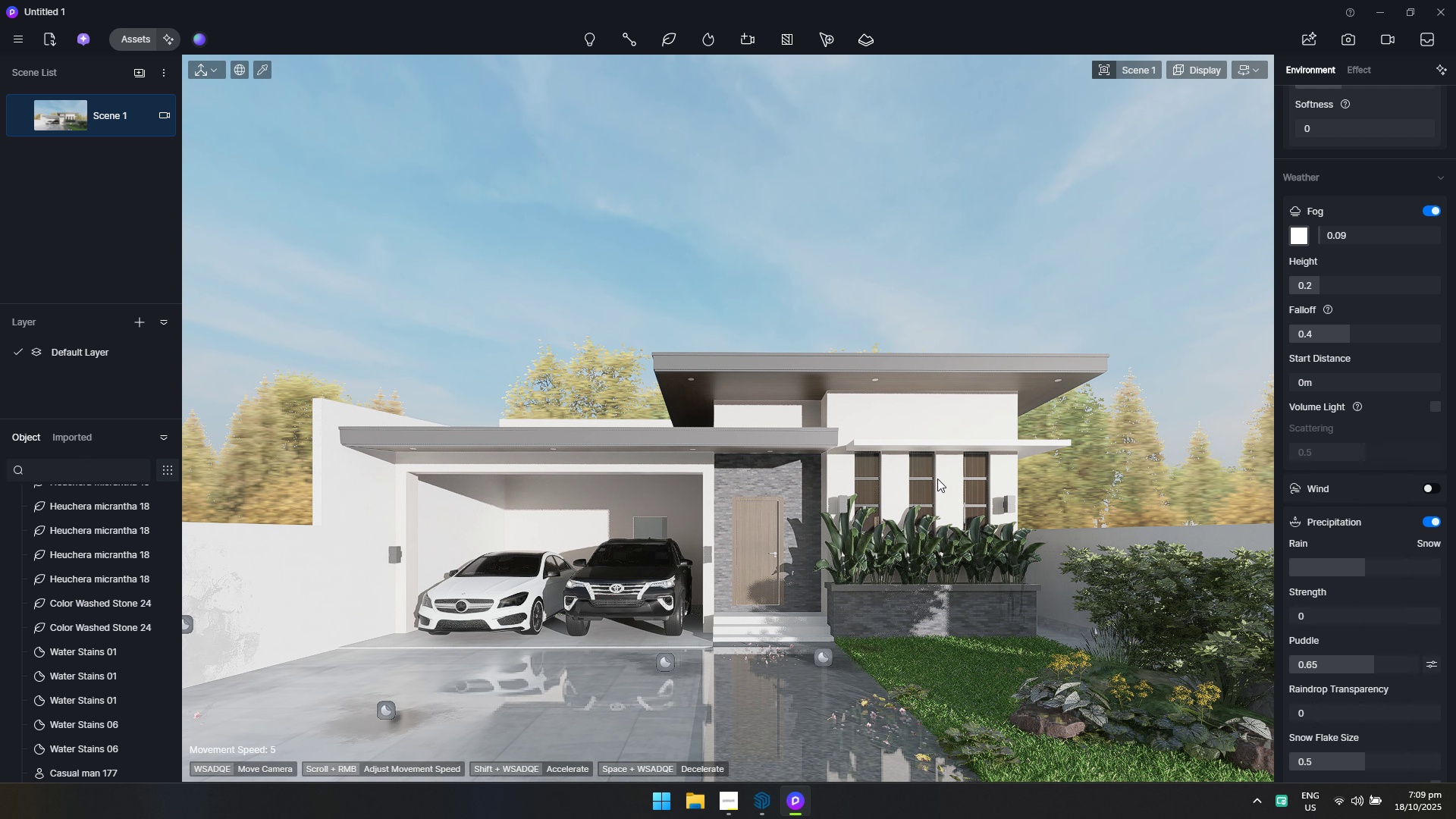 
left_click_drag(start_coordinate=[803, 373], to_coordinate=[798, 376])
 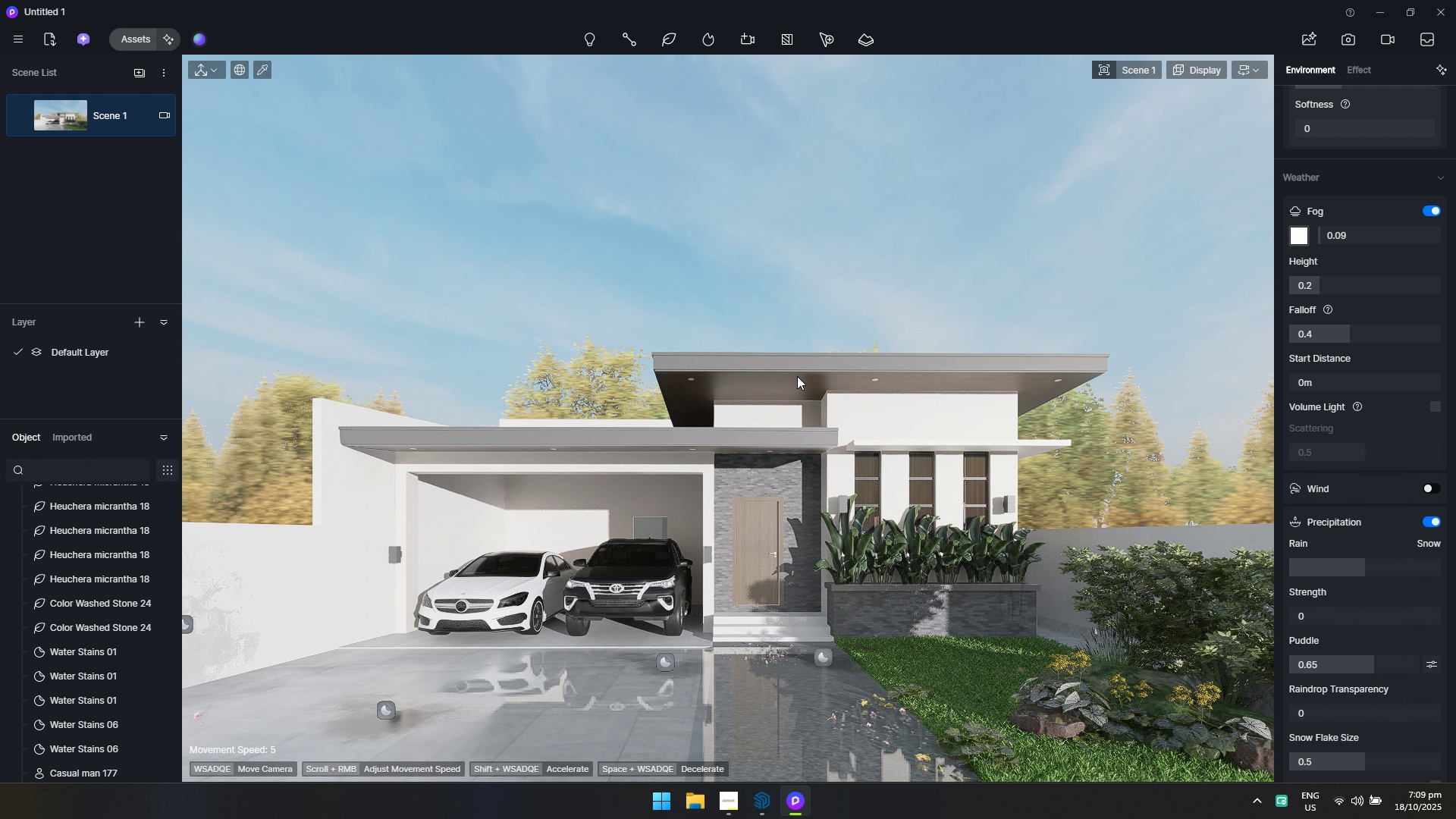 
hold_key(key=S, duration=0.55)
 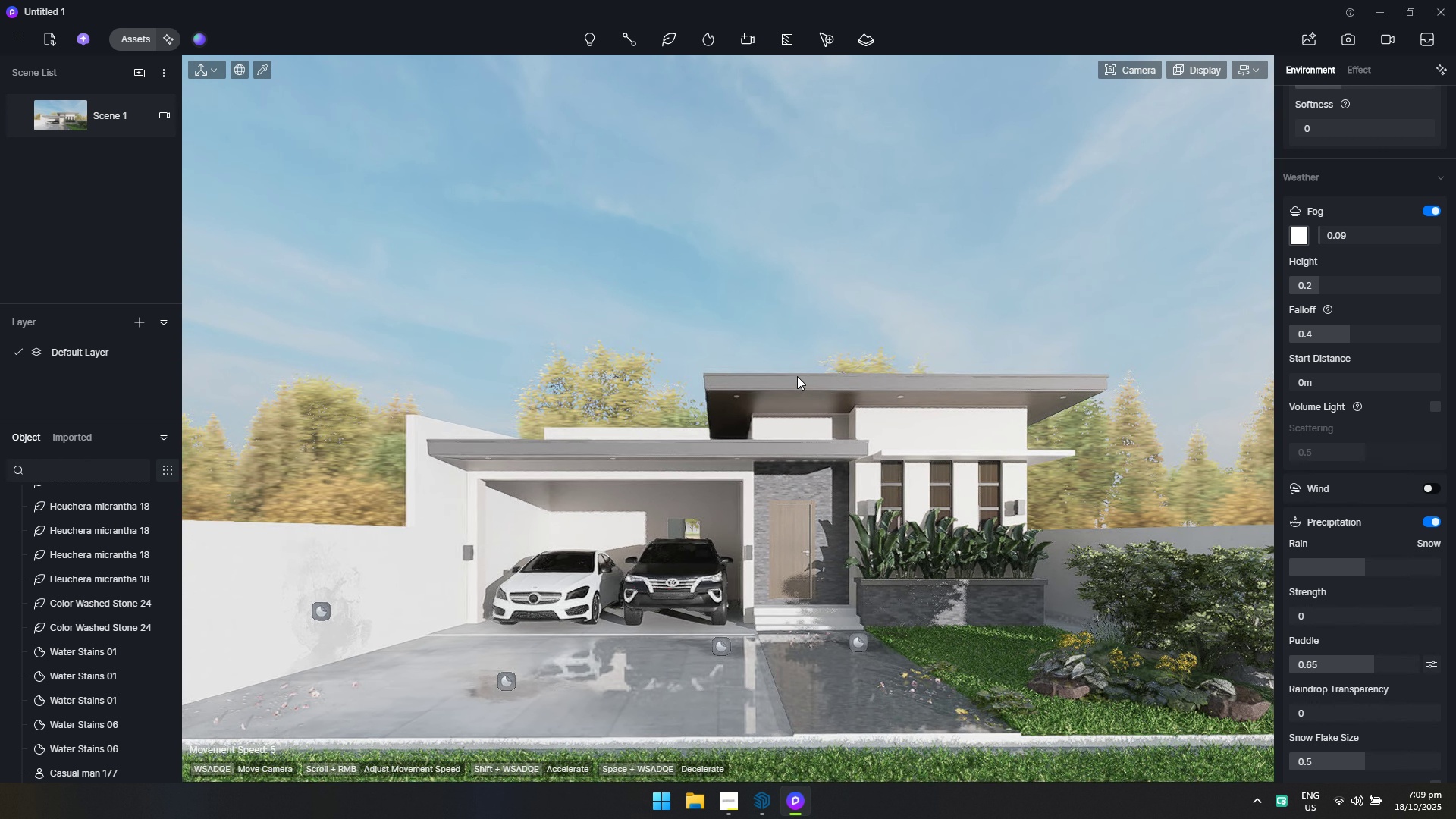 
hold_key(key=A, duration=0.4)
 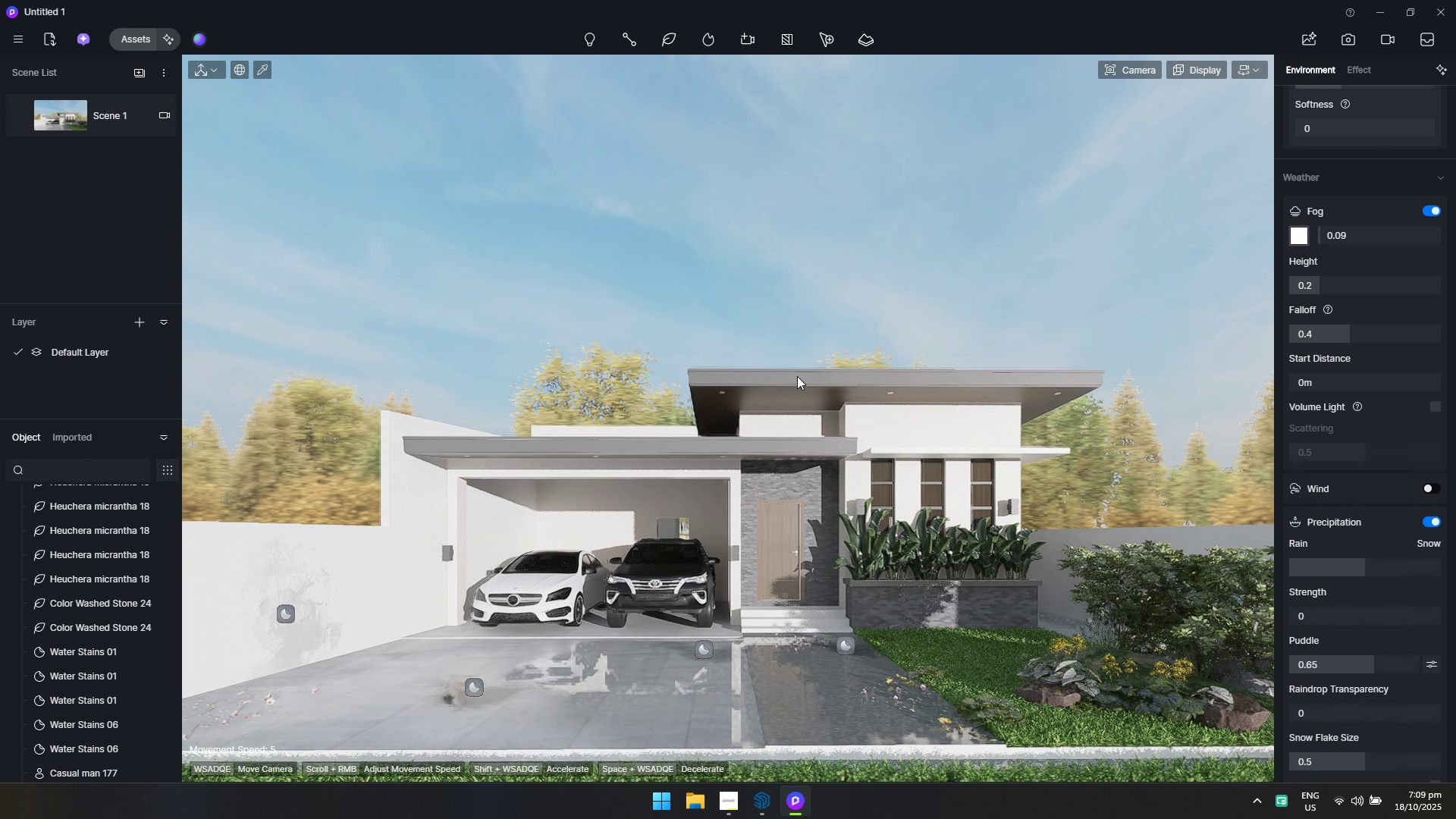 
hold_key(key=Q, duration=1.31)
 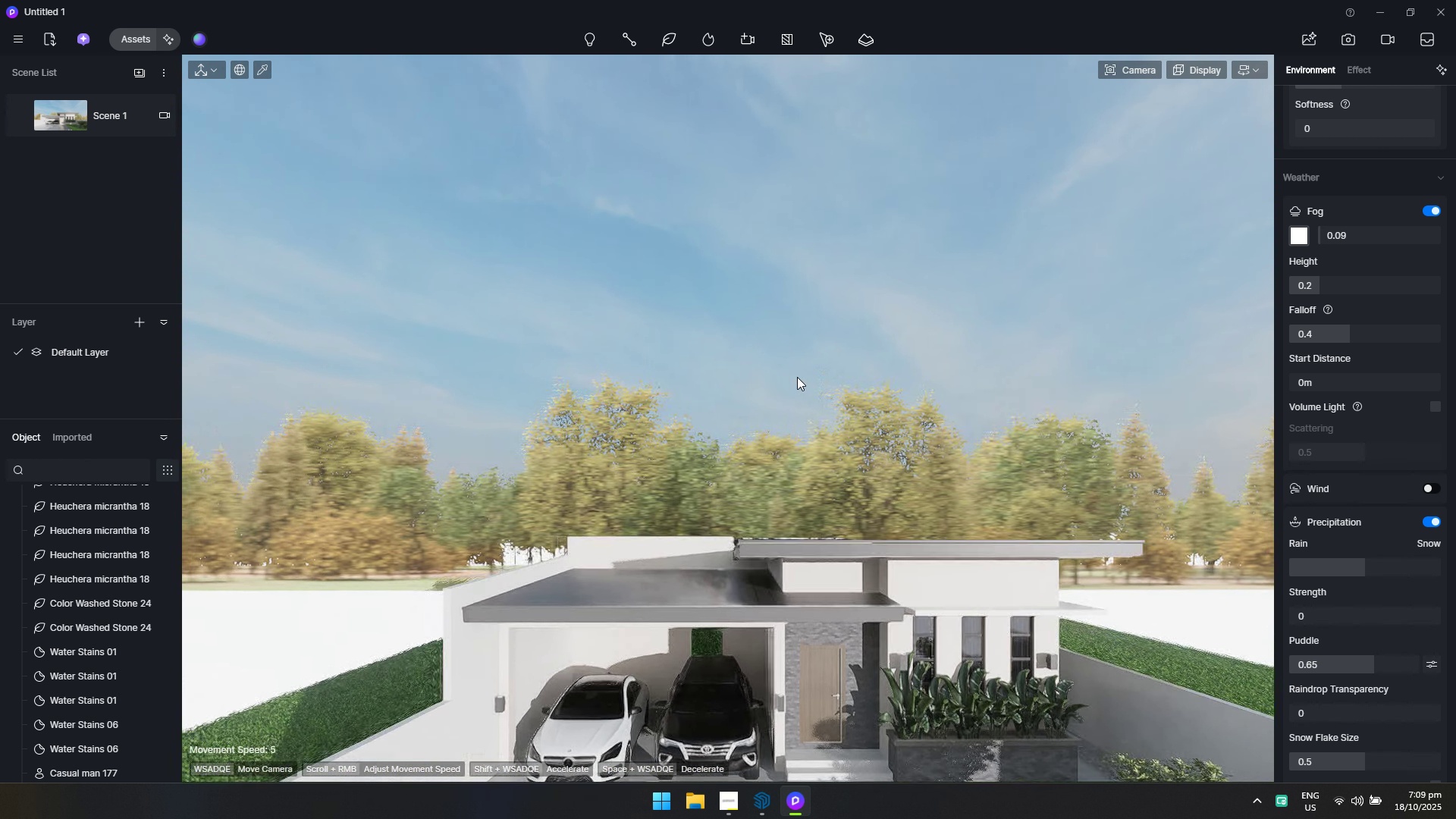 
hold_key(key=A, duration=0.49)
 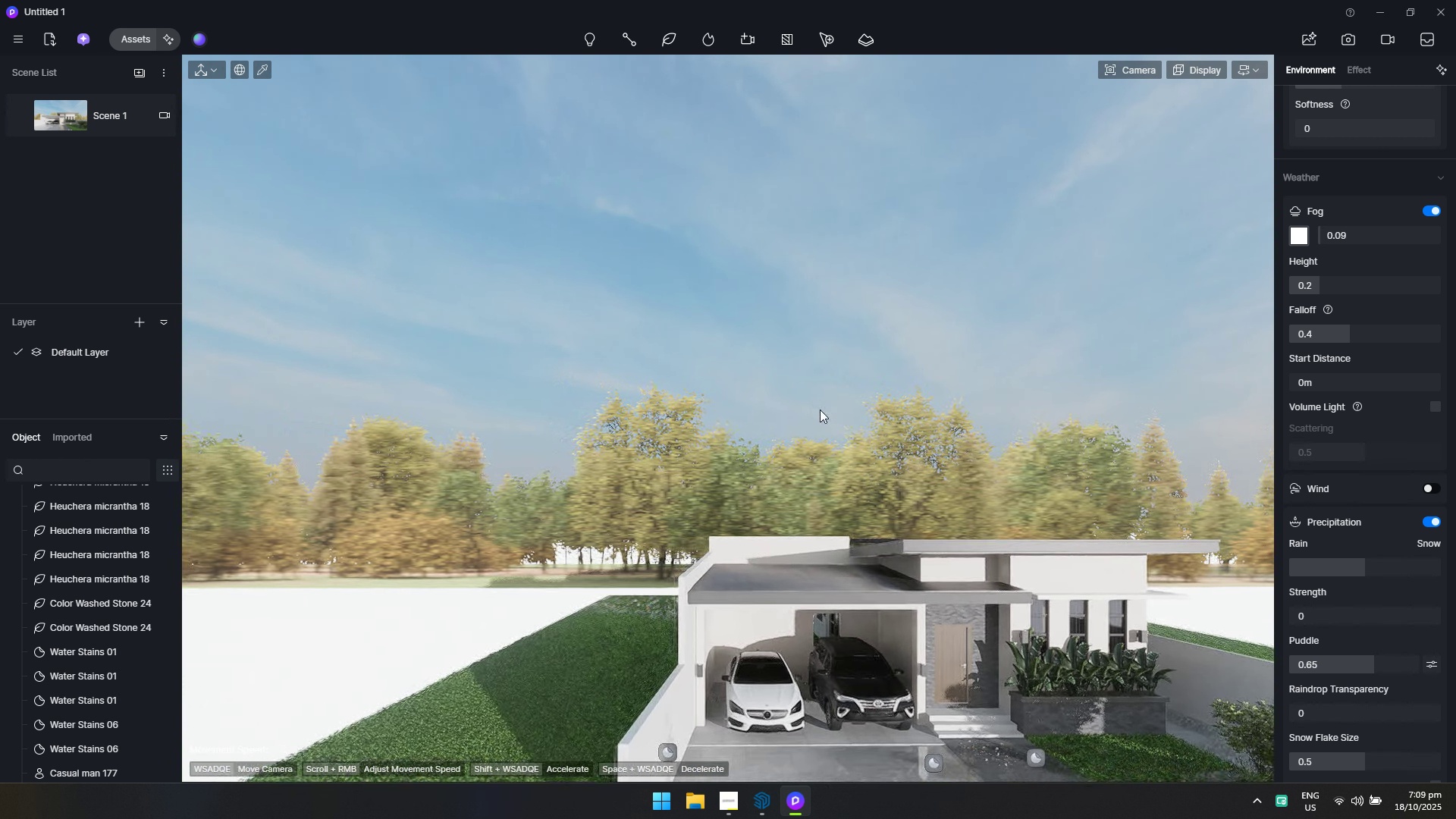 
type(Sd)
 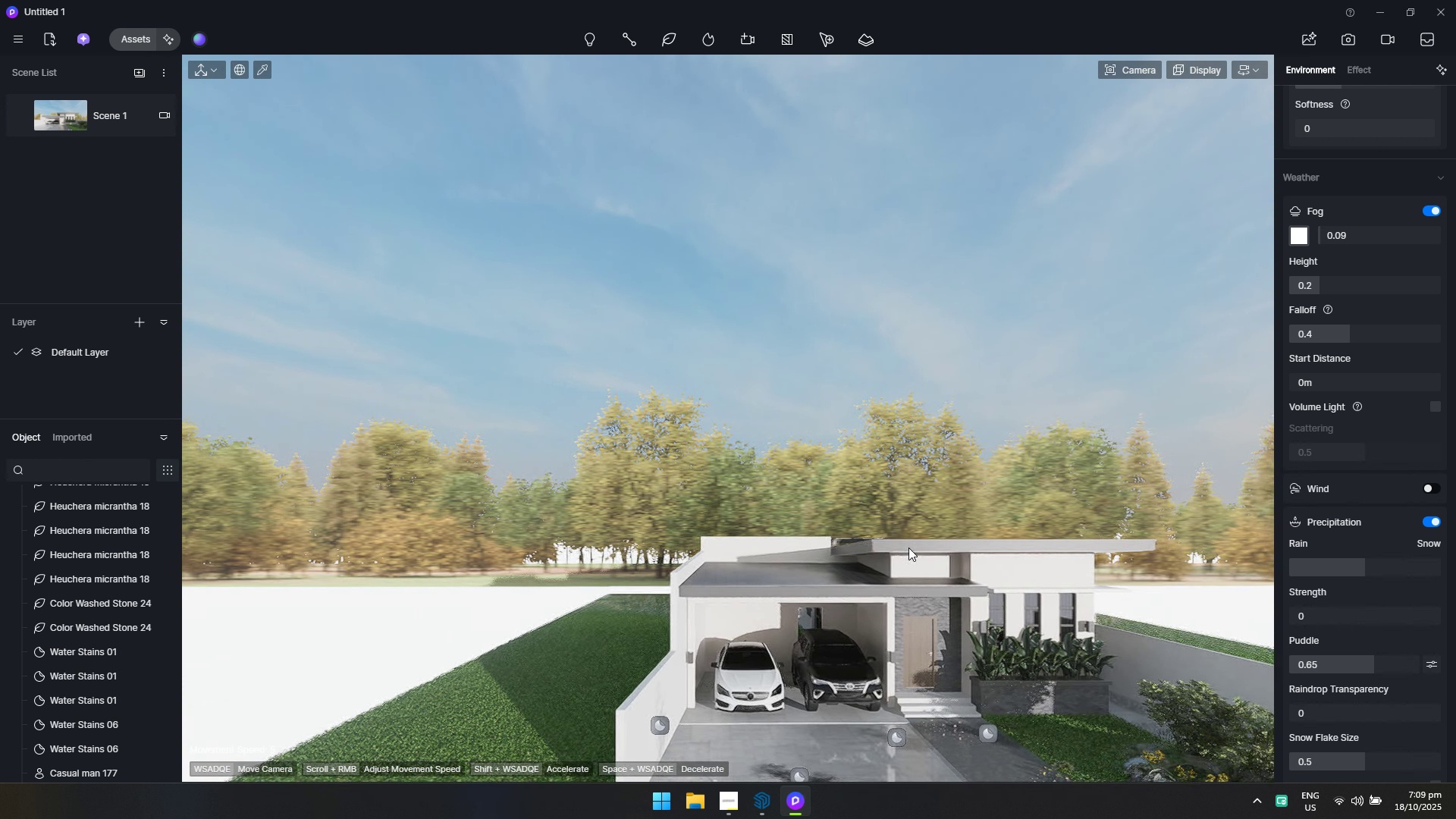 
hold_key(key=S, duration=0.66)
 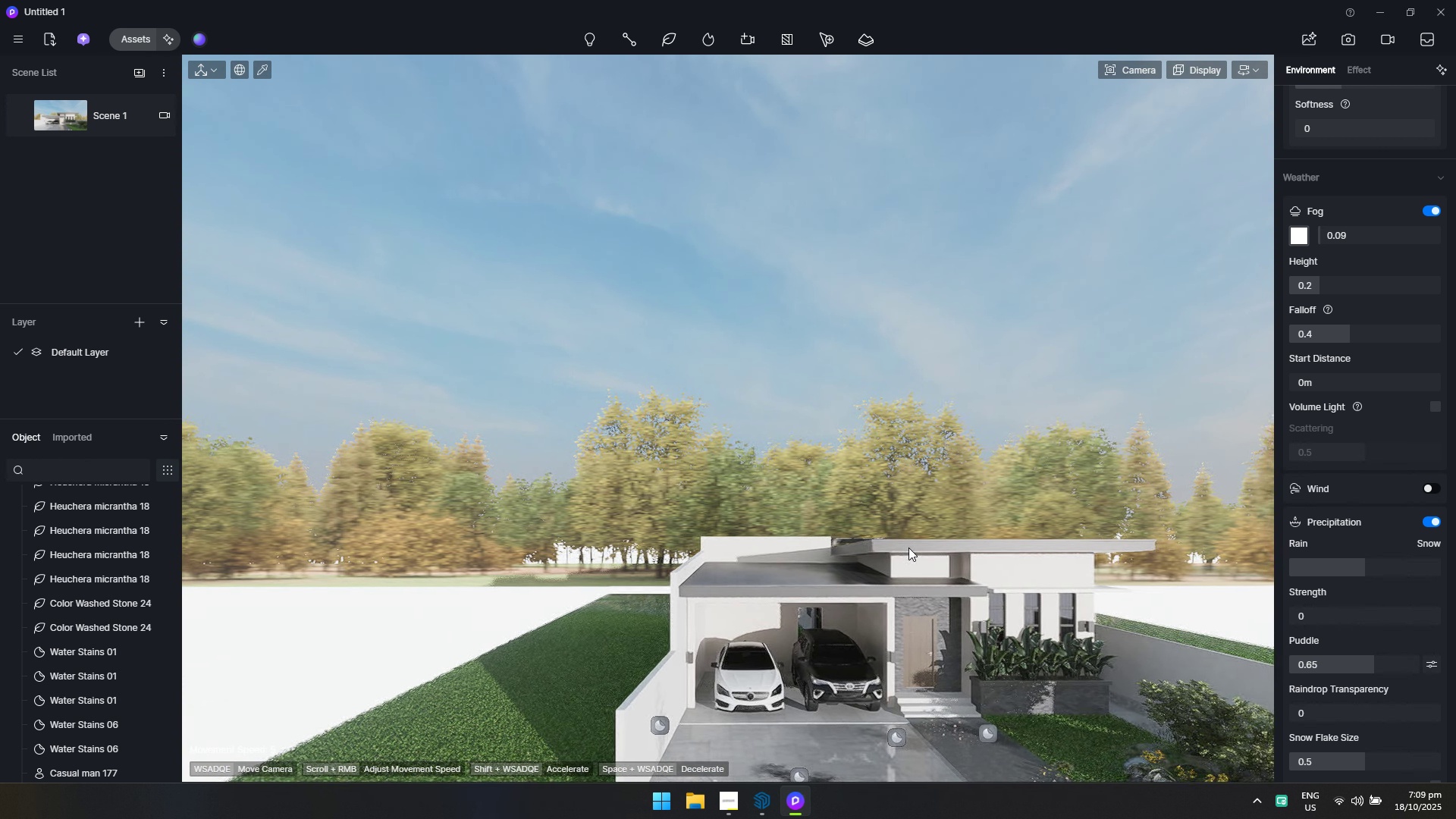 
left_click([908, 548])
 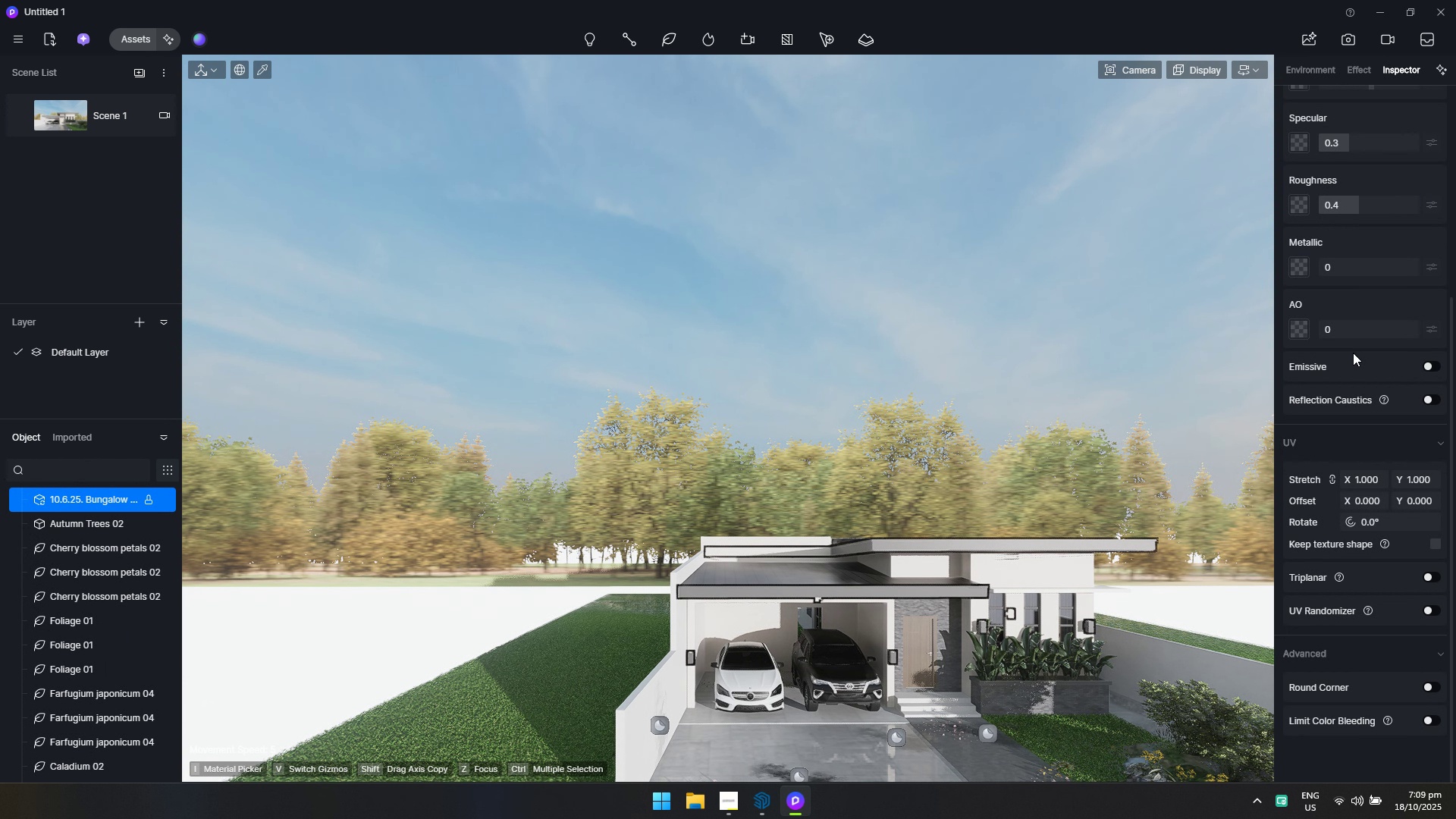 
scroll: coordinate [1367, 443], scroll_direction: up, amount: 4.0
 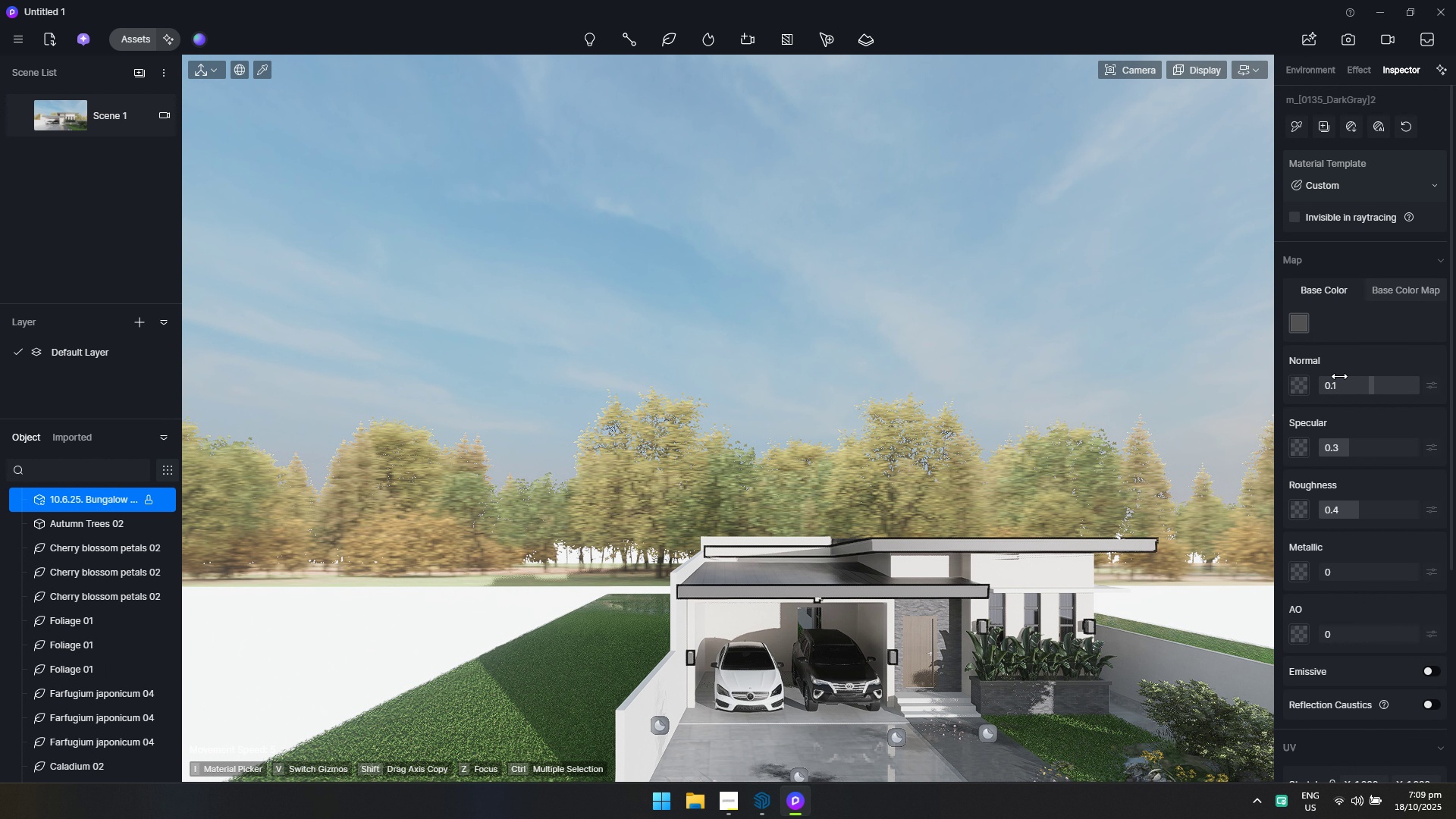 
left_click([1300, 323])
 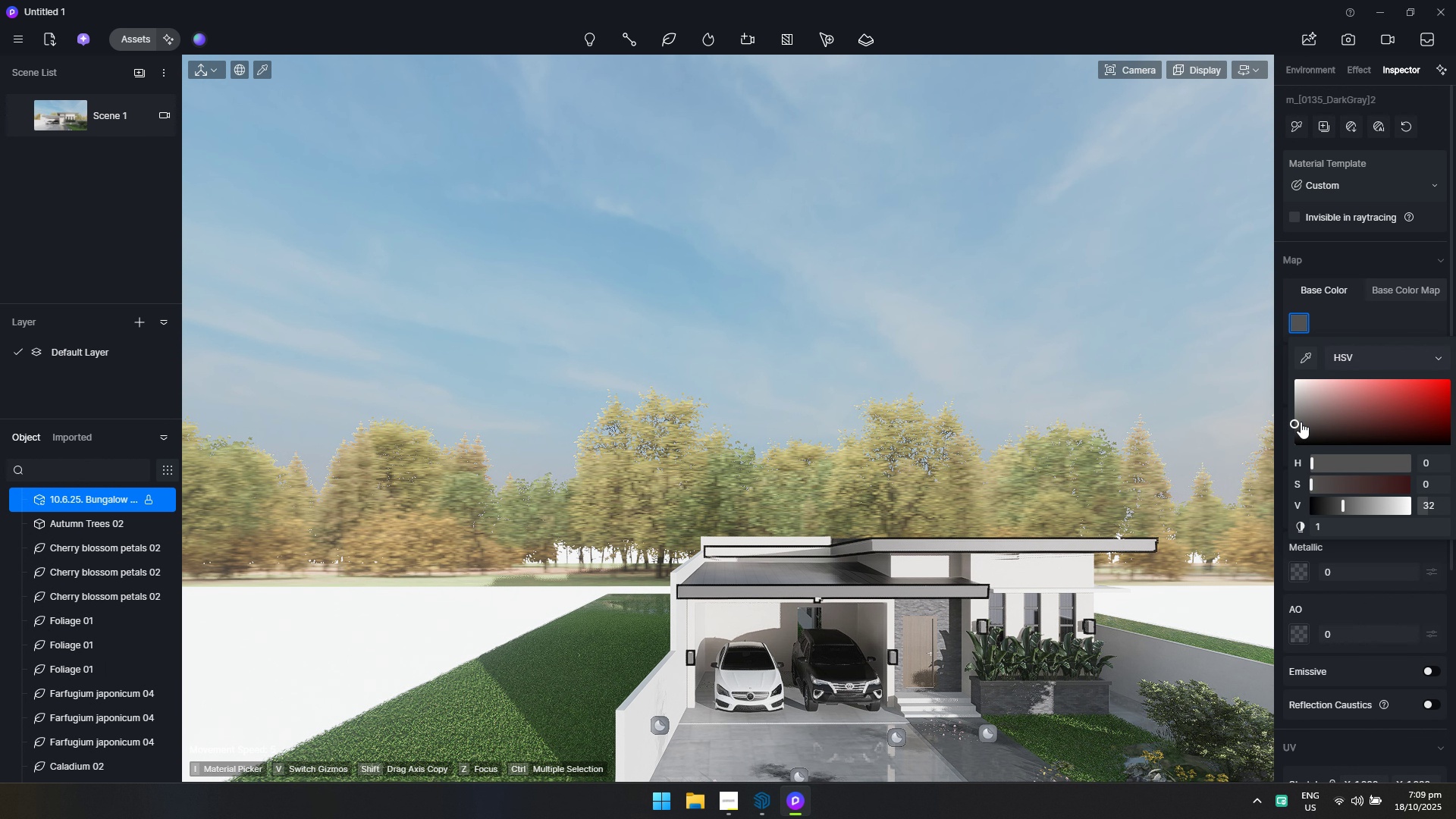 
left_click_drag(start_coordinate=[1297, 422], to_coordinate=[1293, 437])
 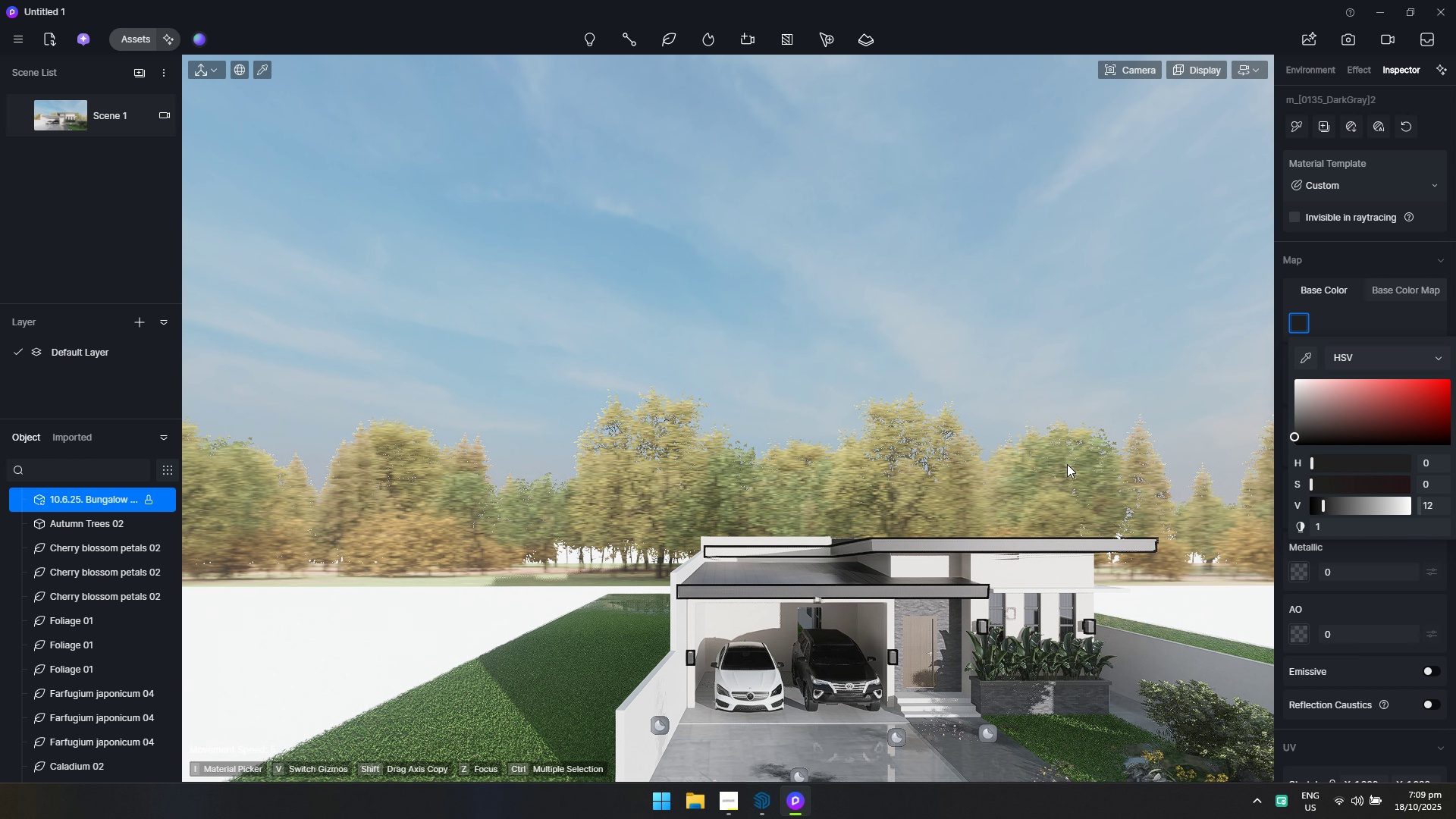 
key(Escape)
 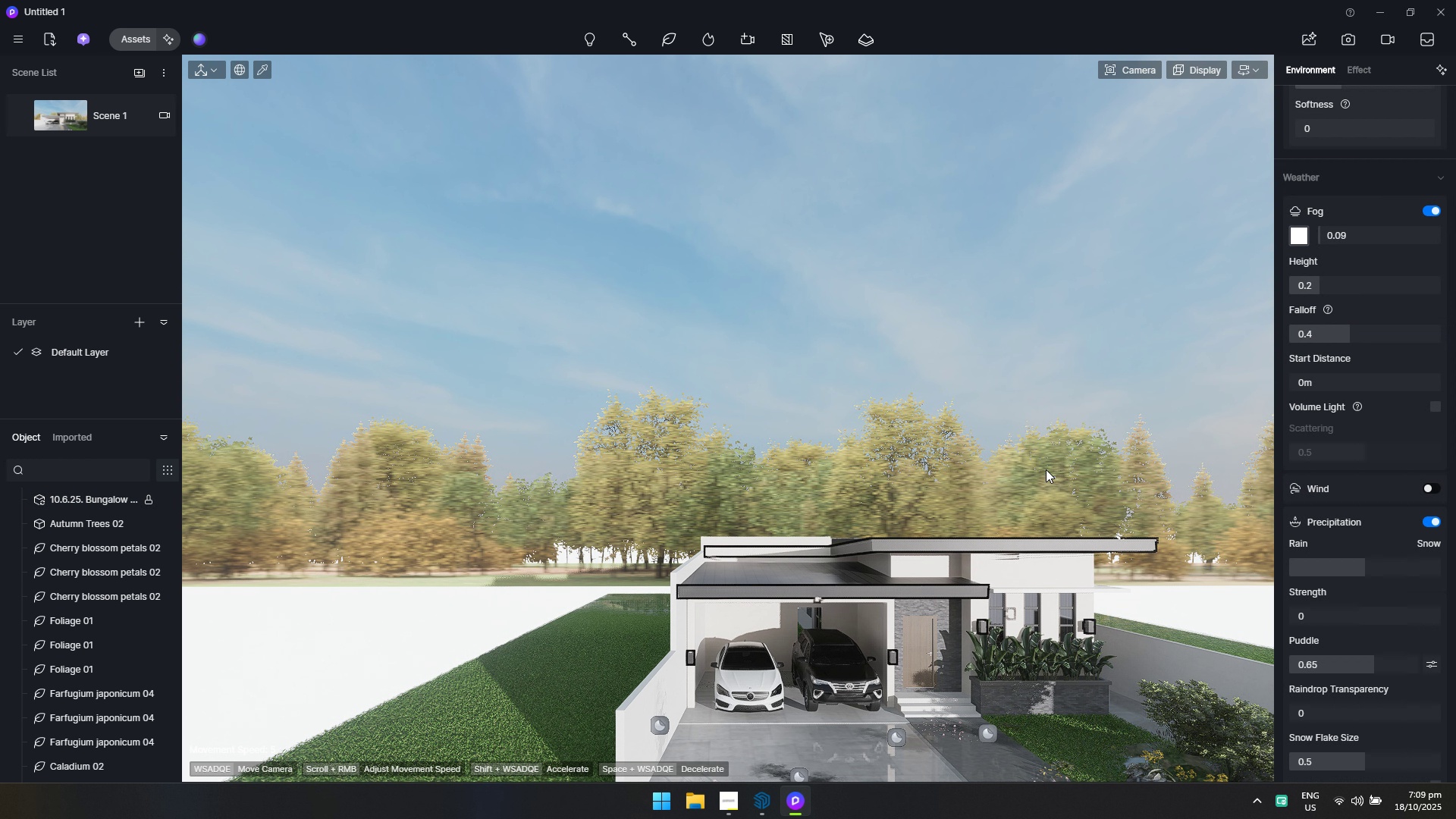 
key(Escape)
 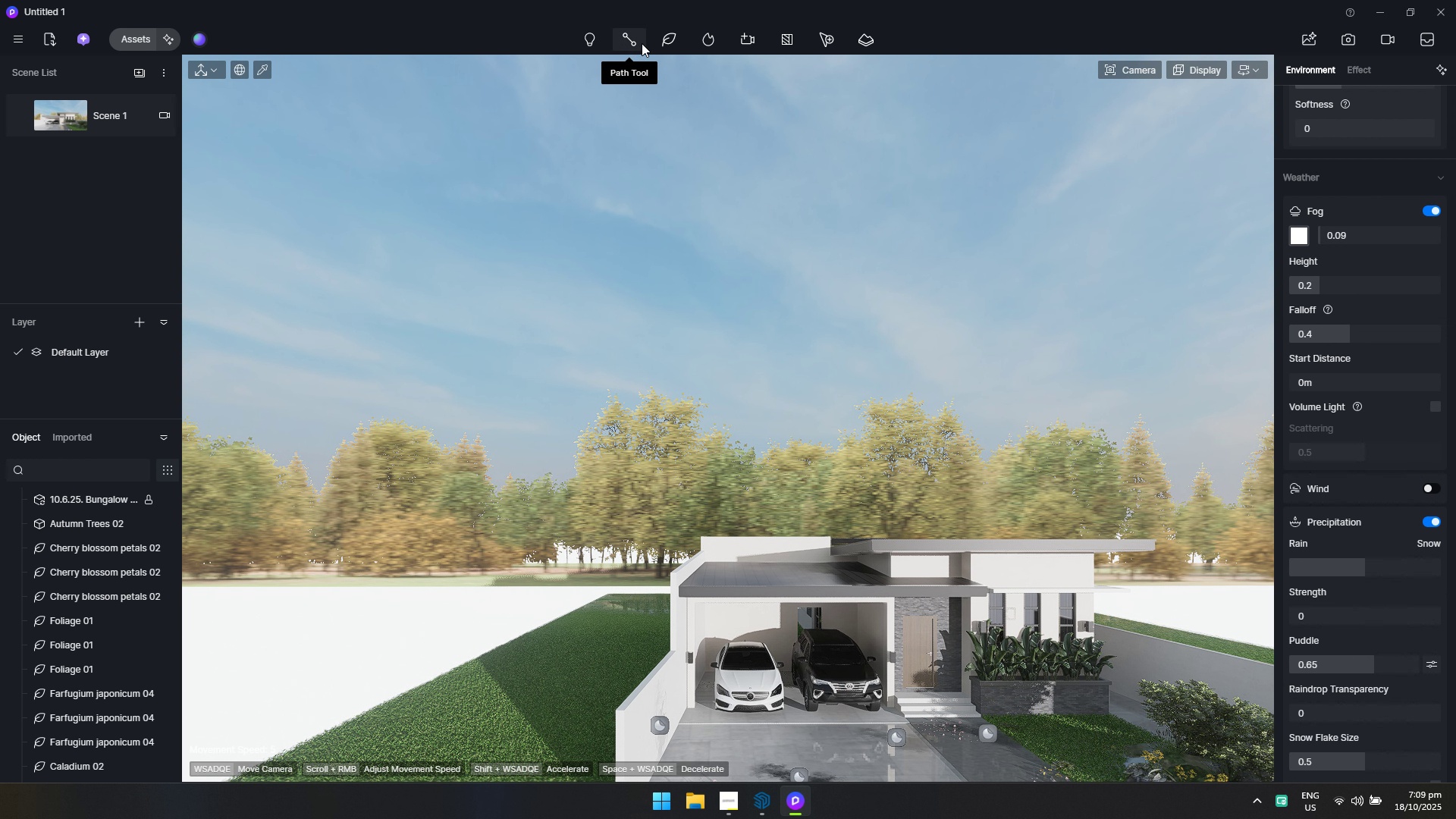 
left_click([668, 39])
 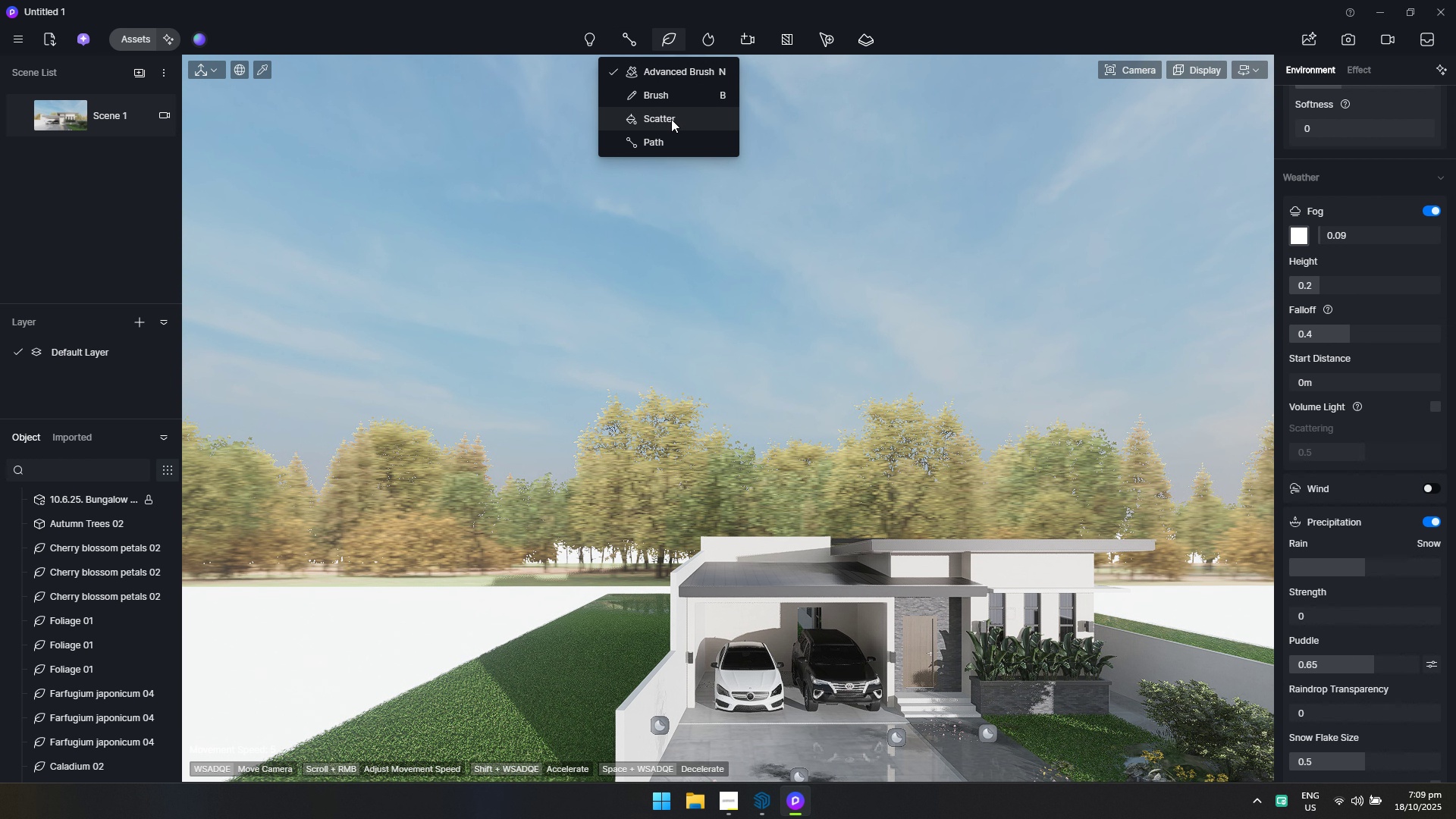 
left_click([671, 119])
 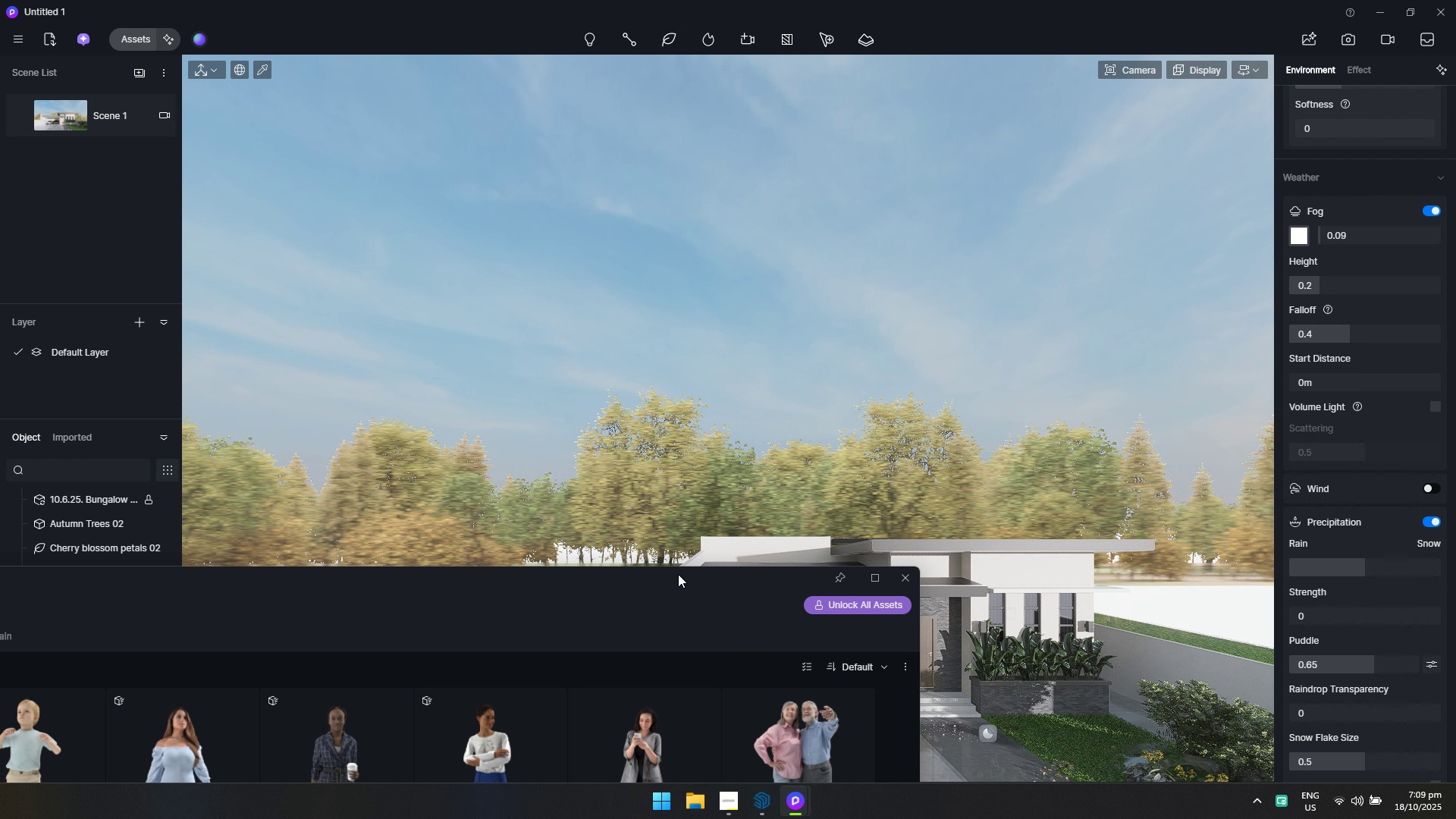 
left_click_drag(start_coordinate=[676, 580], to_coordinate=[1014, 87])
 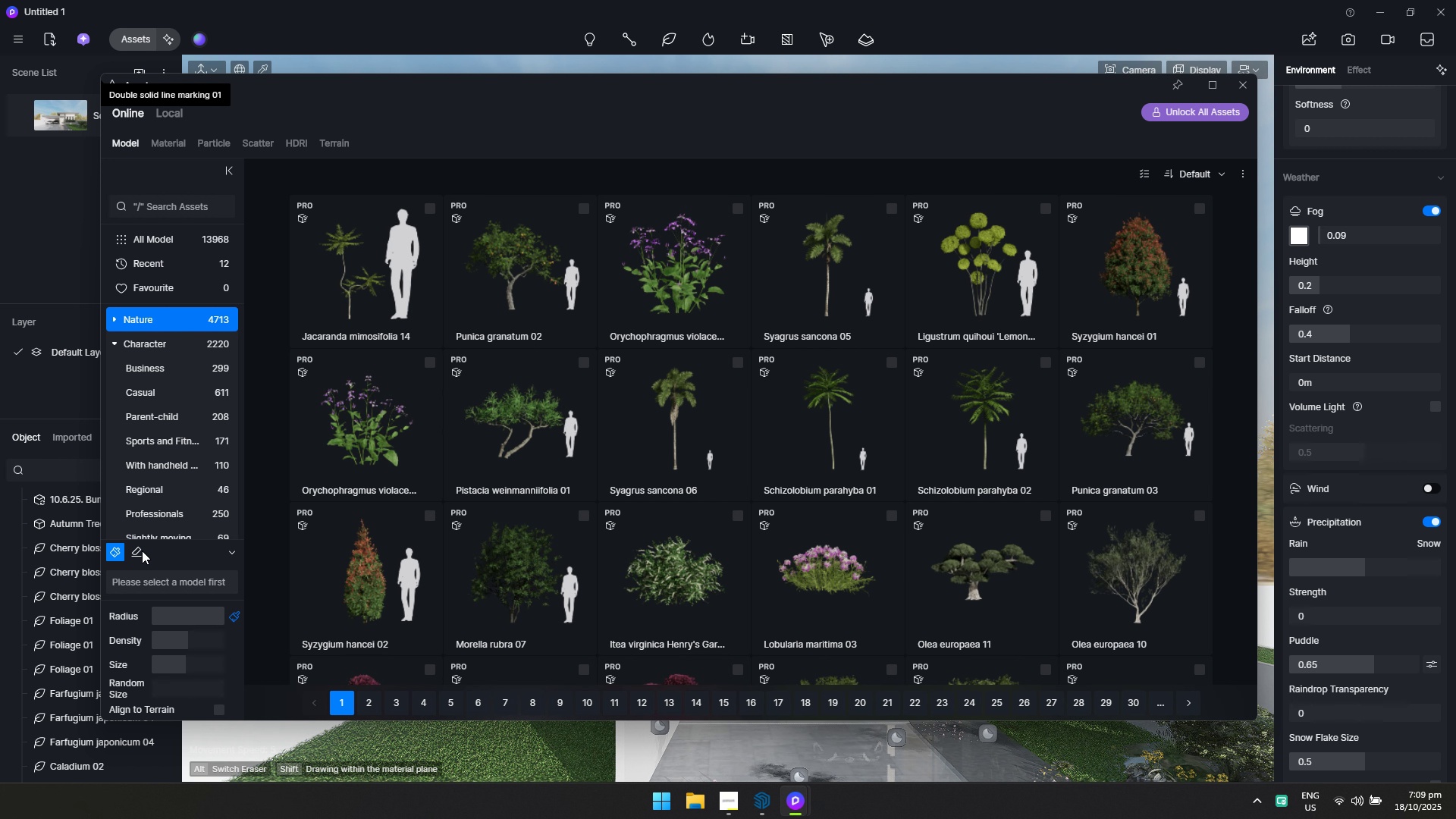 
left_click([141, 551])
 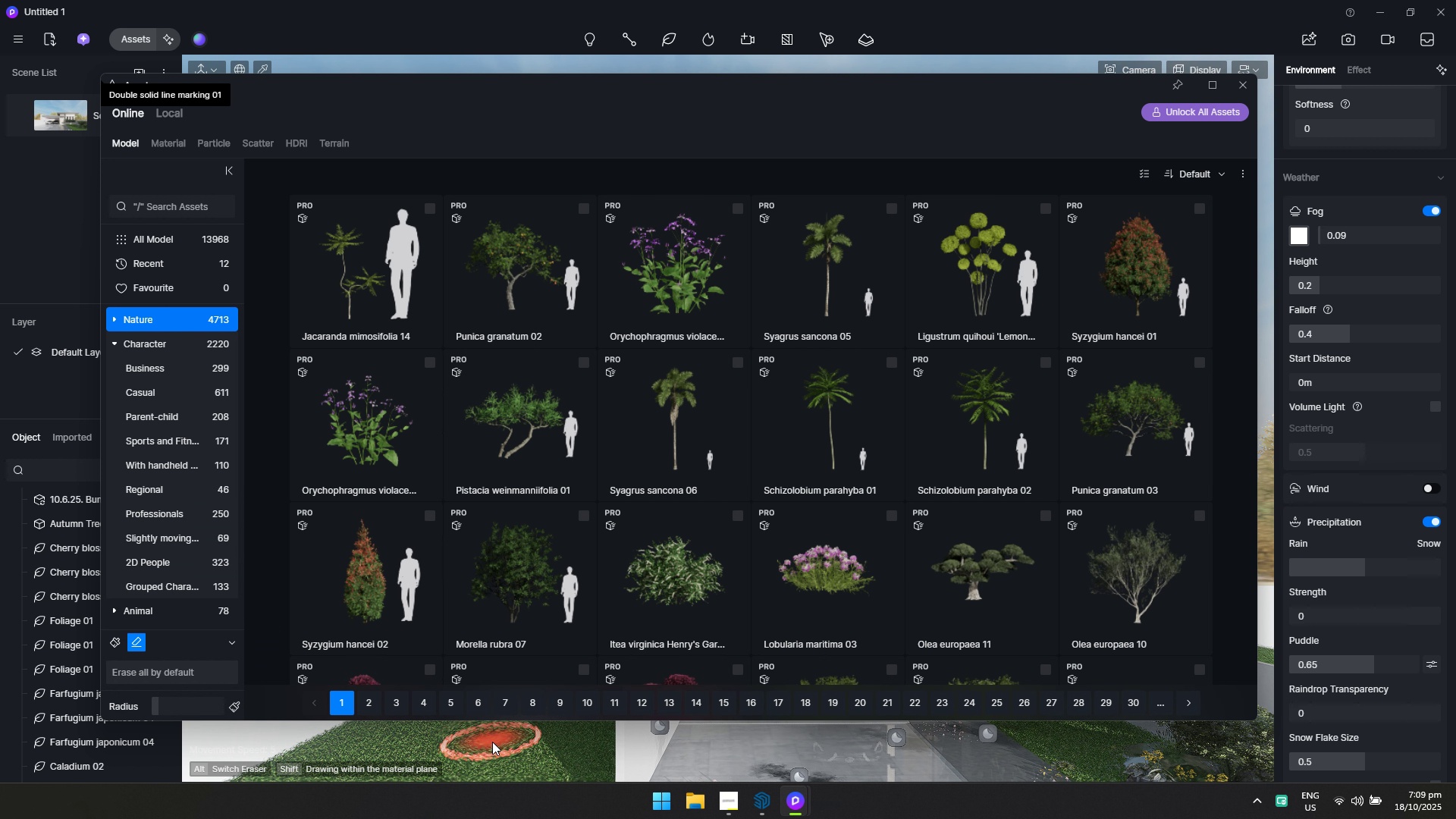 
left_click([111, 641])
 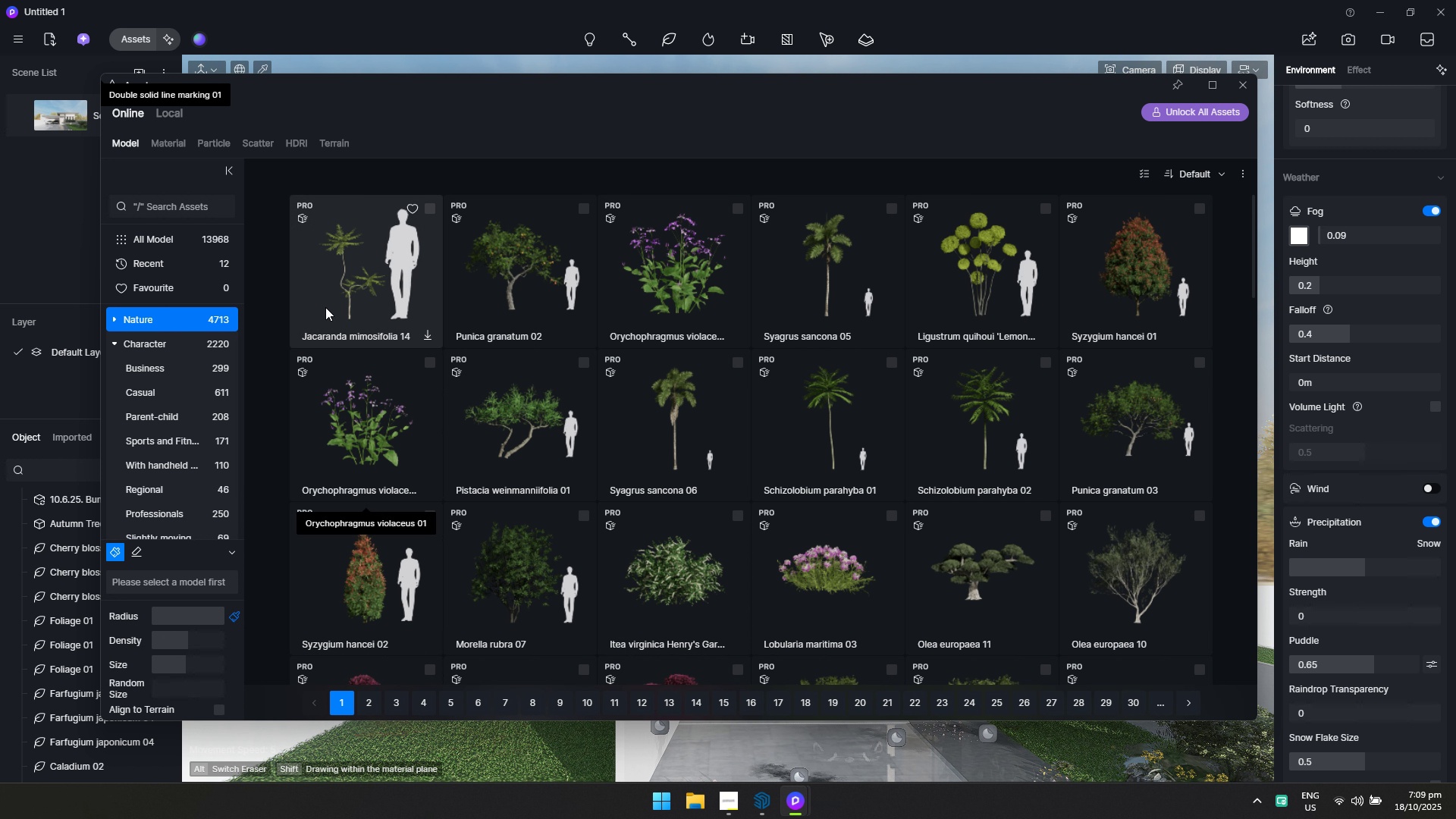 
left_click([1151, 169])
 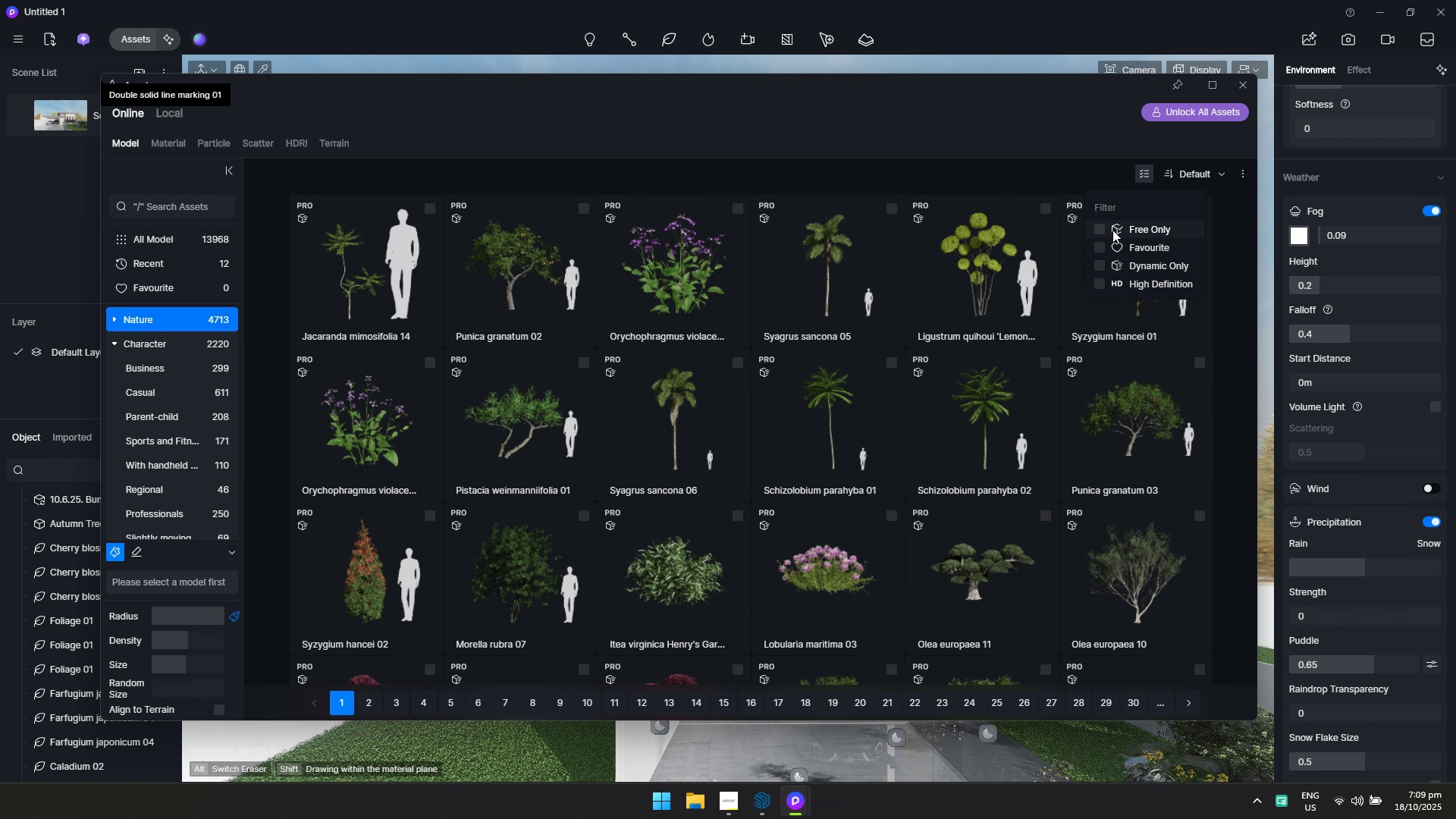 
left_click([1112, 230])
 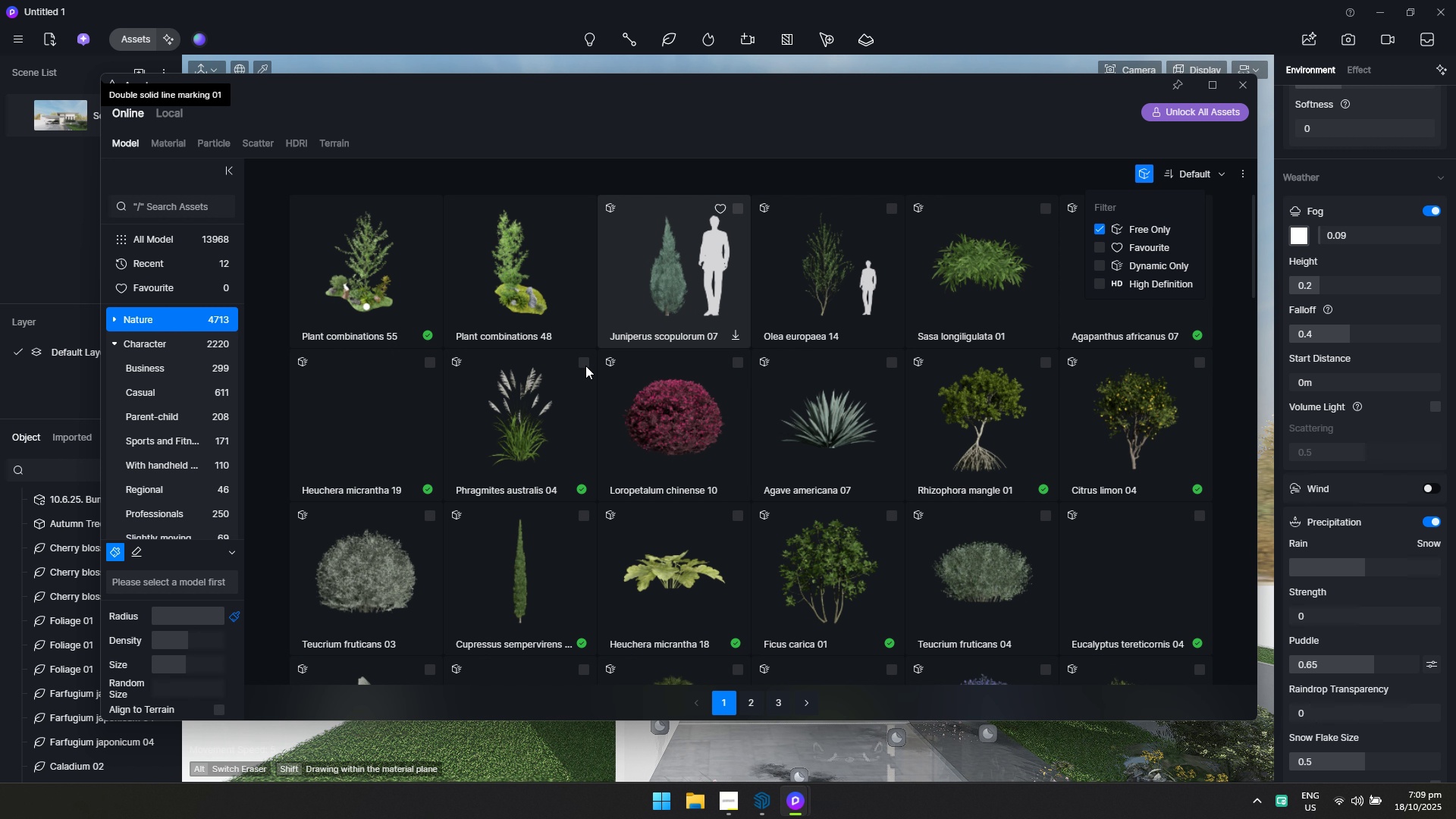 
scroll: coordinate [864, 460], scroll_direction: down, amount: 2.0
 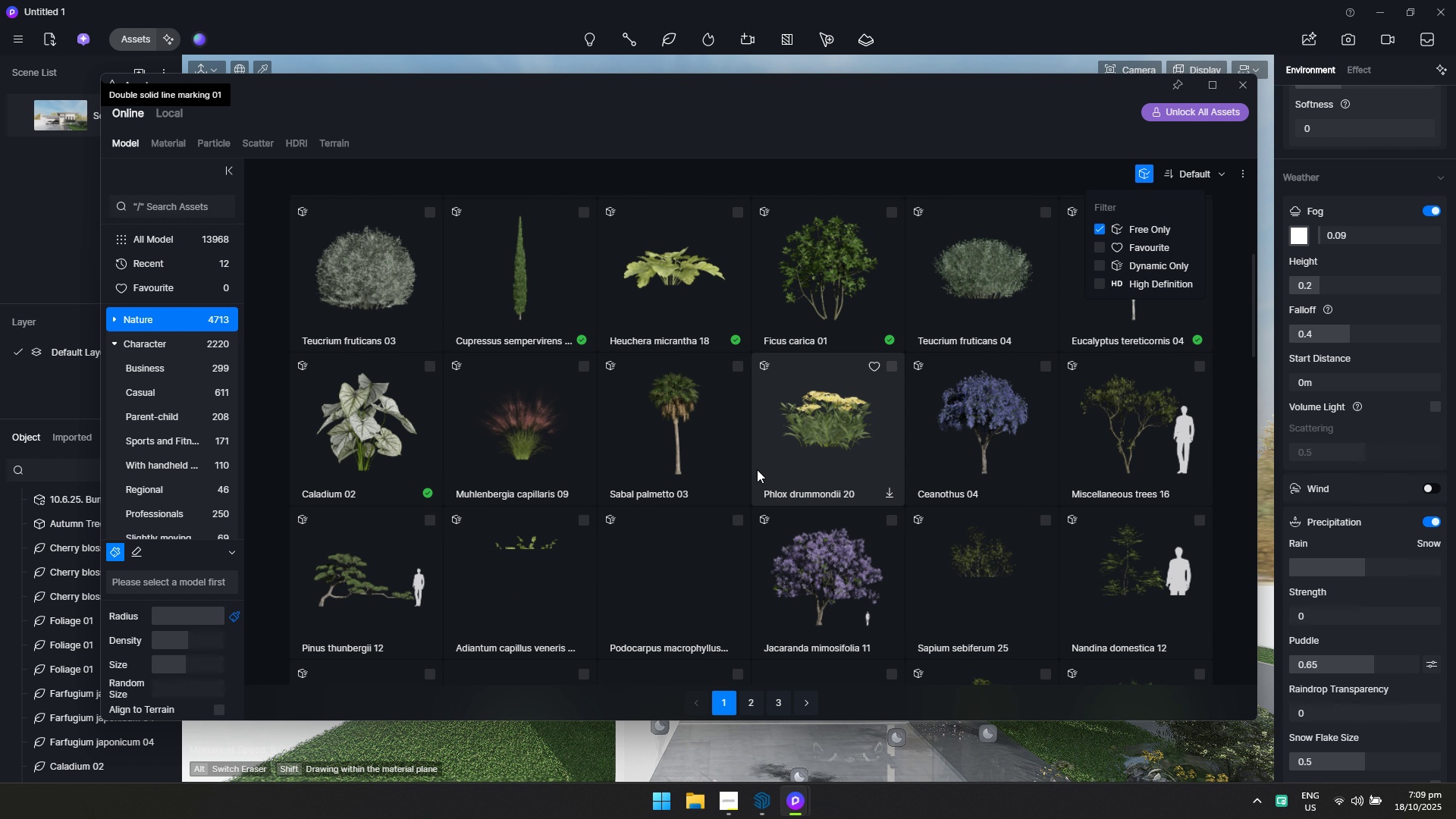 
scroll: coordinate [757, 469], scroll_direction: up, amount: 1.0
 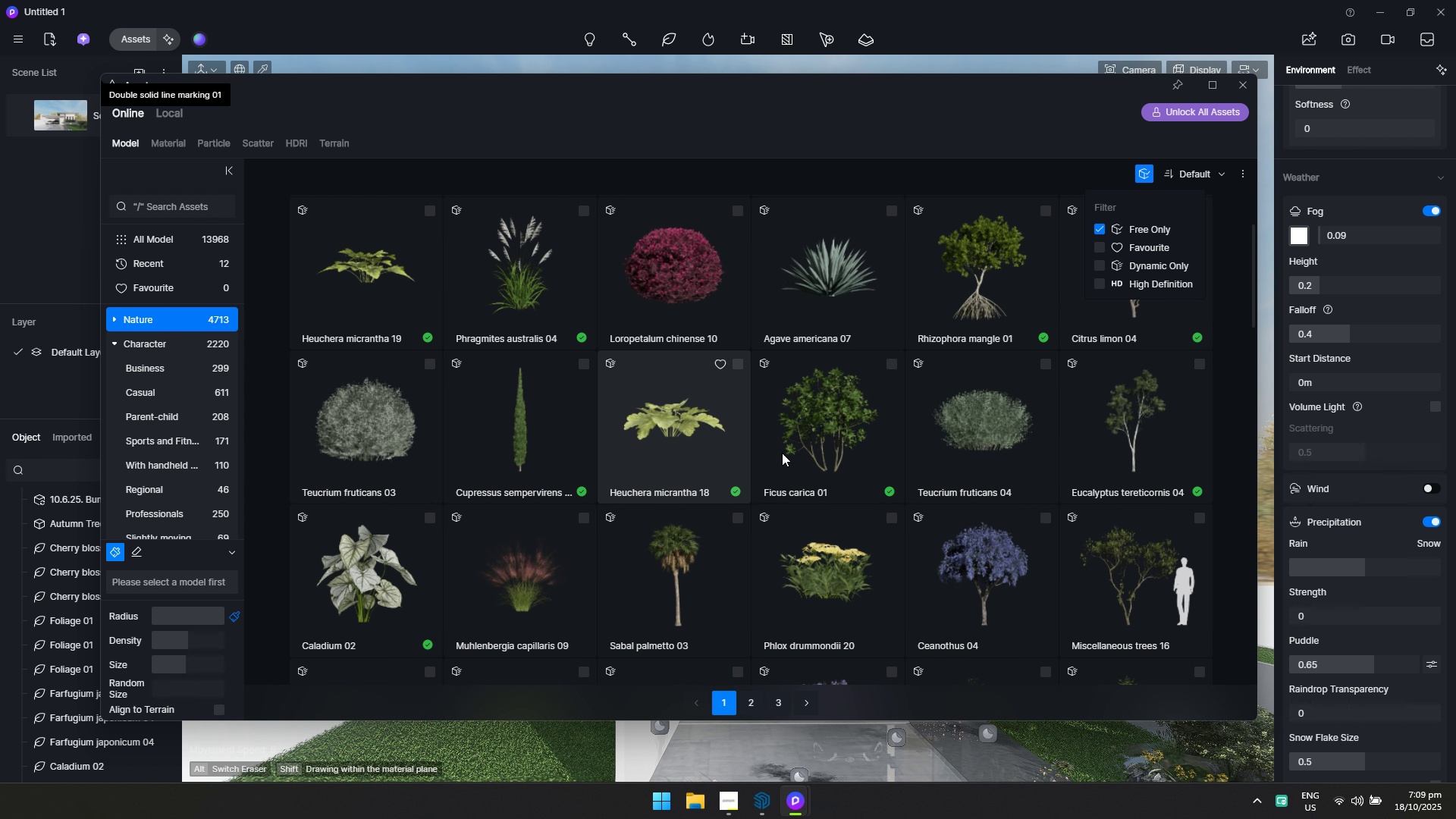 
scroll: coordinate [843, 406], scroll_direction: down, amount: 8.0
 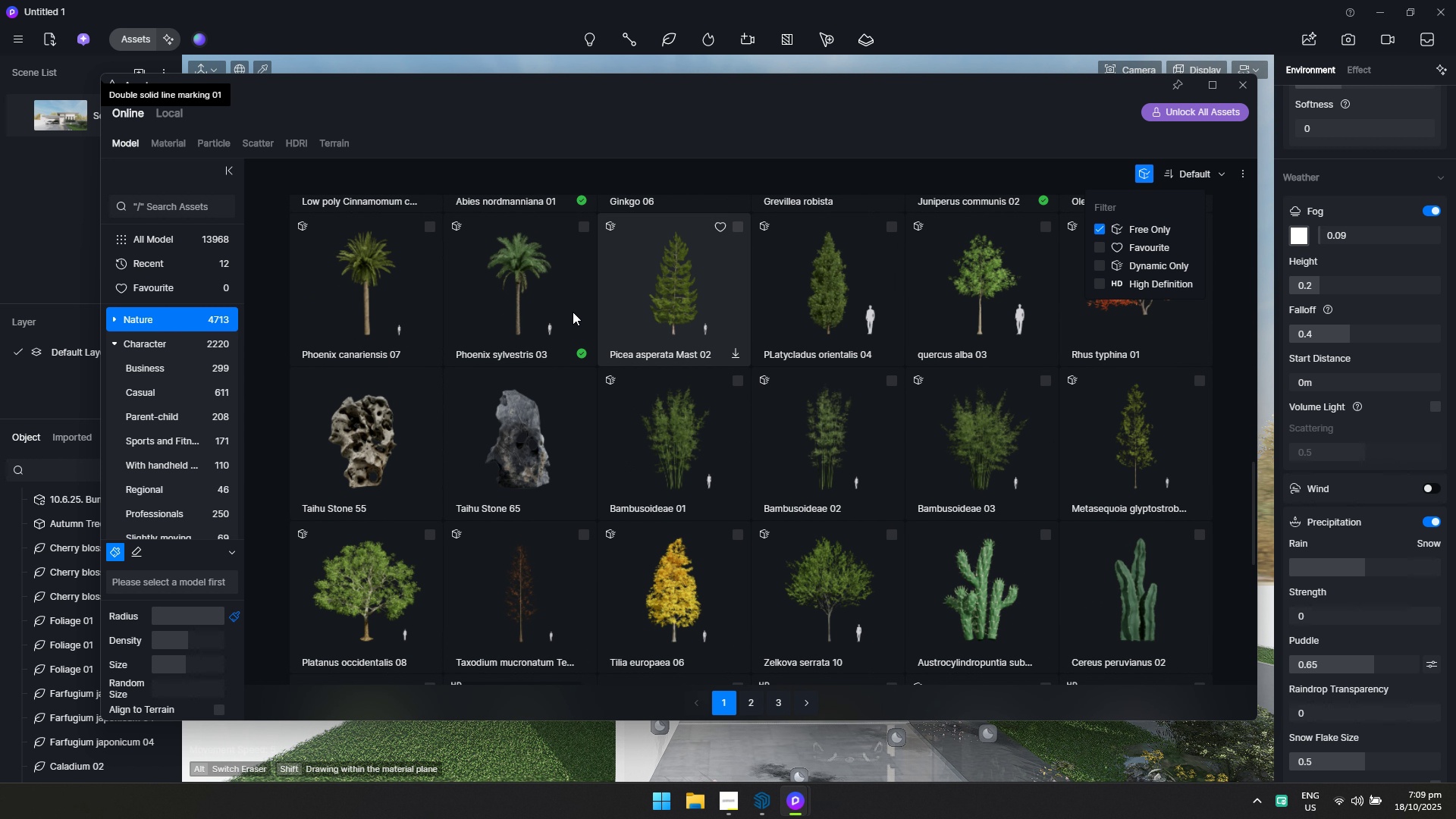 
left_click([554, 280])
 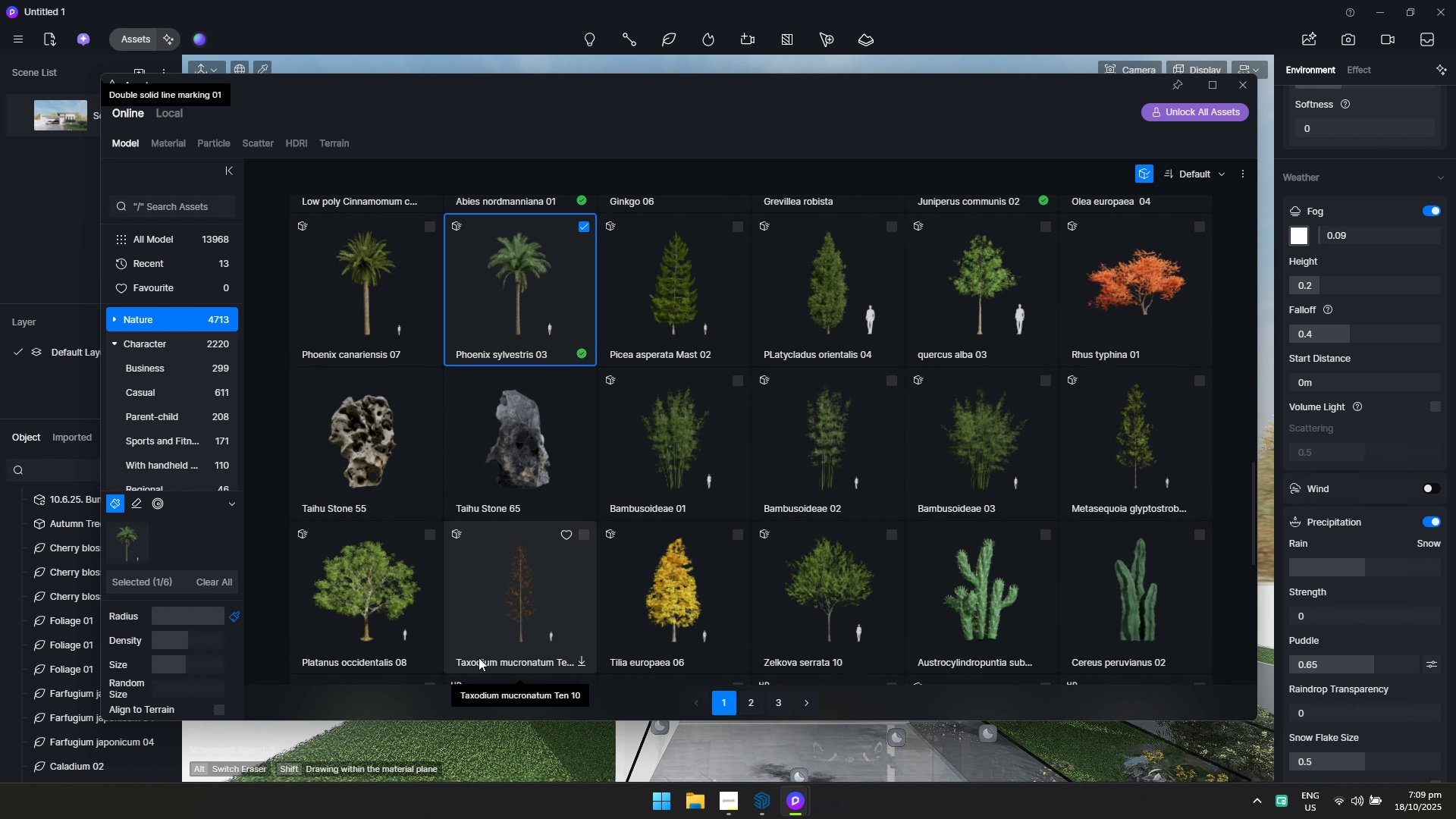 
scroll: coordinate [158, 680], scroll_direction: down, amount: 5.0
 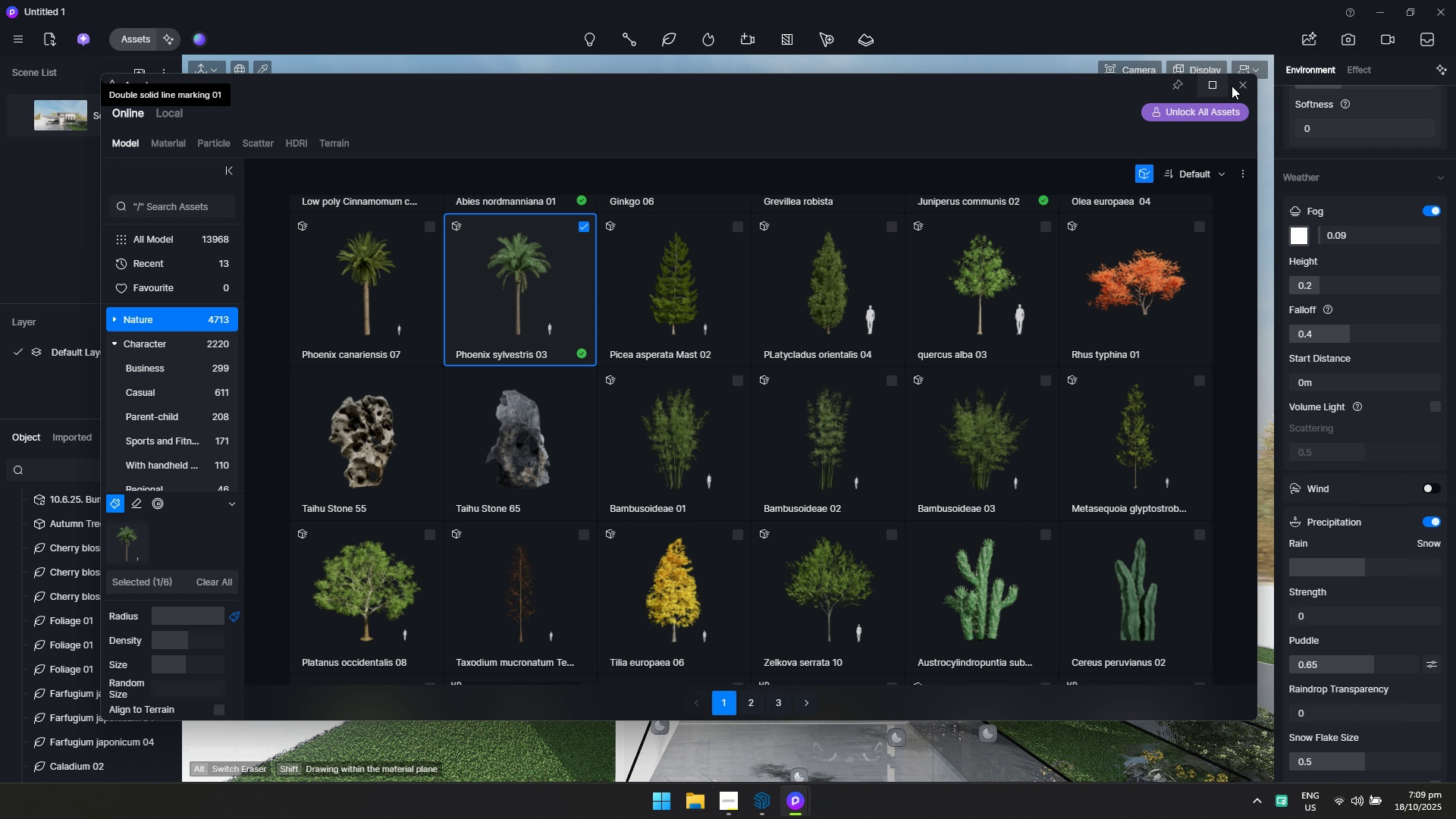 
left_click([1242, 80])
 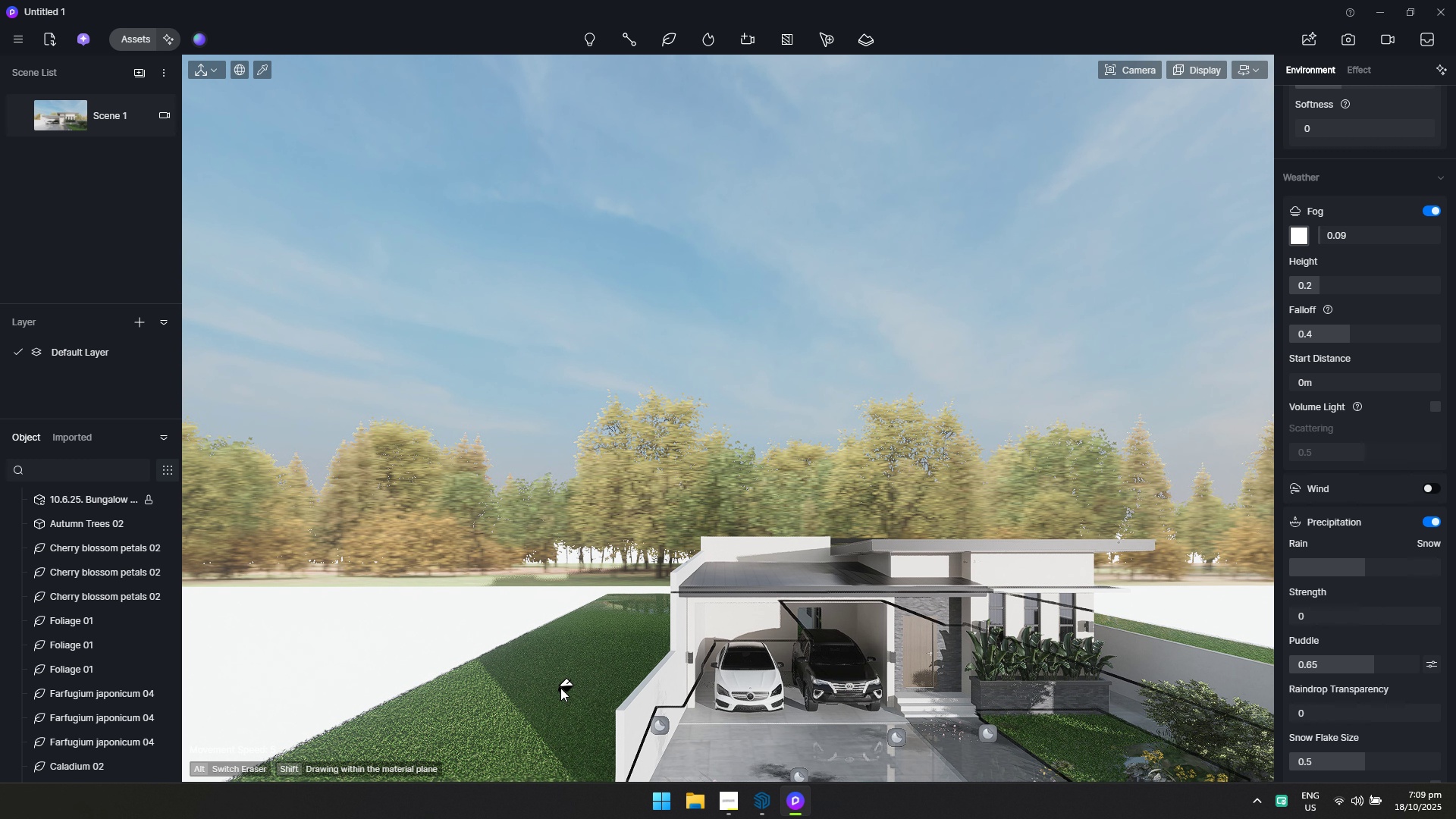 
wait(9.37)
 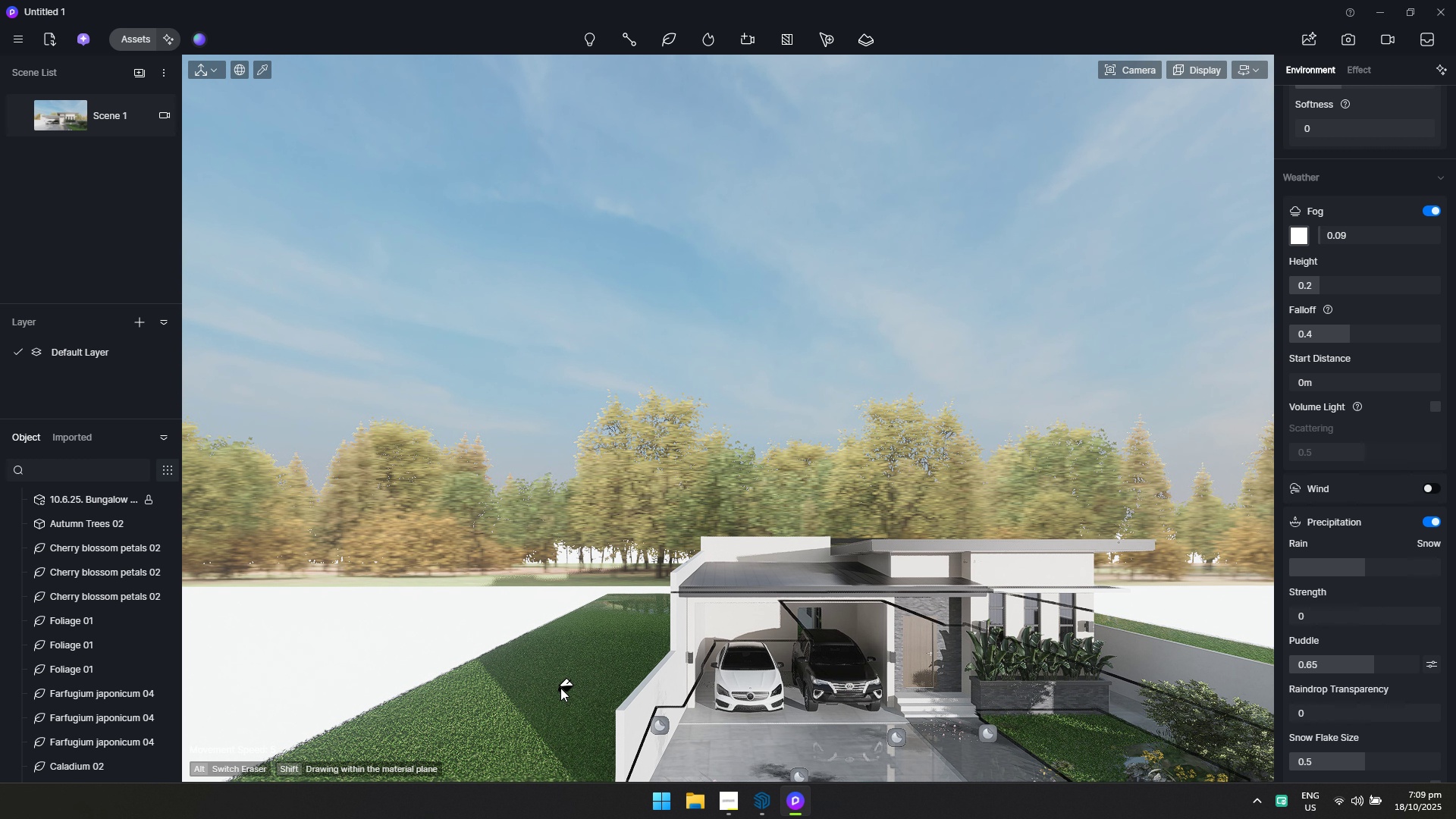 
scroll: coordinate [1116, 414], scroll_direction: up, amount: 3.0
 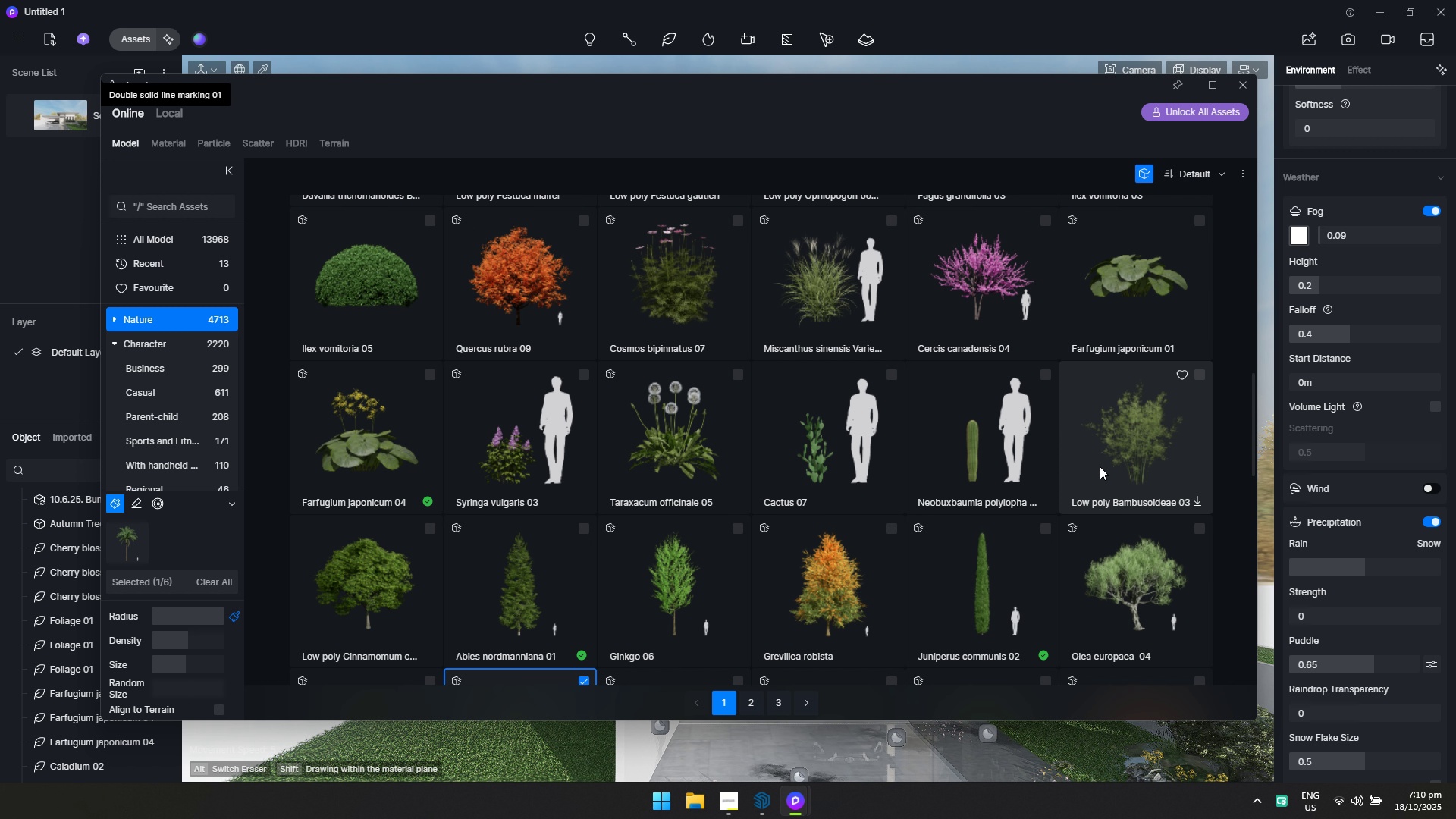 
scroll: coordinate [660, 551], scroll_direction: down, amount: 10.0
 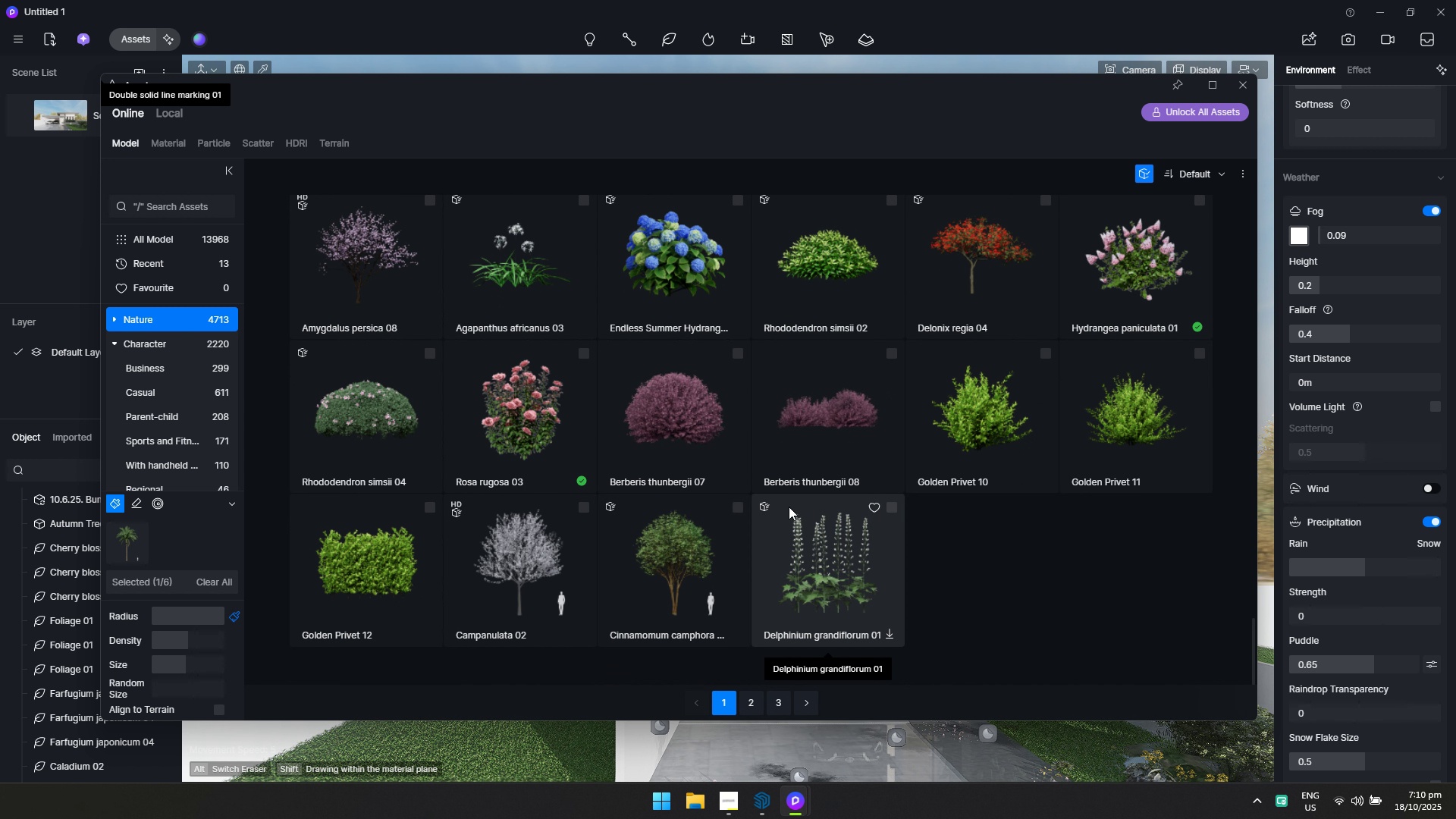 
scroll: coordinate [797, 504], scroll_direction: up, amount: 1.0
 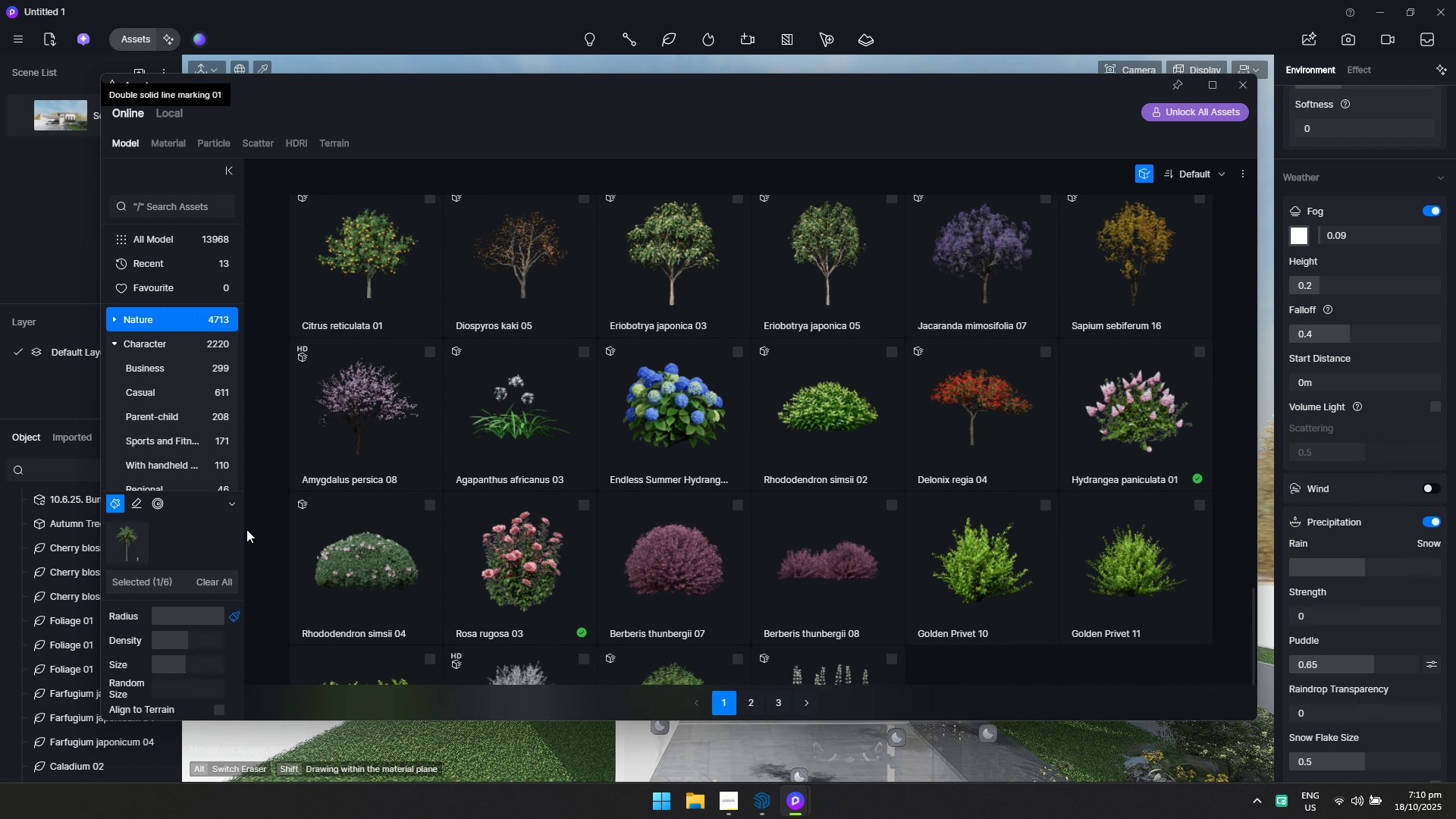 
scroll: coordinate [561, 528], scroll_direction: down, amount: 1.0
 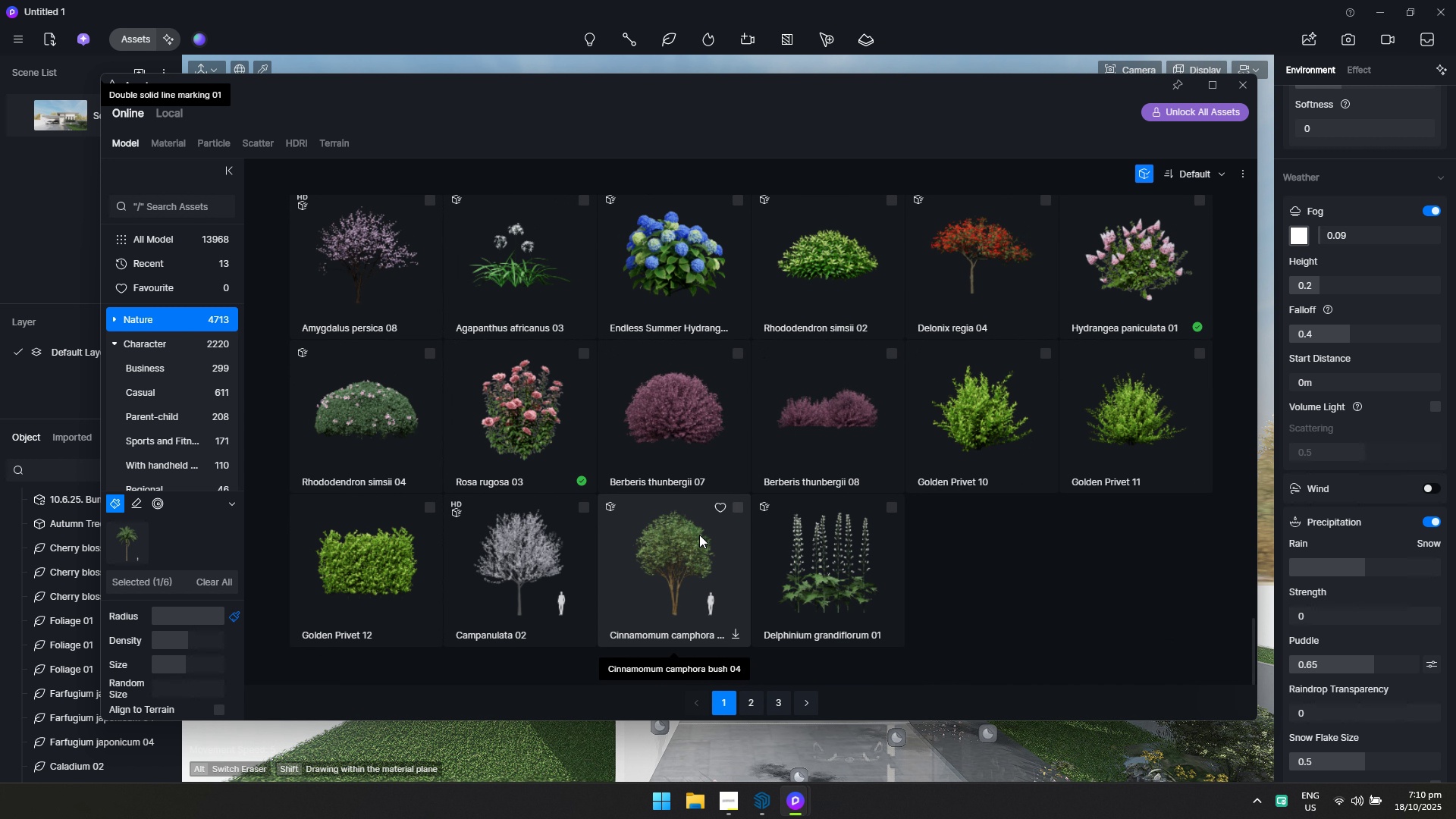 
left_click([699, 535])
 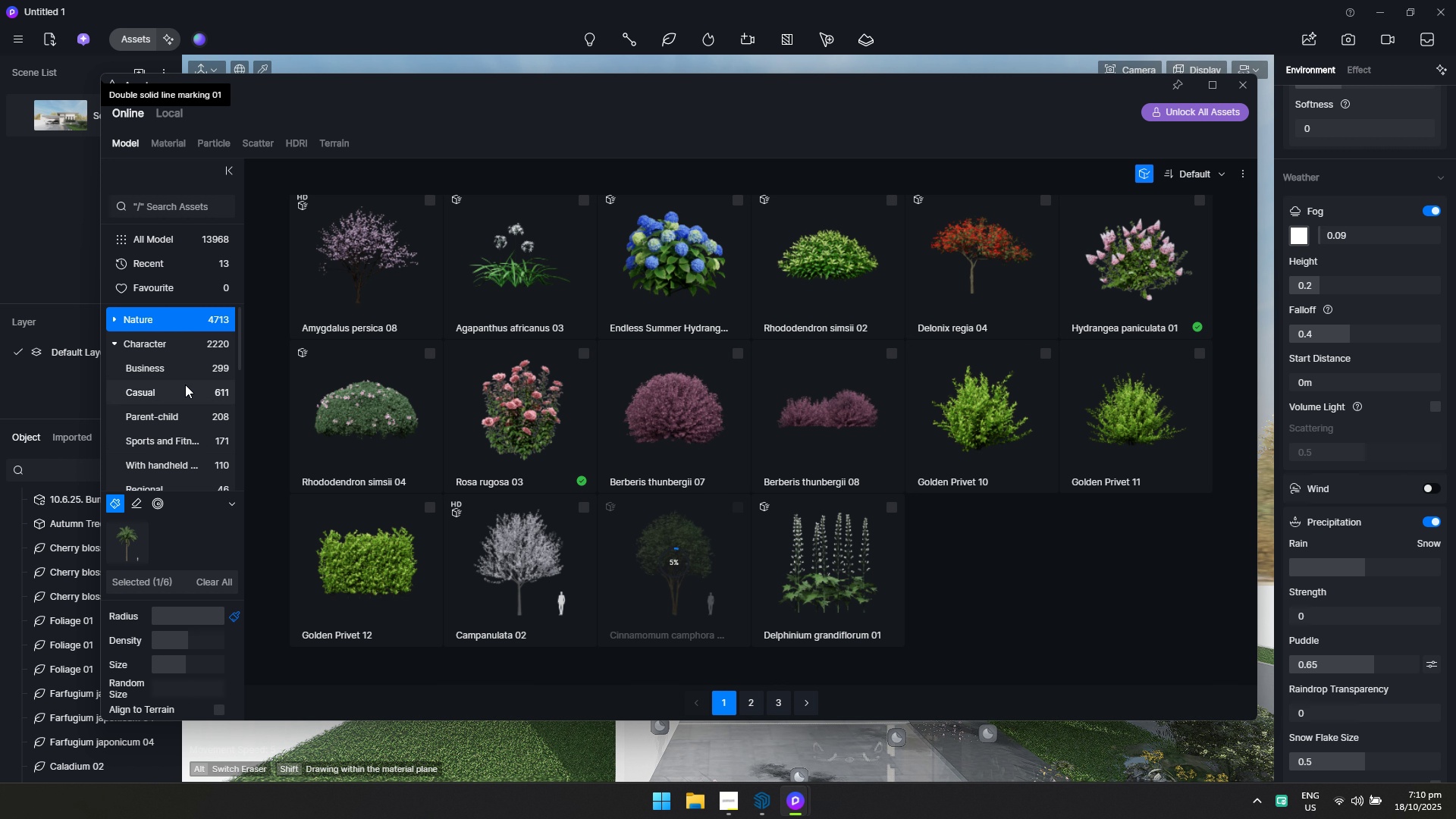 
wait(5.62)
 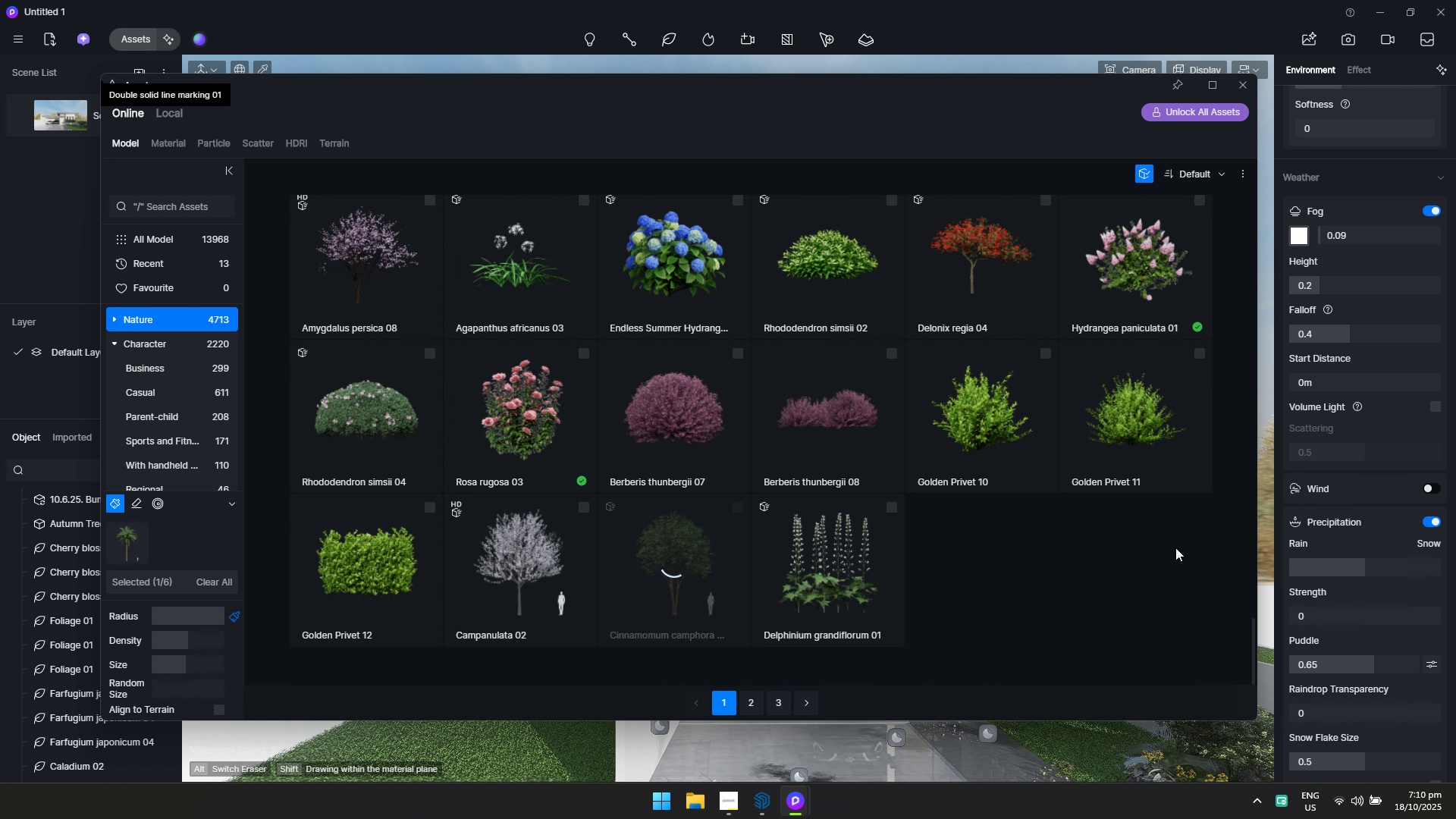 
left_click([114, 316])
 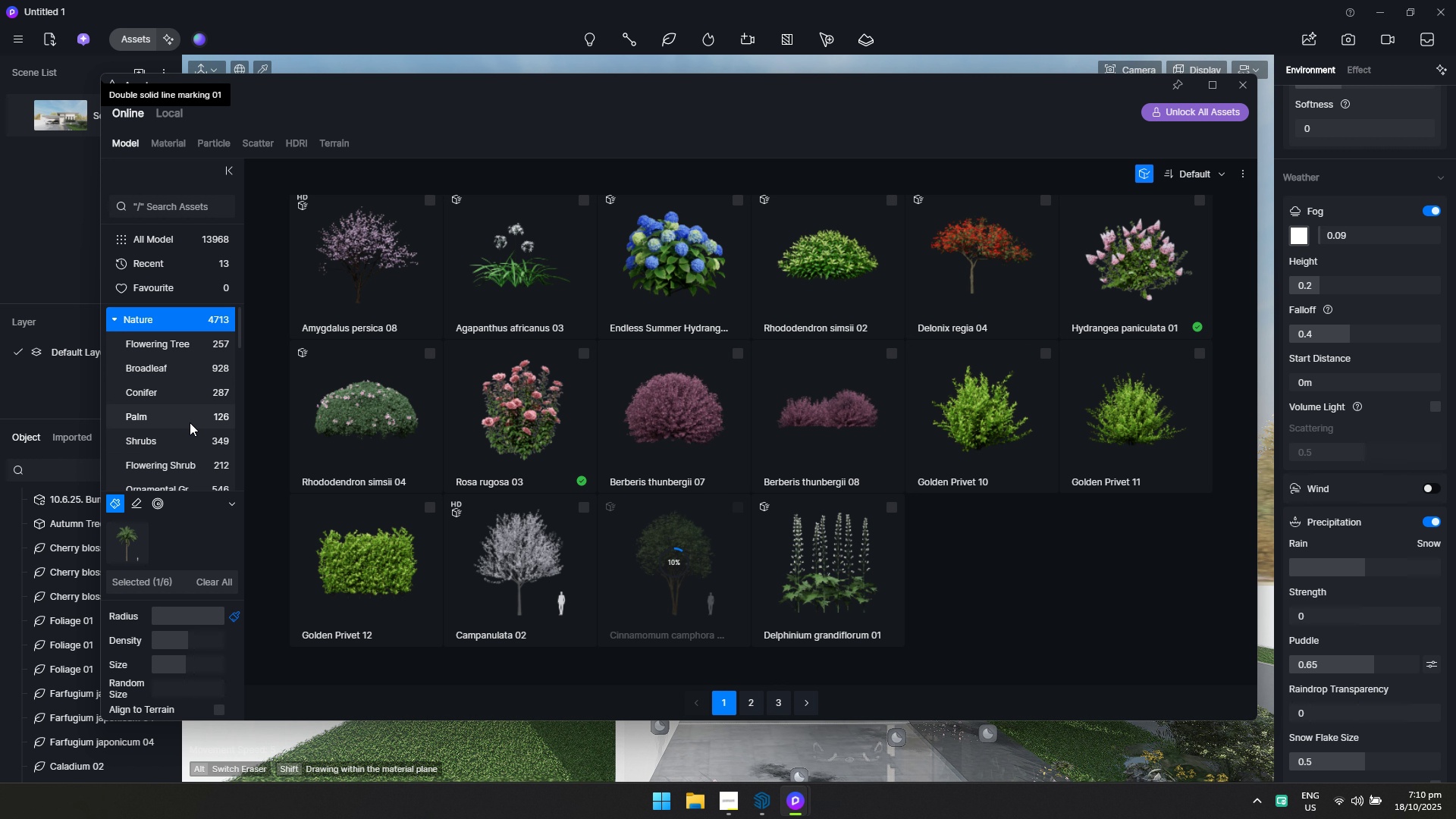 
left_click([190, 422])
 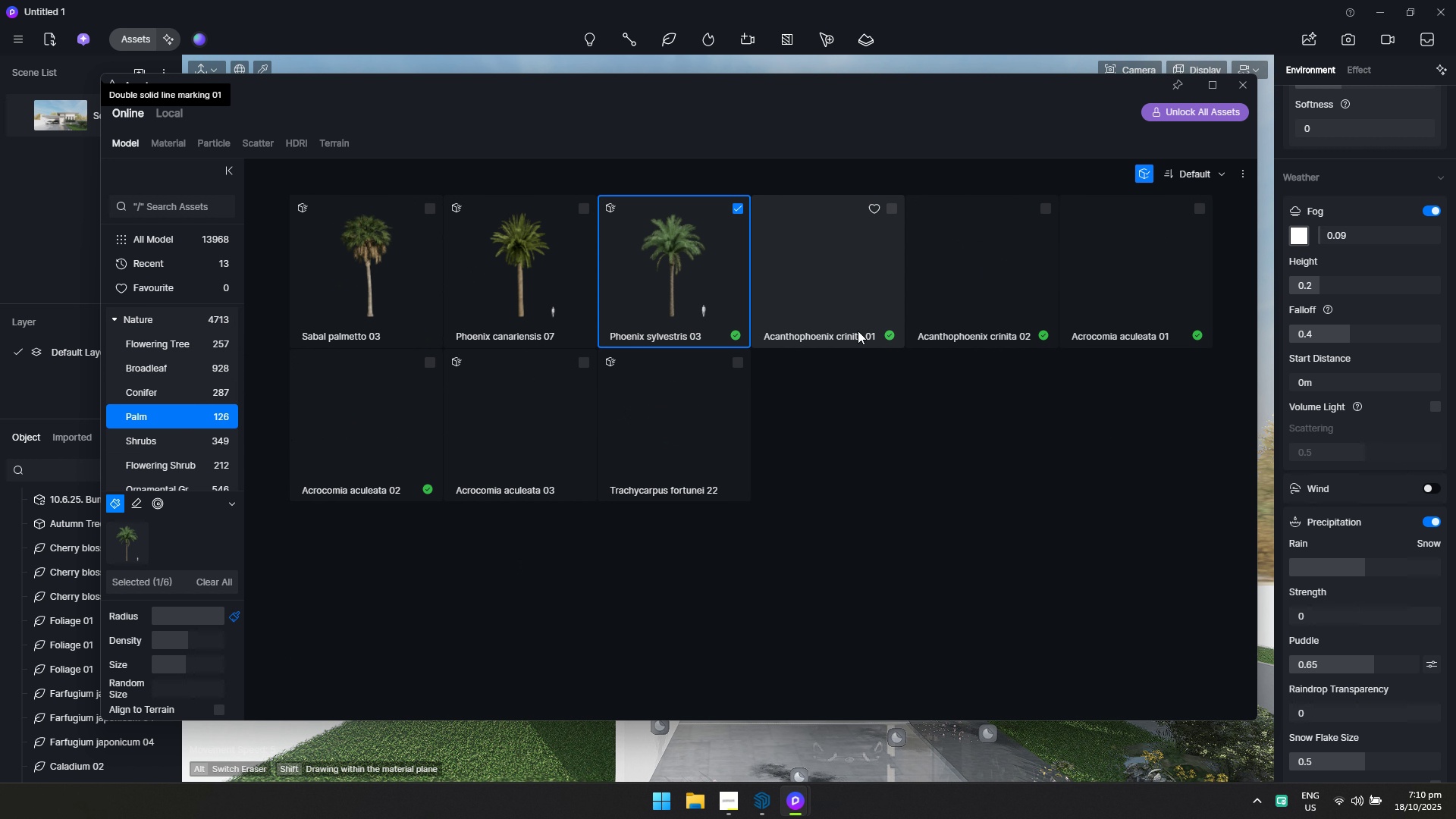 
left_click([847, 315])
 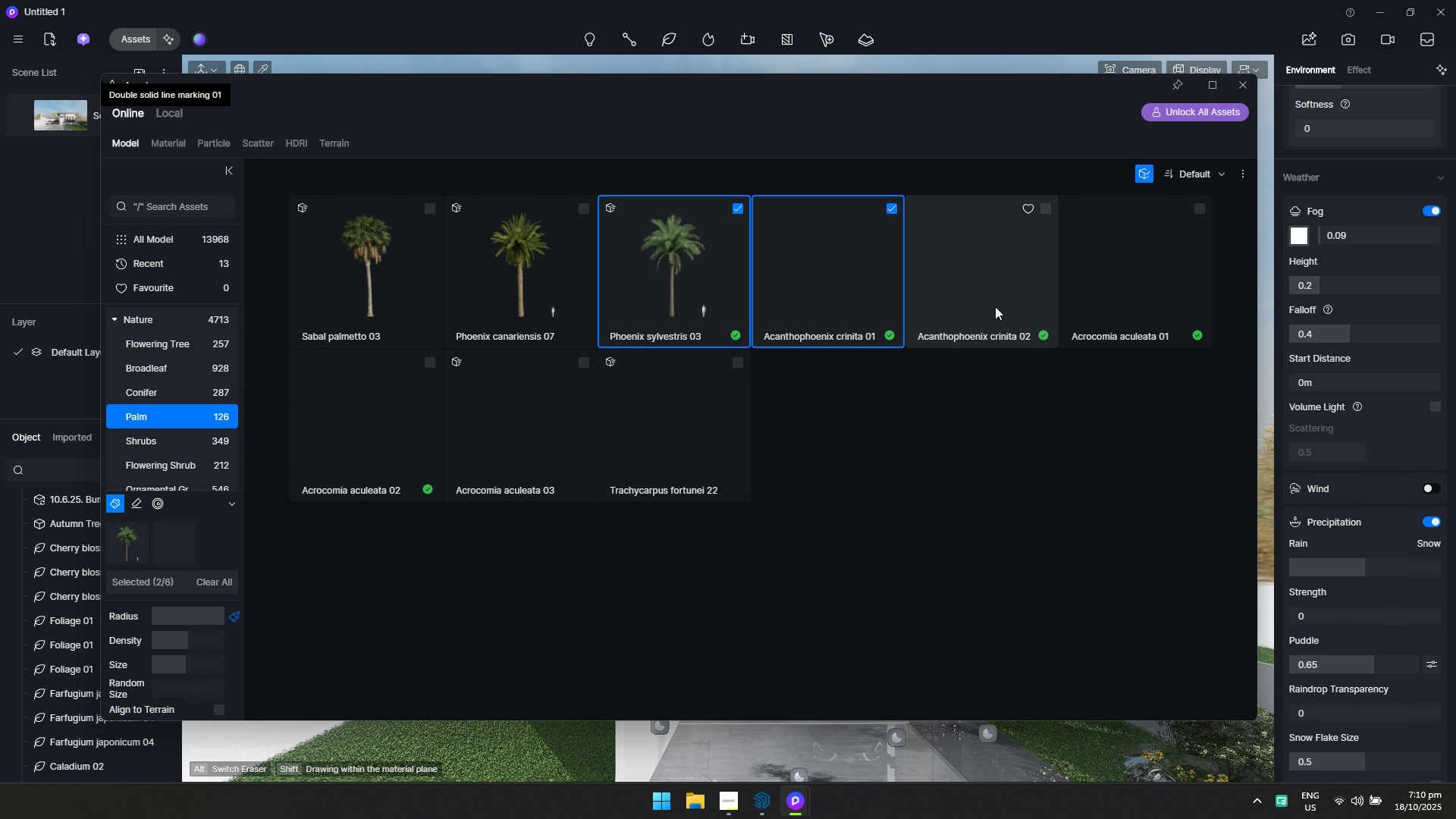 
left_click([995, 306])
 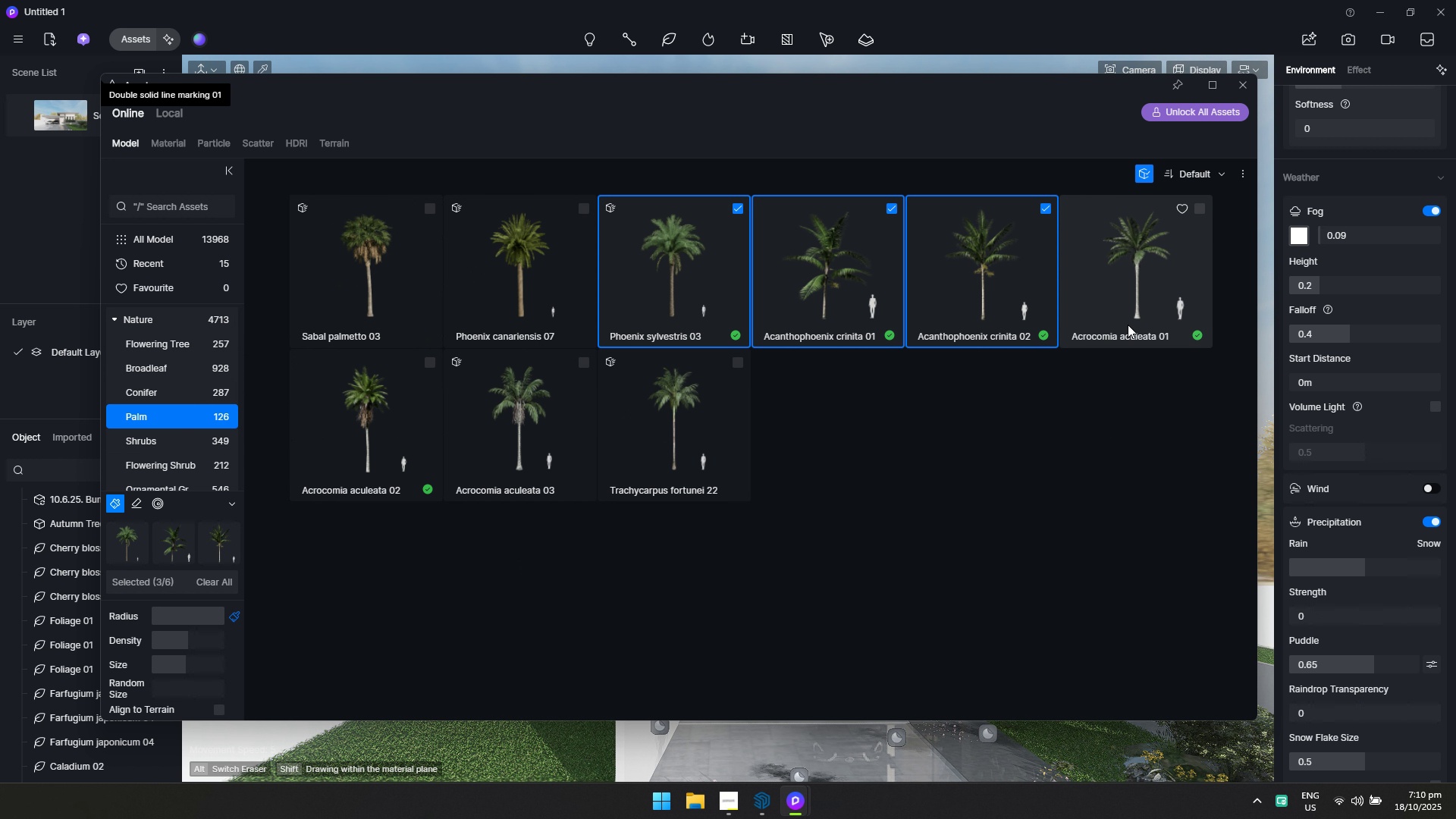 
left_click([1128, 325])
 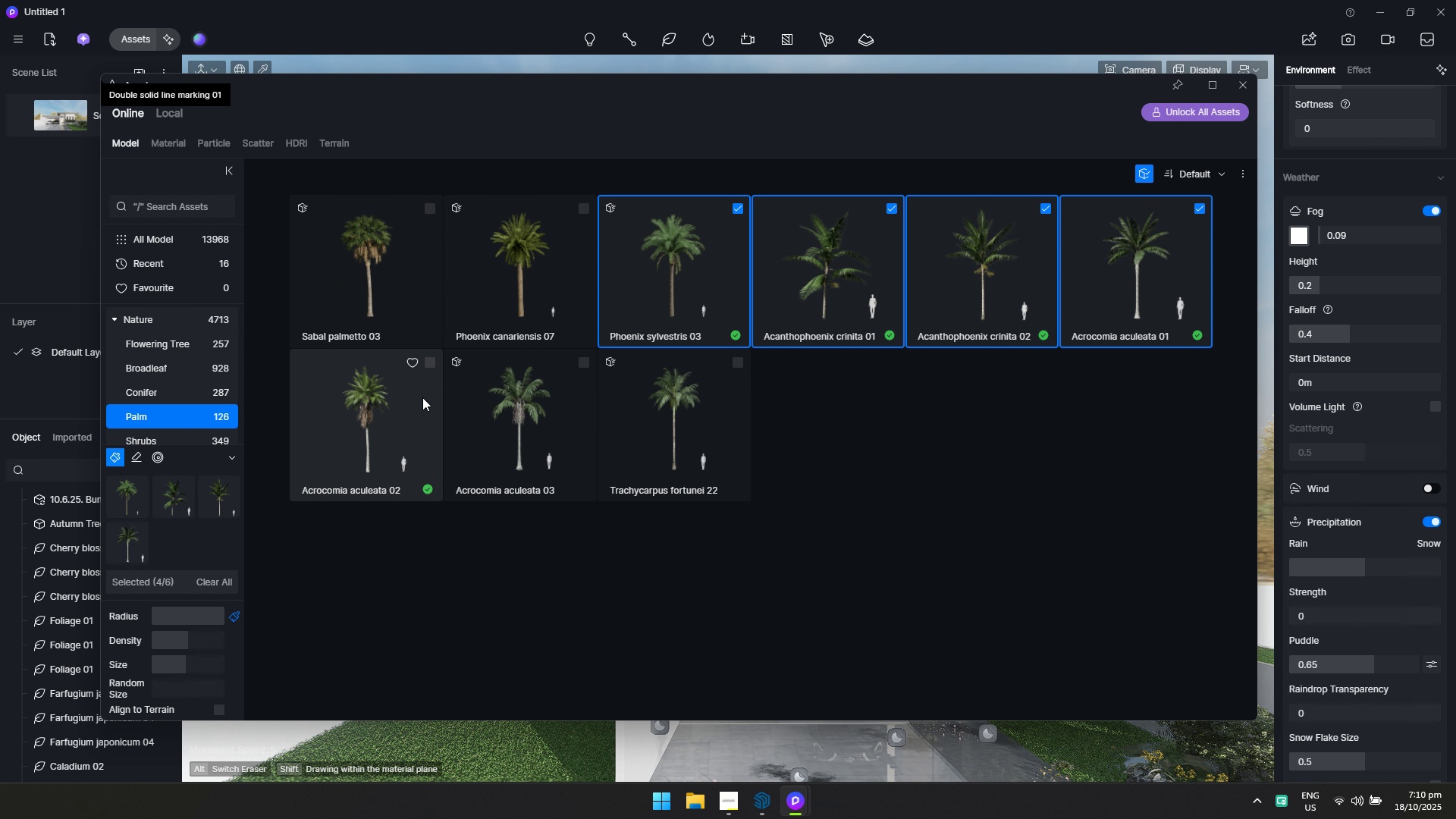 
left_click([422, 397])
 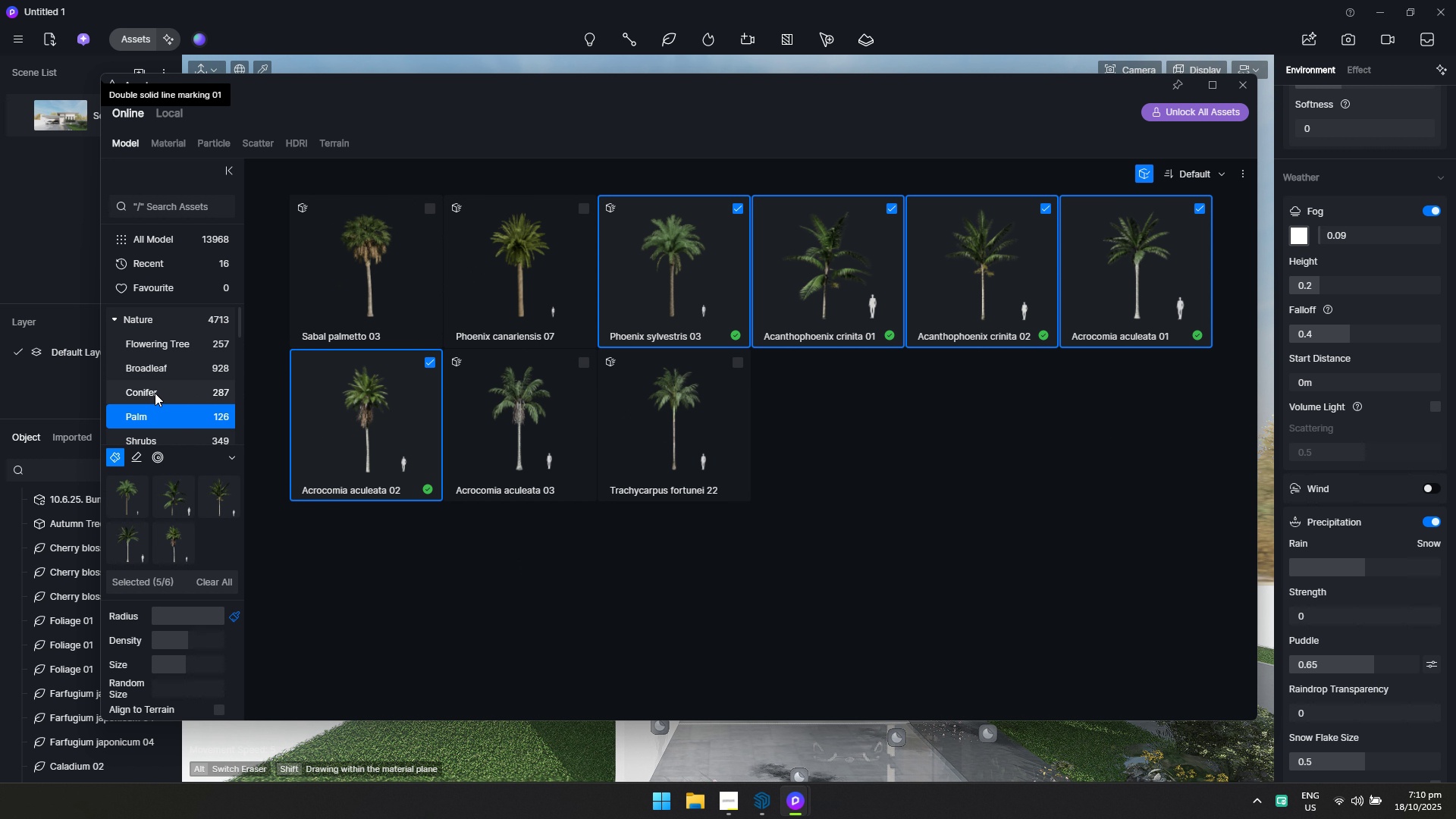 
left_click([155, 393])
 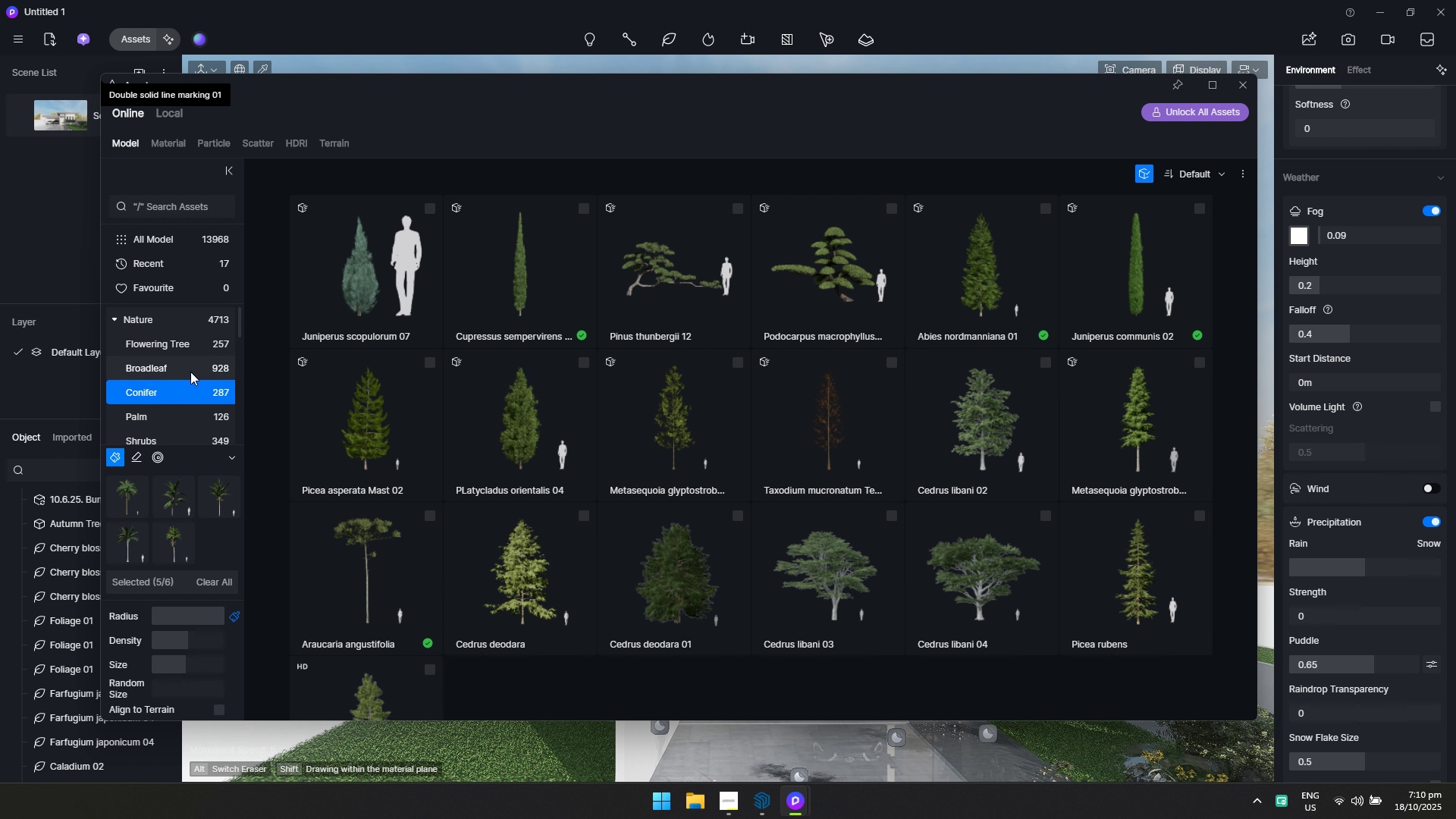 
left_click([318, 538])
 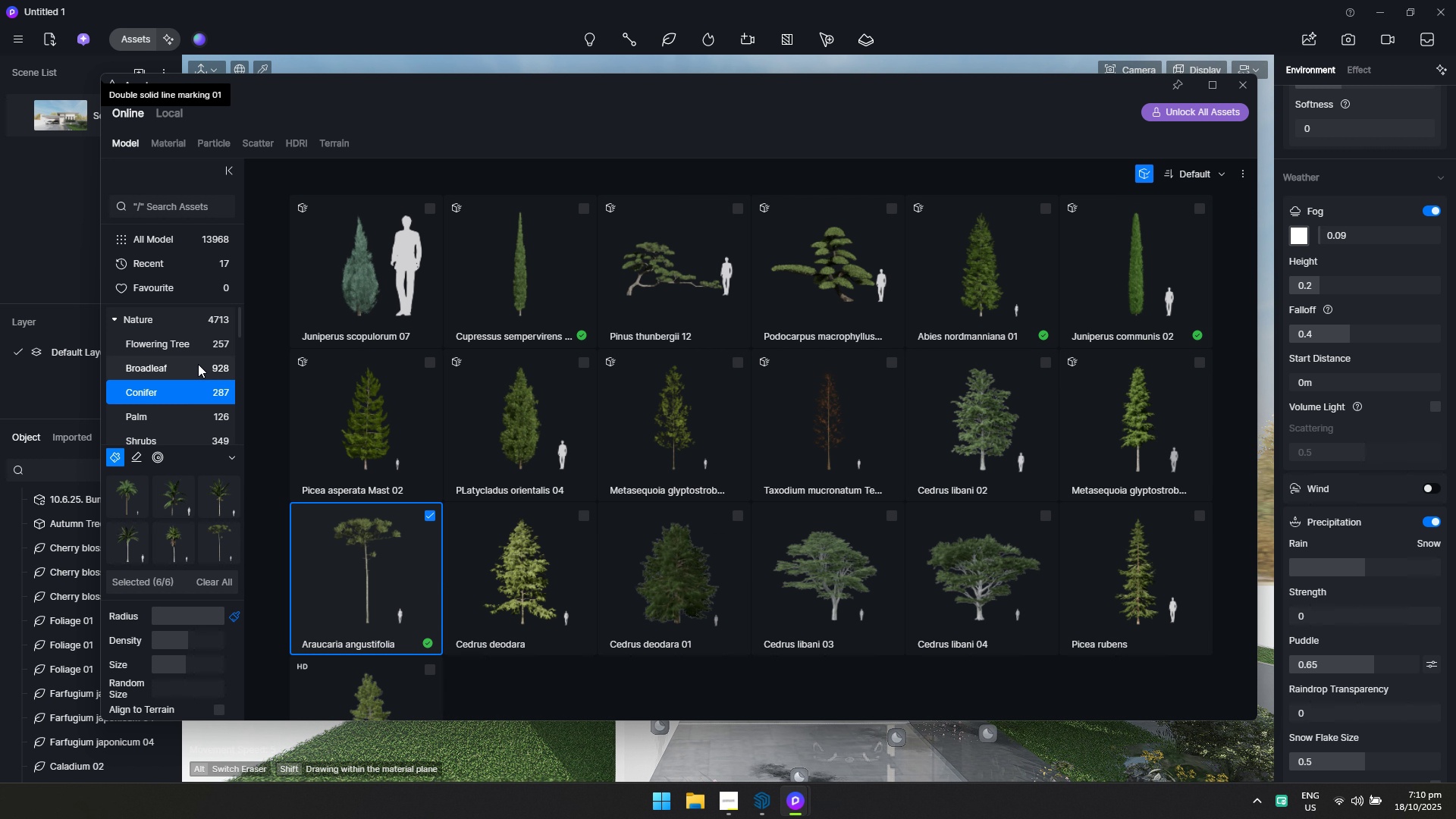 
left_click([198, 364])
 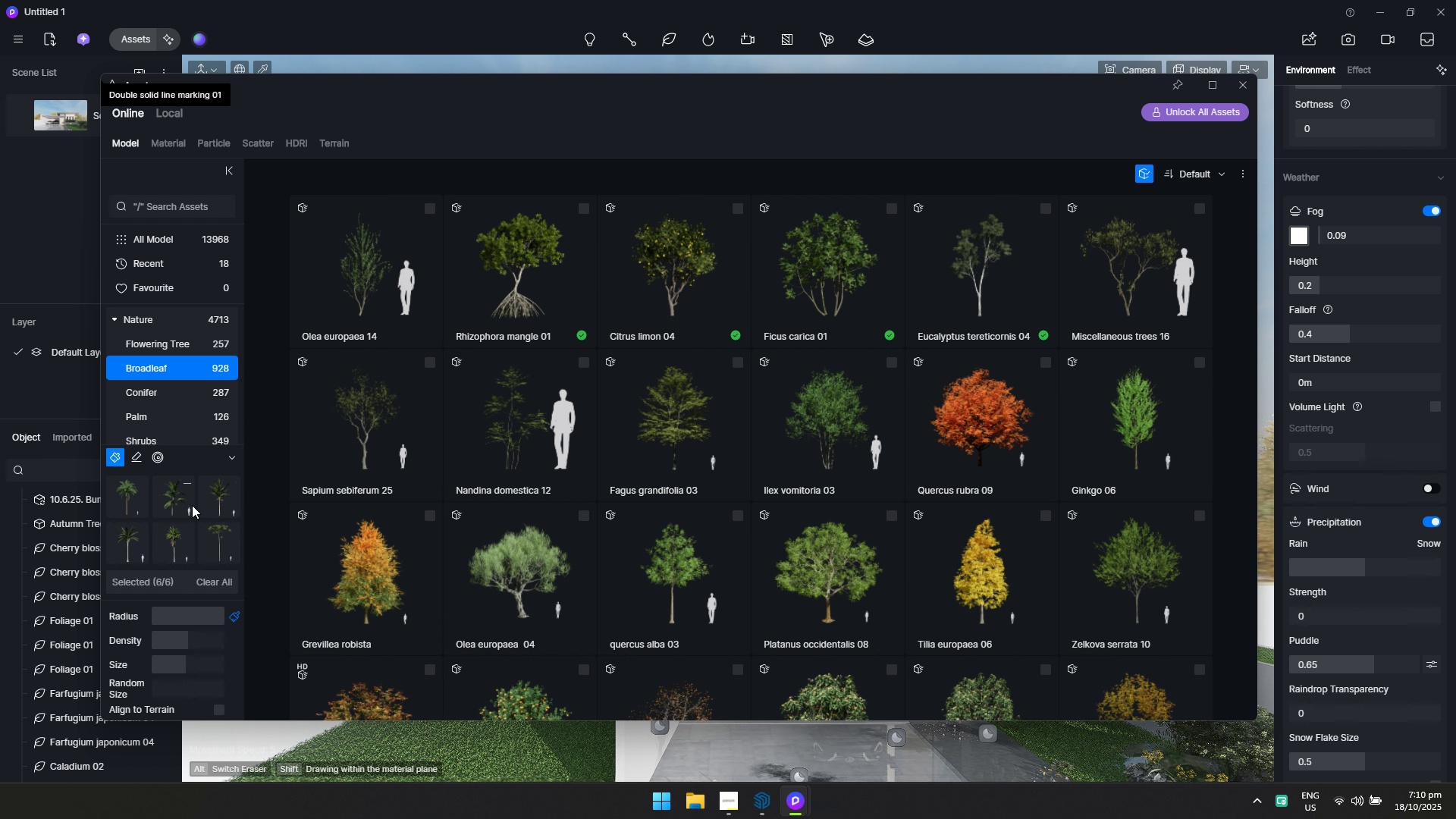 
left_click([187, 482])
 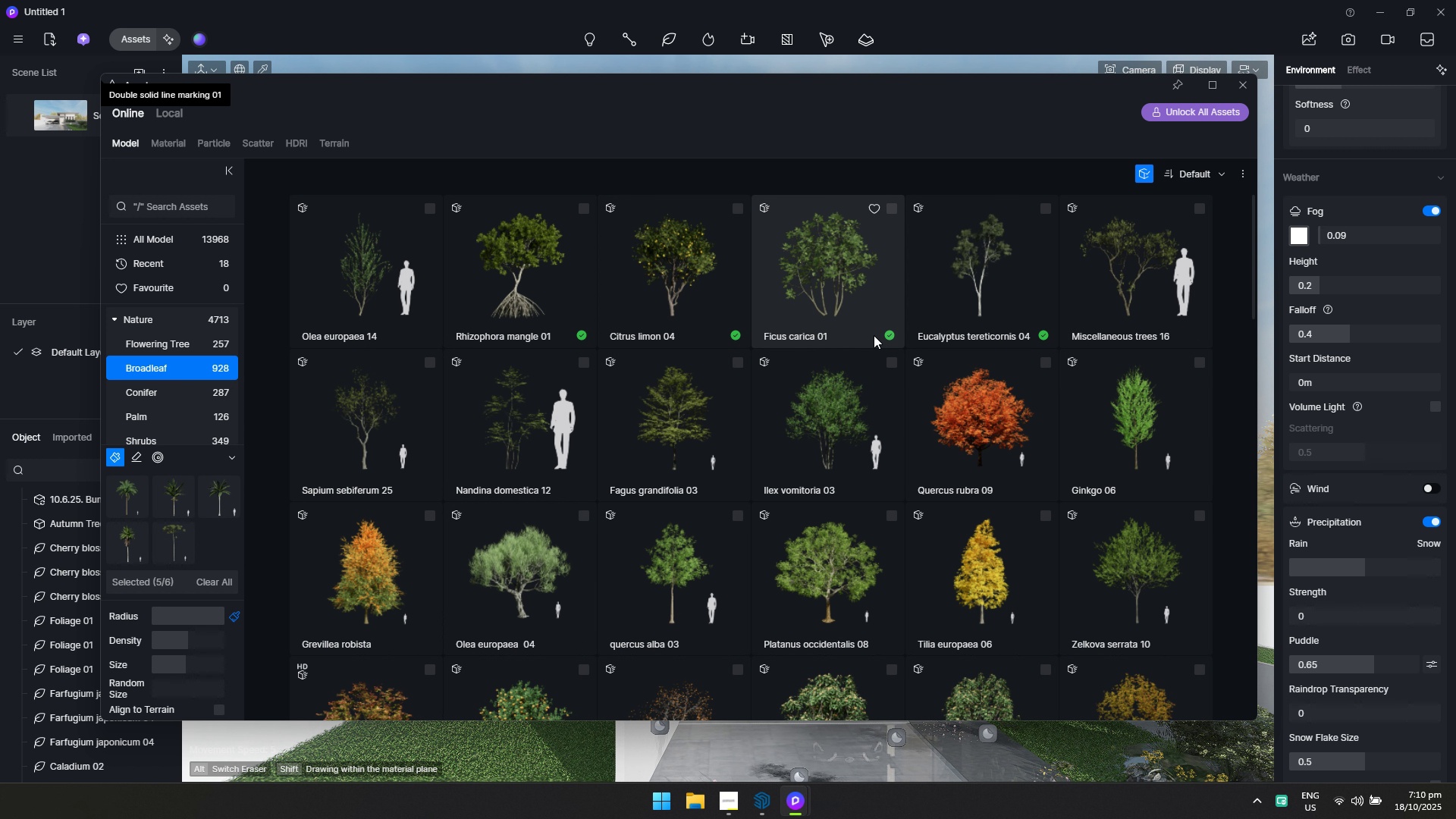 
left_click([1010, 325])
 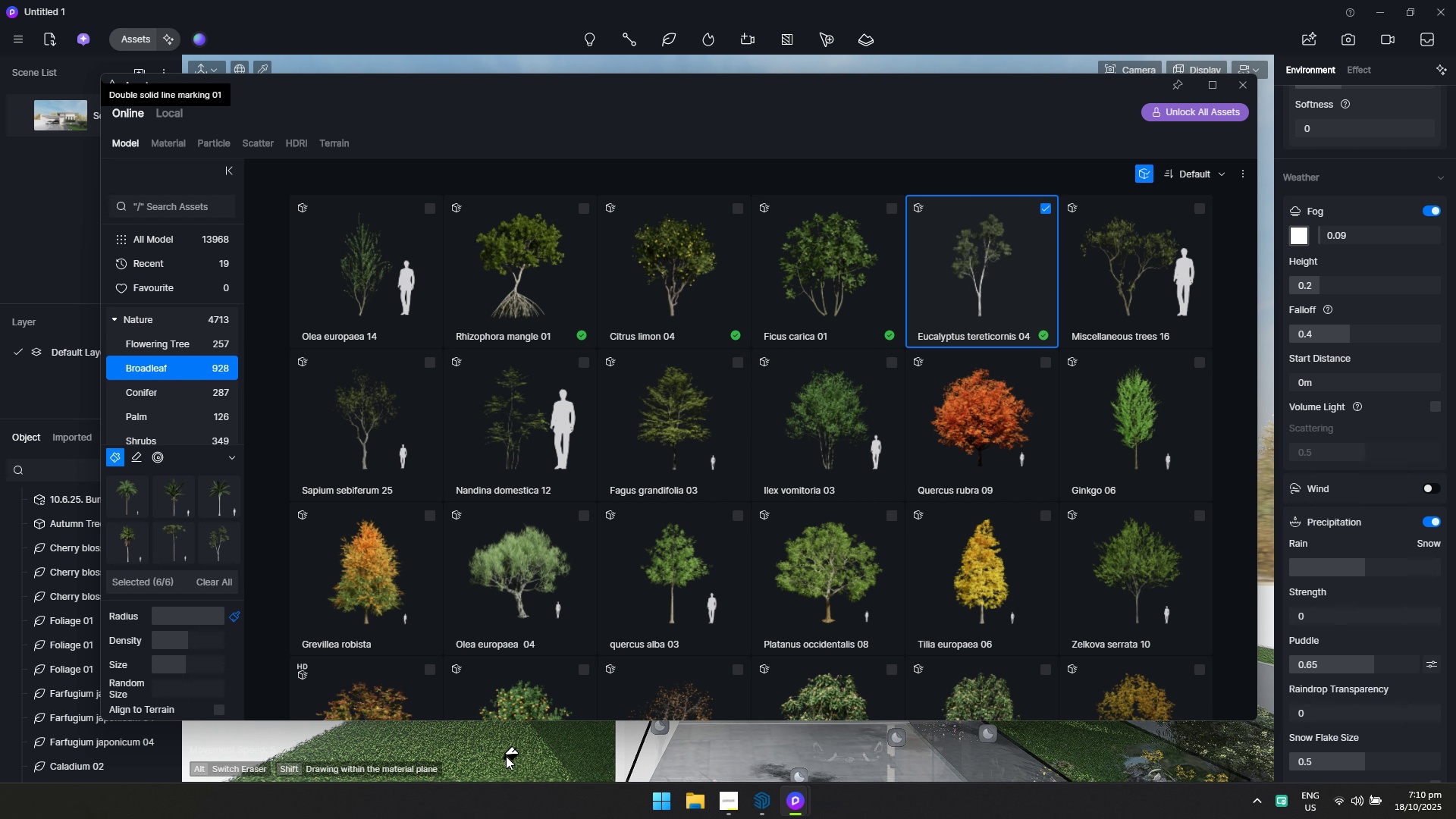 
wait(9.6)
 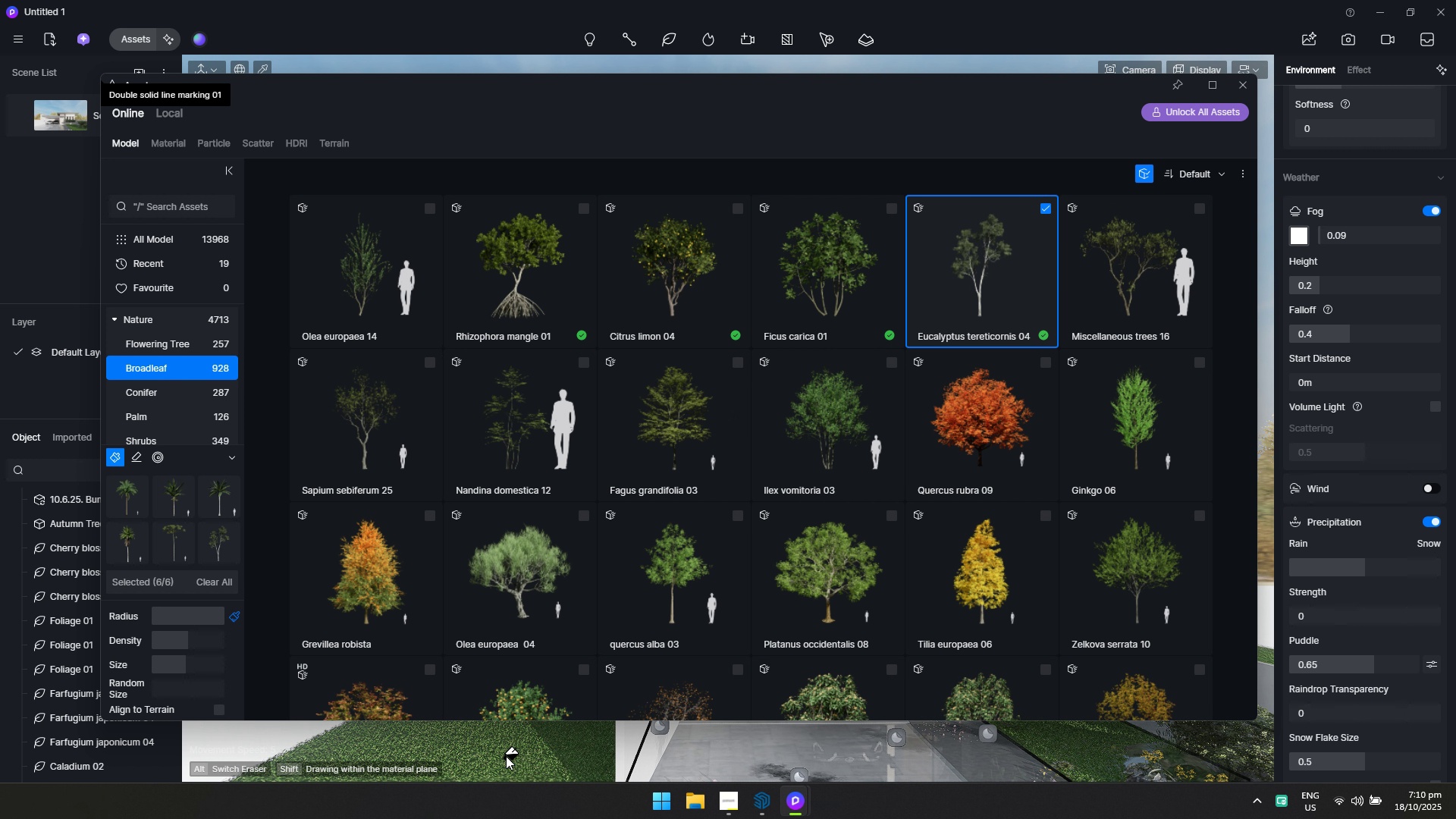 
left_click([1245, 86])
 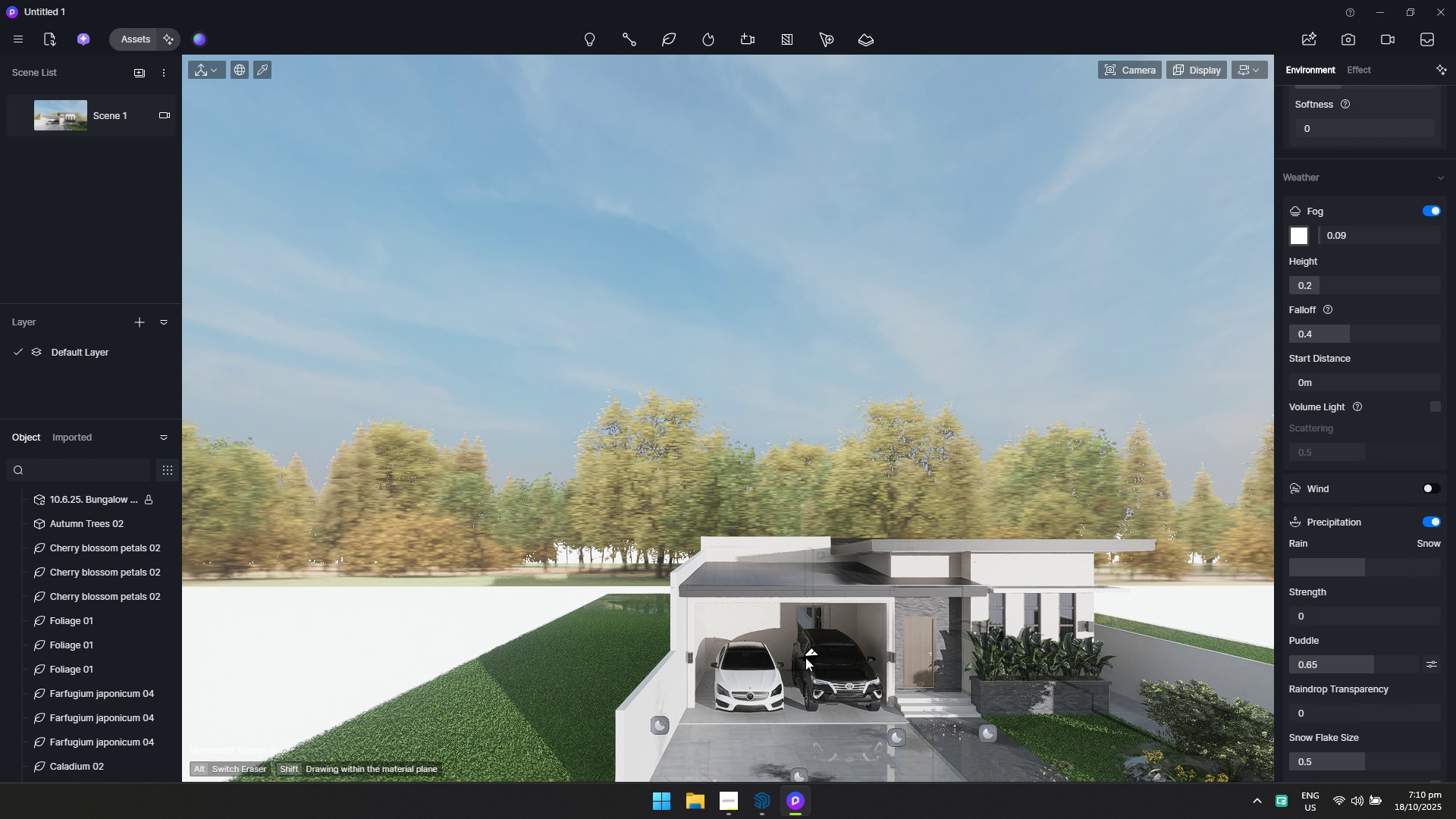 
key(Alt+Tab)
 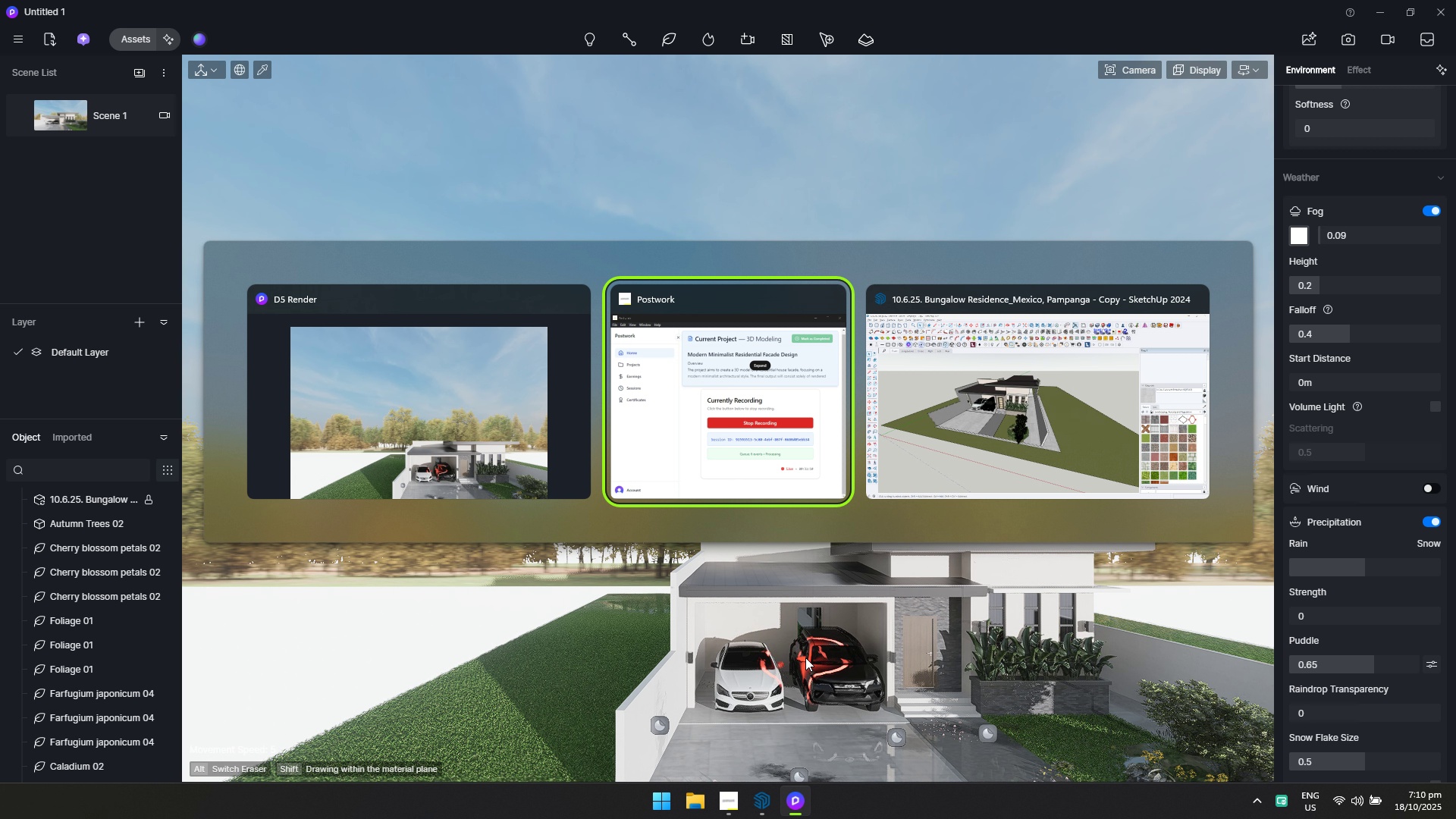 
key(Alt+Tab)
 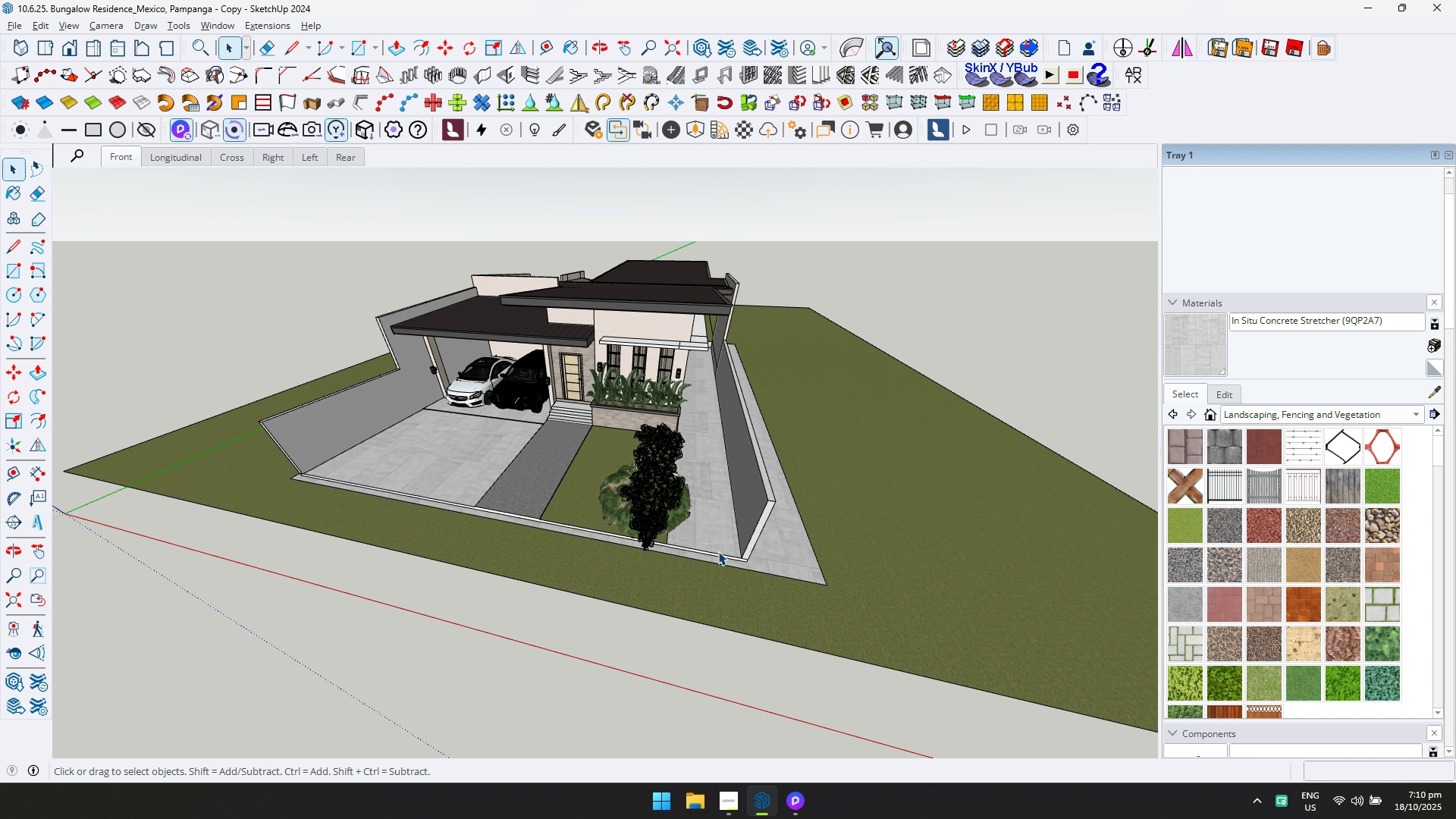 
scroll: coordinate [639, 500], scroll_direction: up, amount: 4.0
 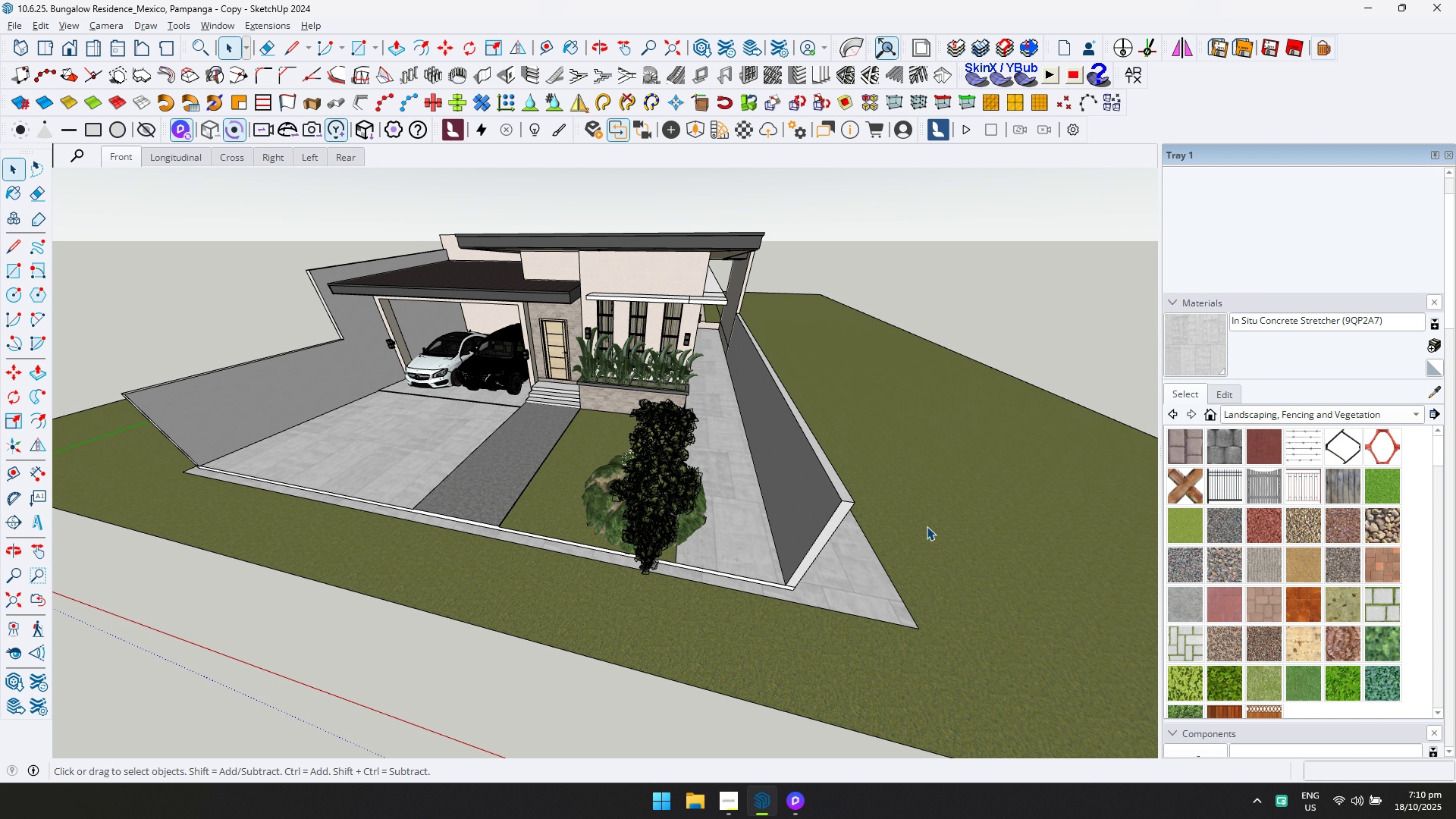 
double_click([927, 526])
 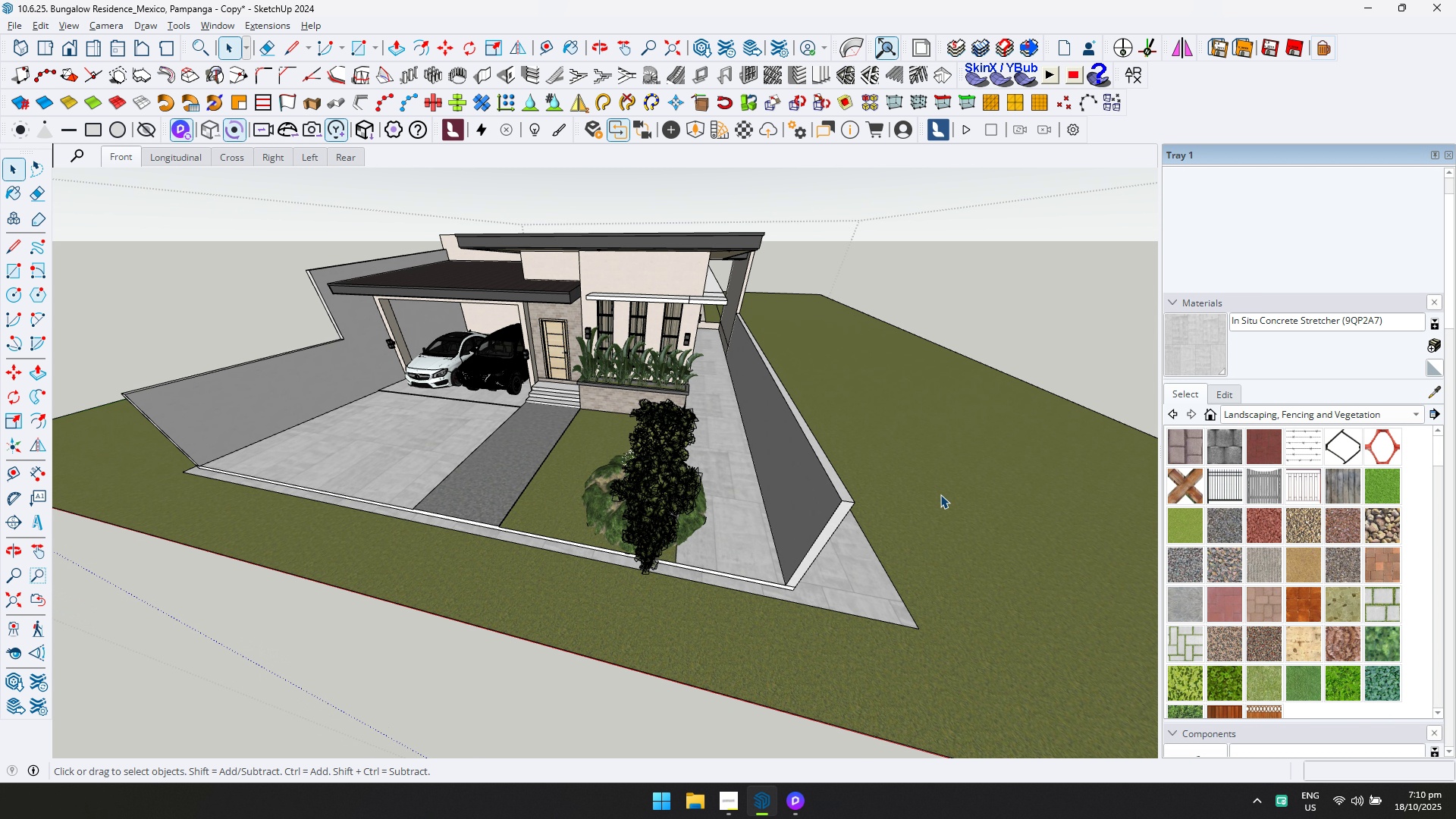 
triple_click([940, 494])
 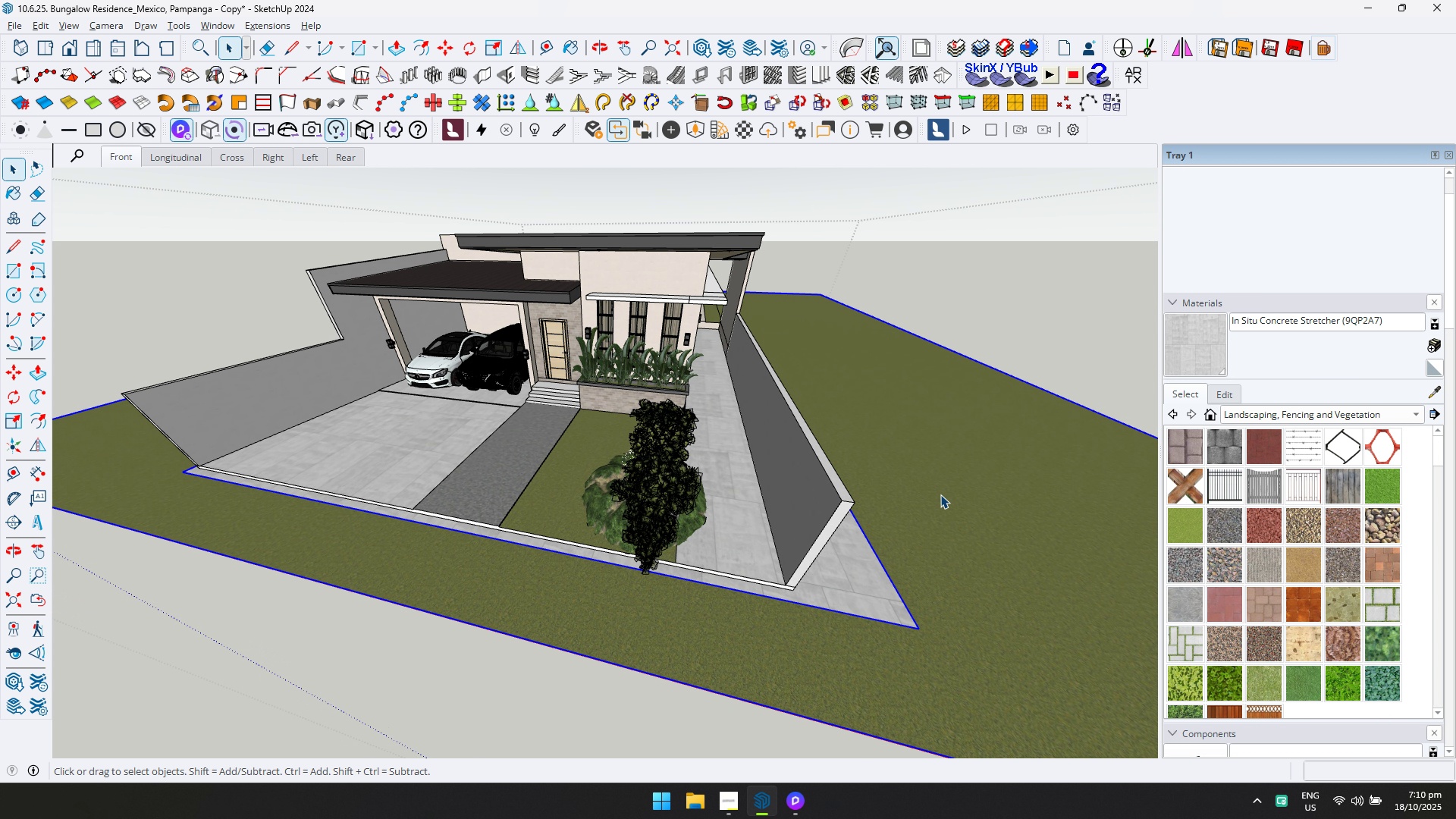 
triple_click([940, 494])
 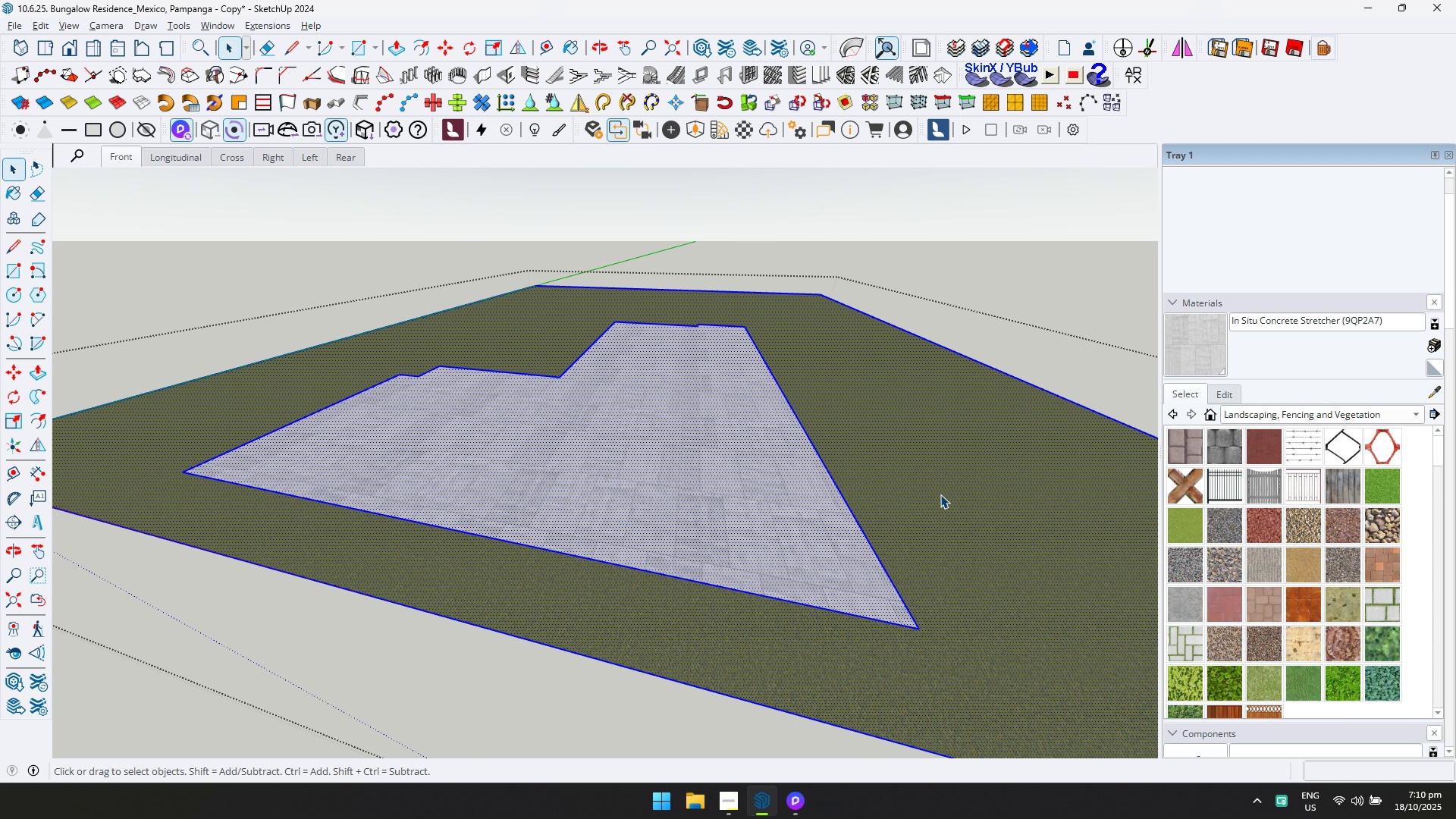 
triple_click([940, 494])
 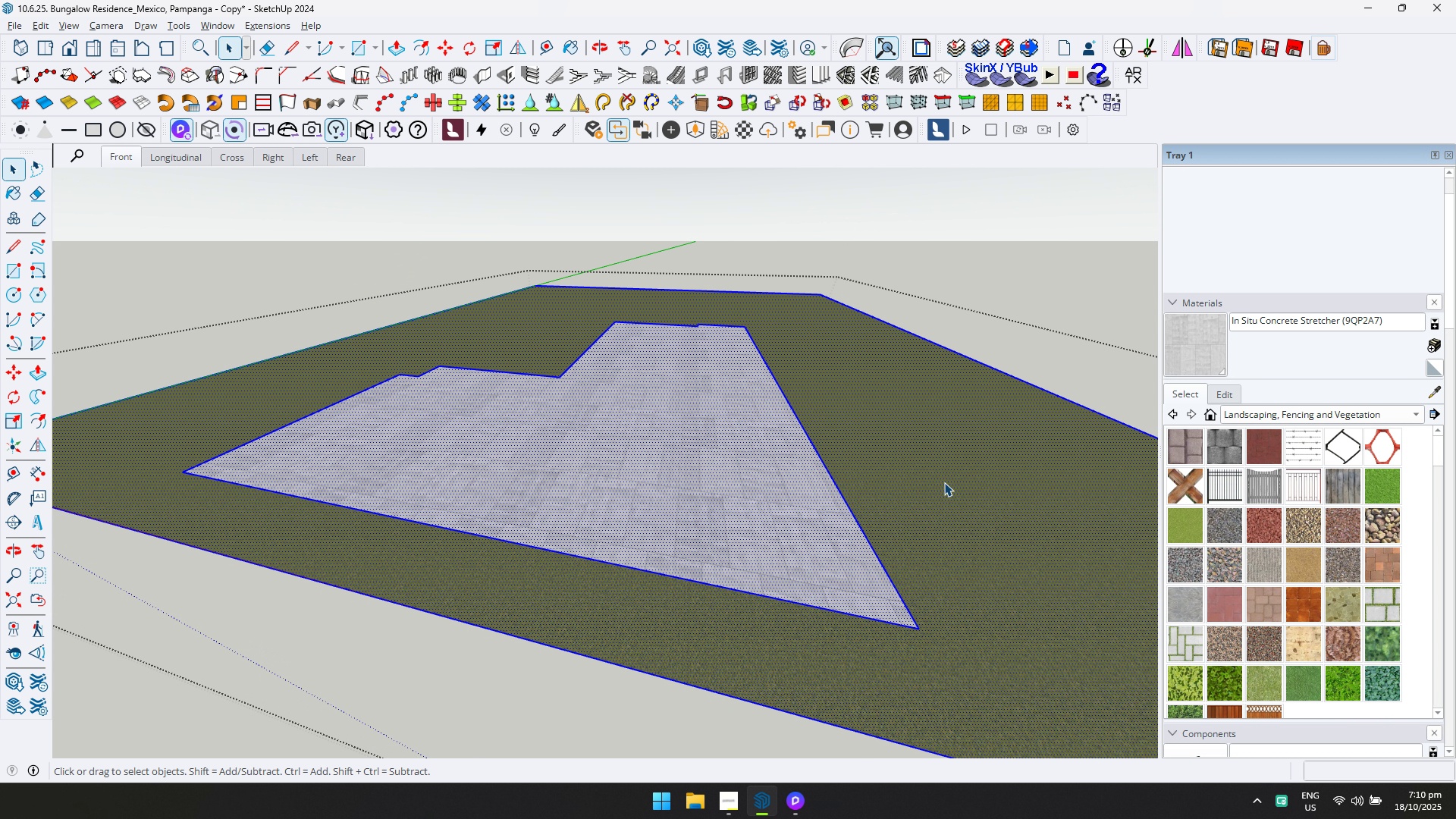 
triple_click([944, 482])
 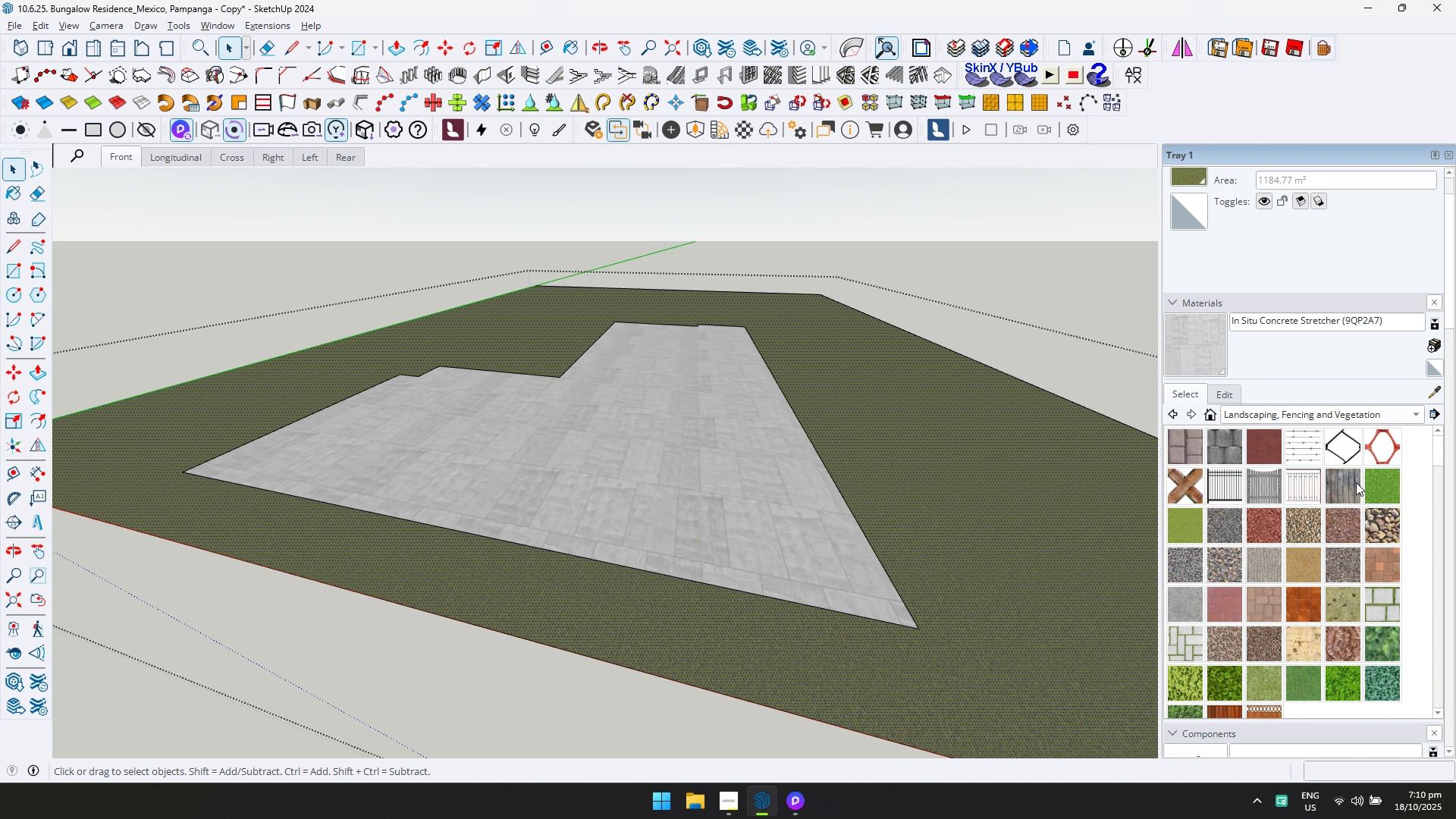 
double_click([956, 527])
 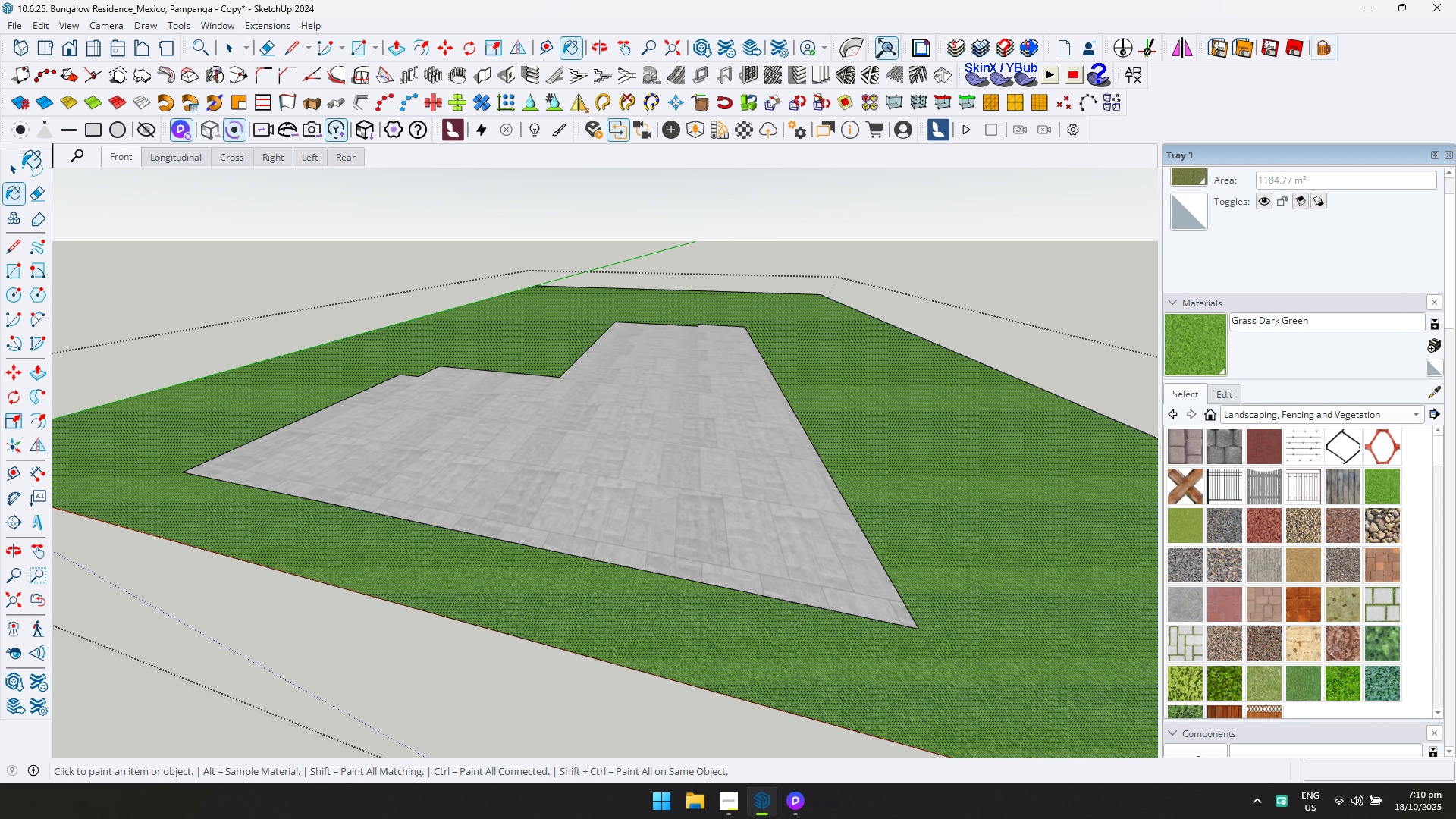 
left_click([17, 174])
 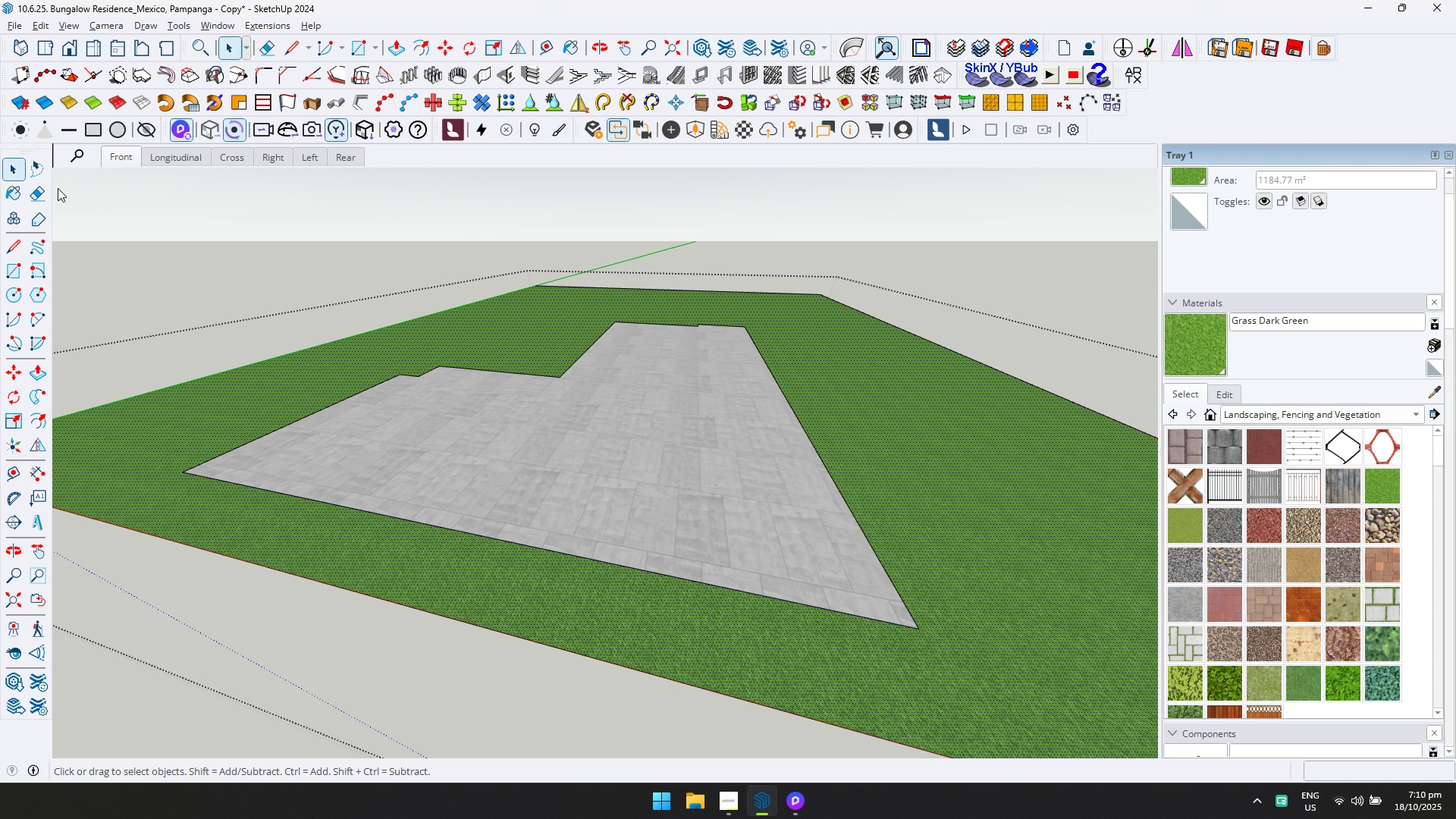 
key(Escape)
 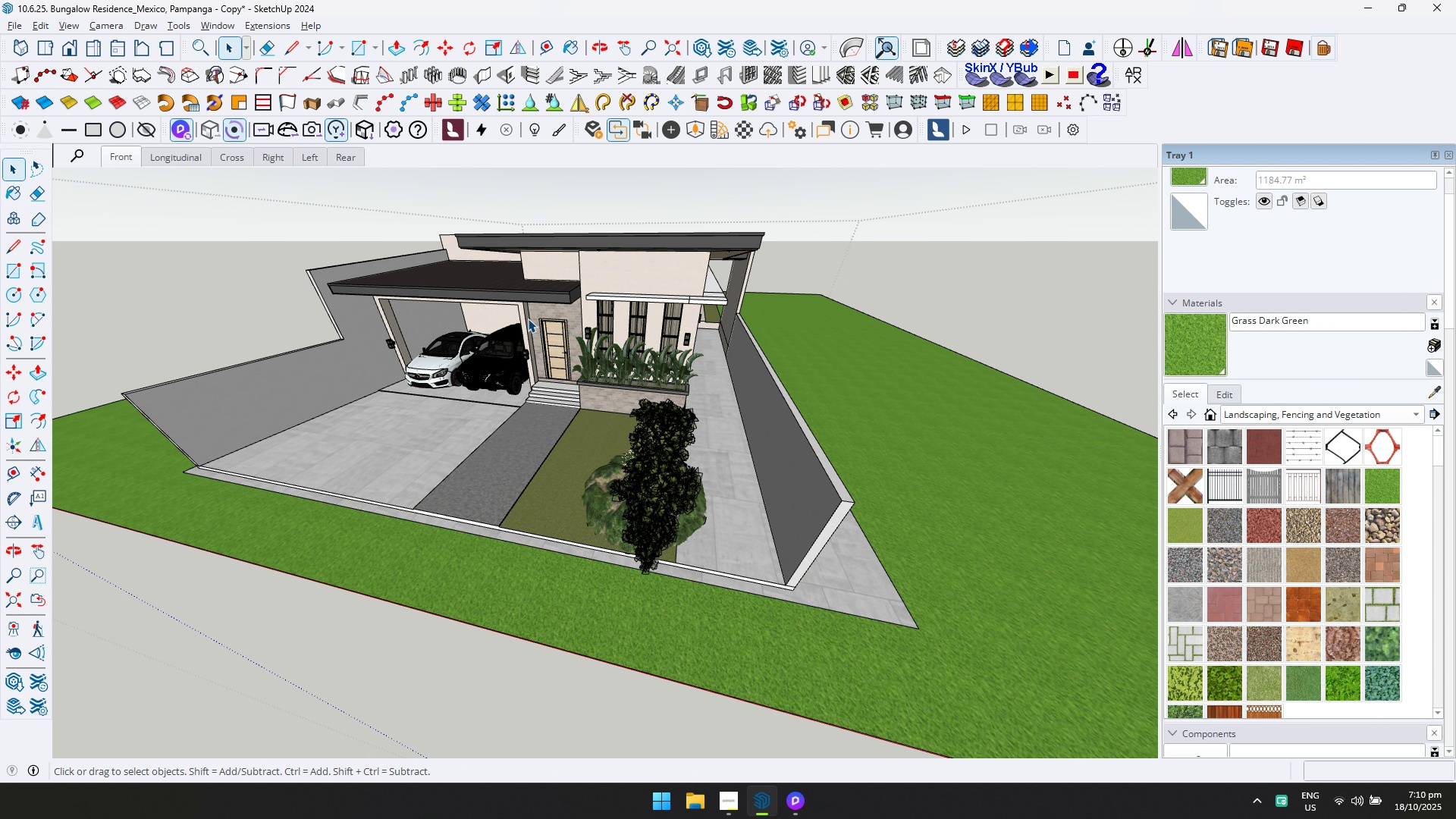 
key(Alt+AltLeft)
 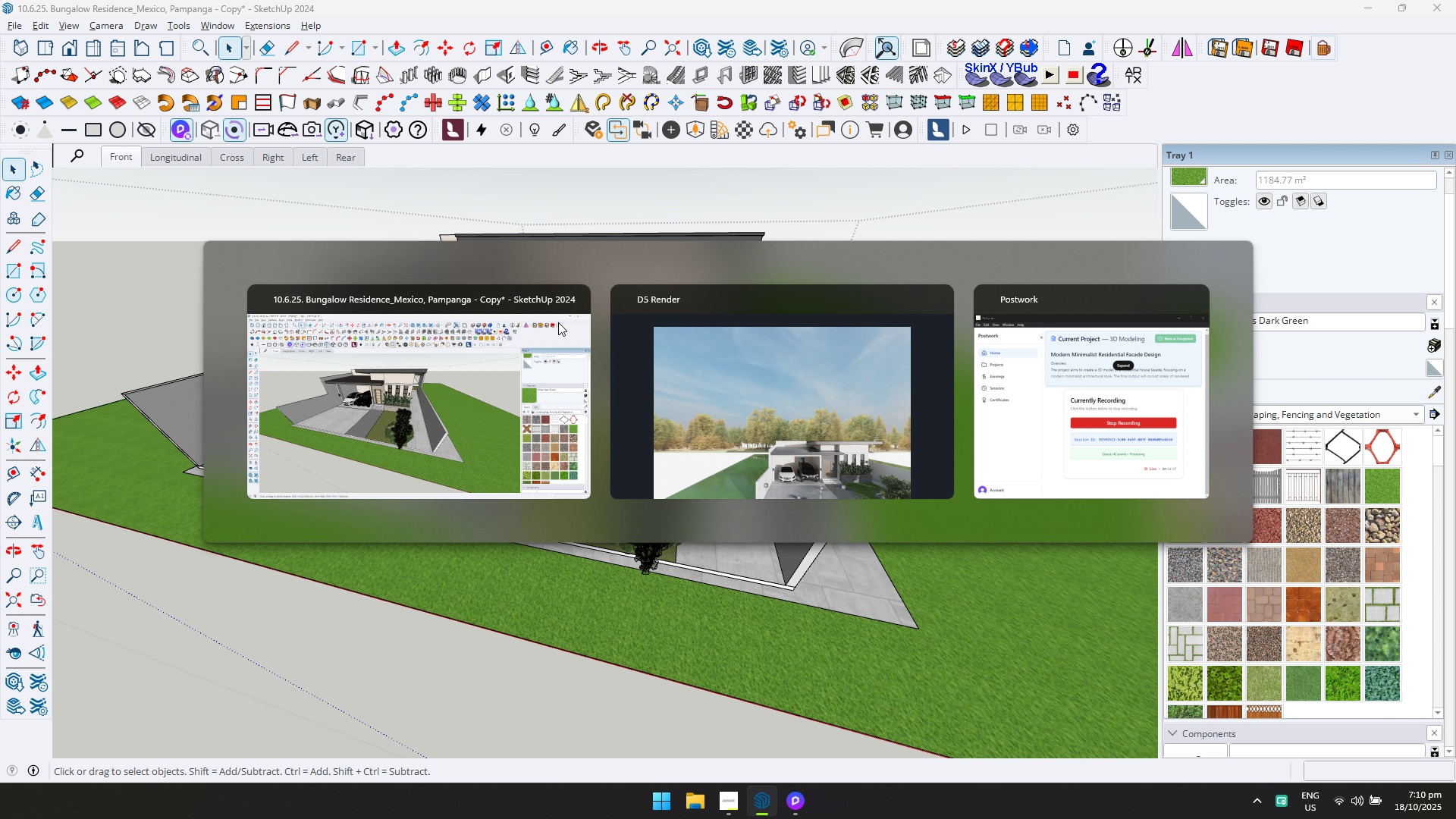 
key(Alt+Tab)
 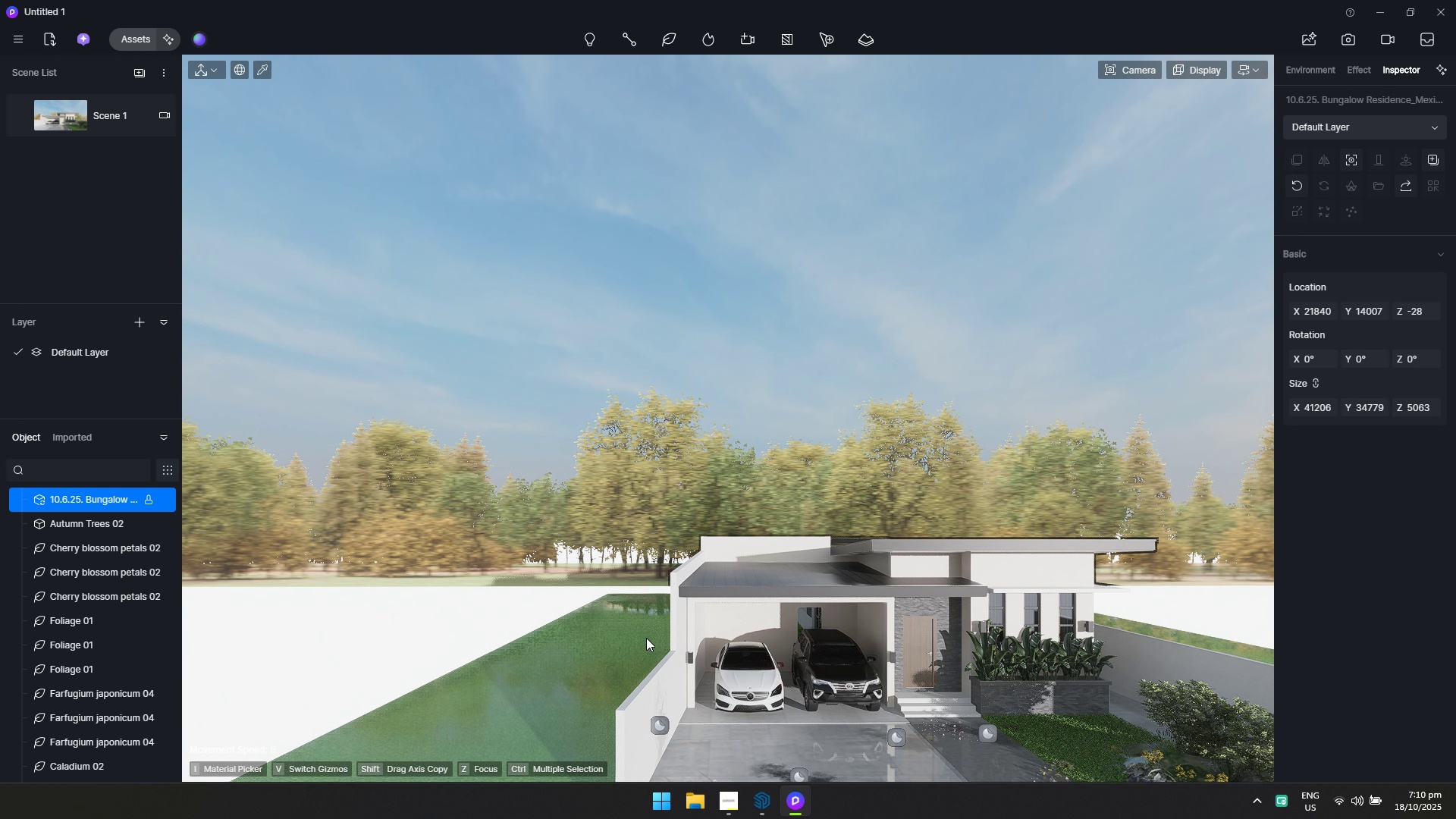 
left_click([646, 638])
 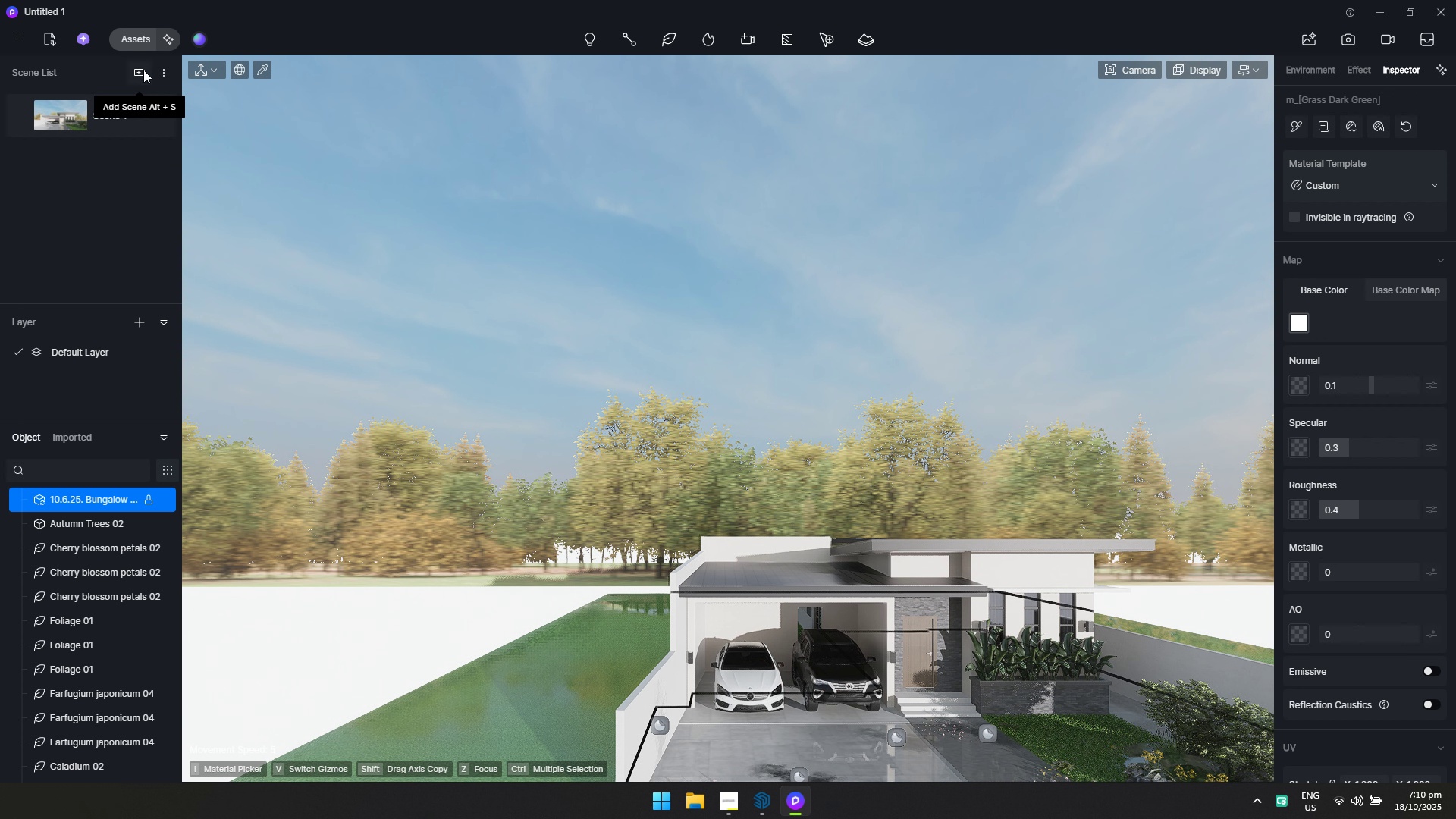 
left_click([140, 36])
 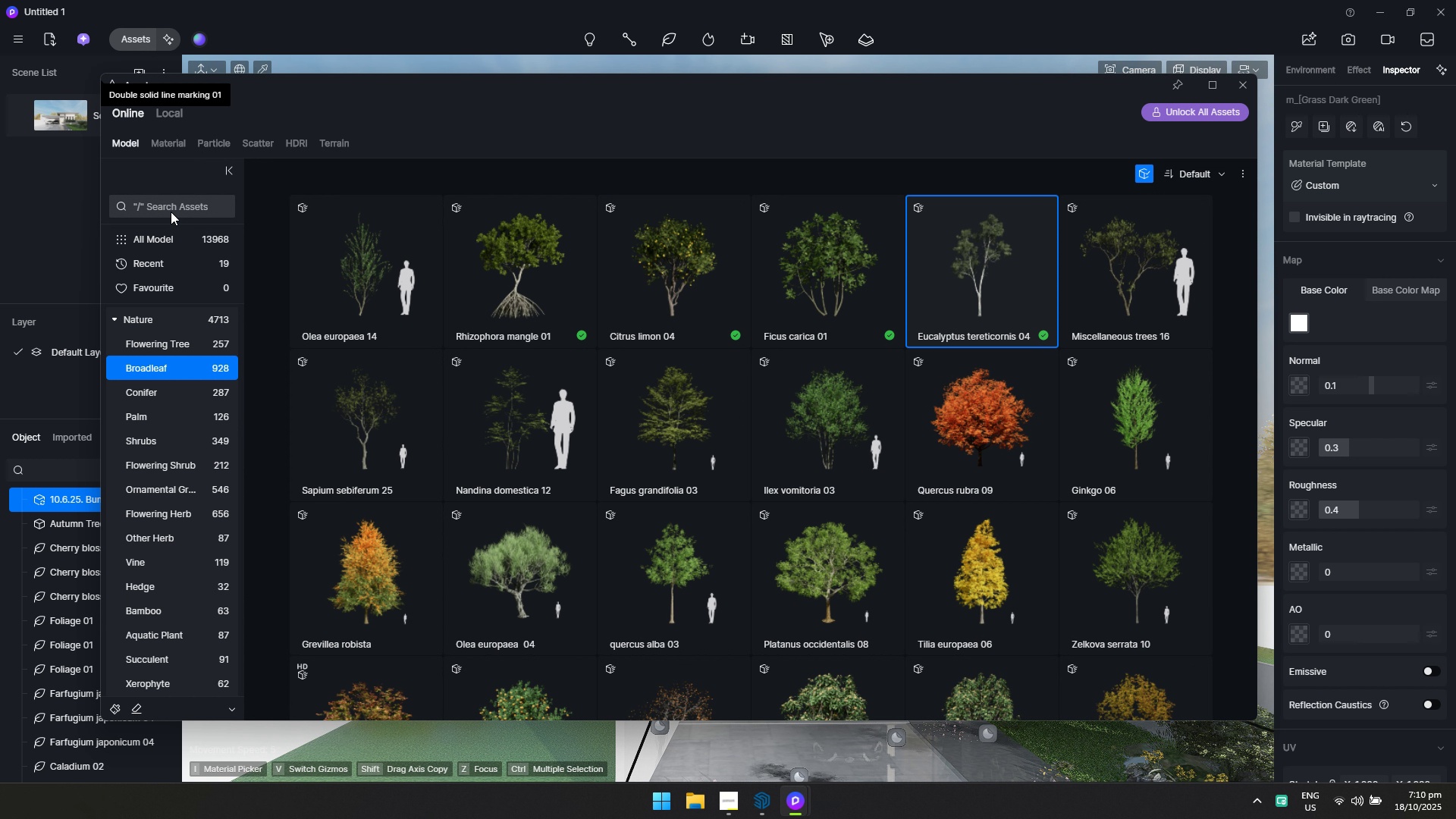 
left_click([171, 206])
 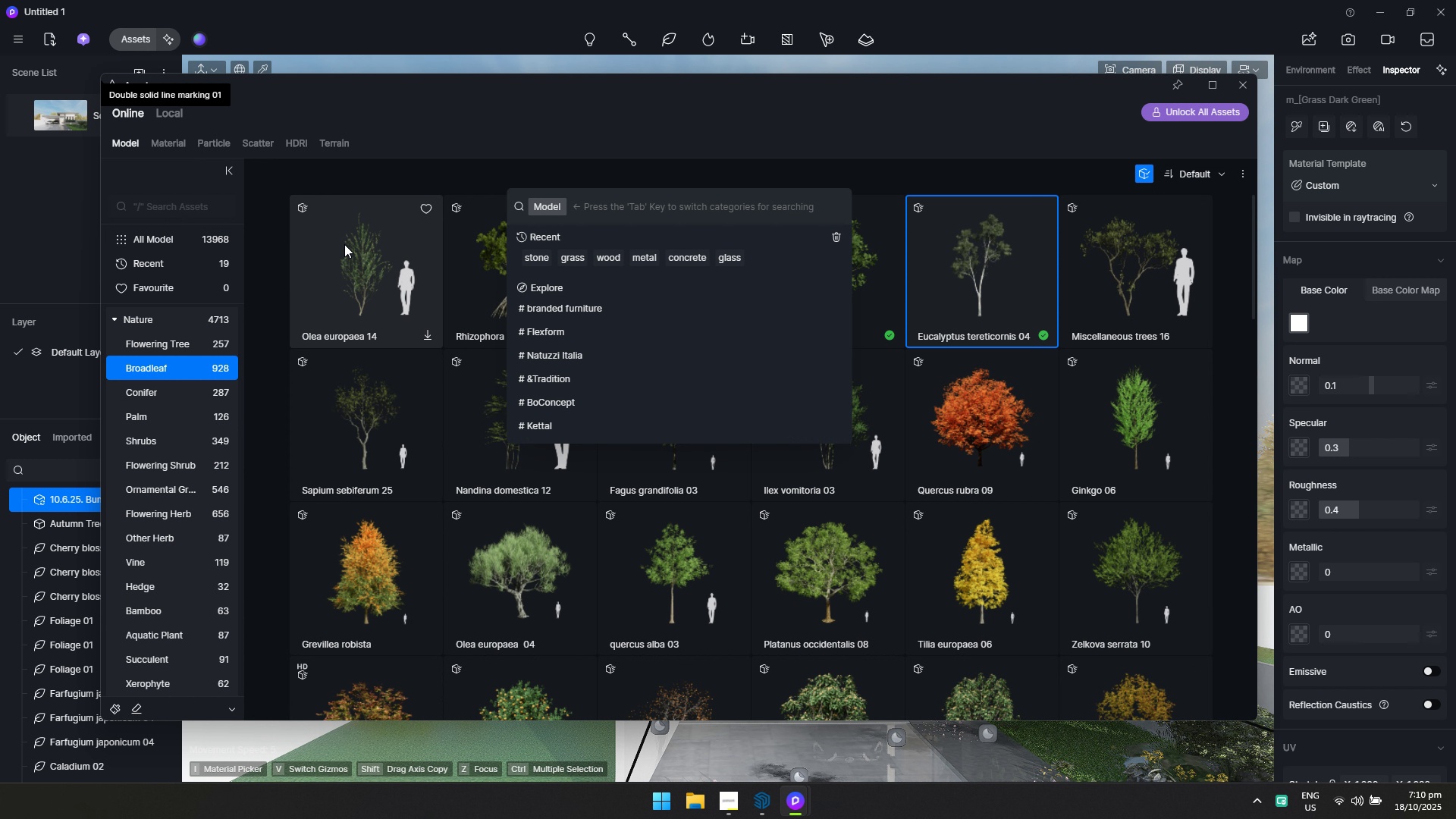 
type(gras)
key(Escape)
 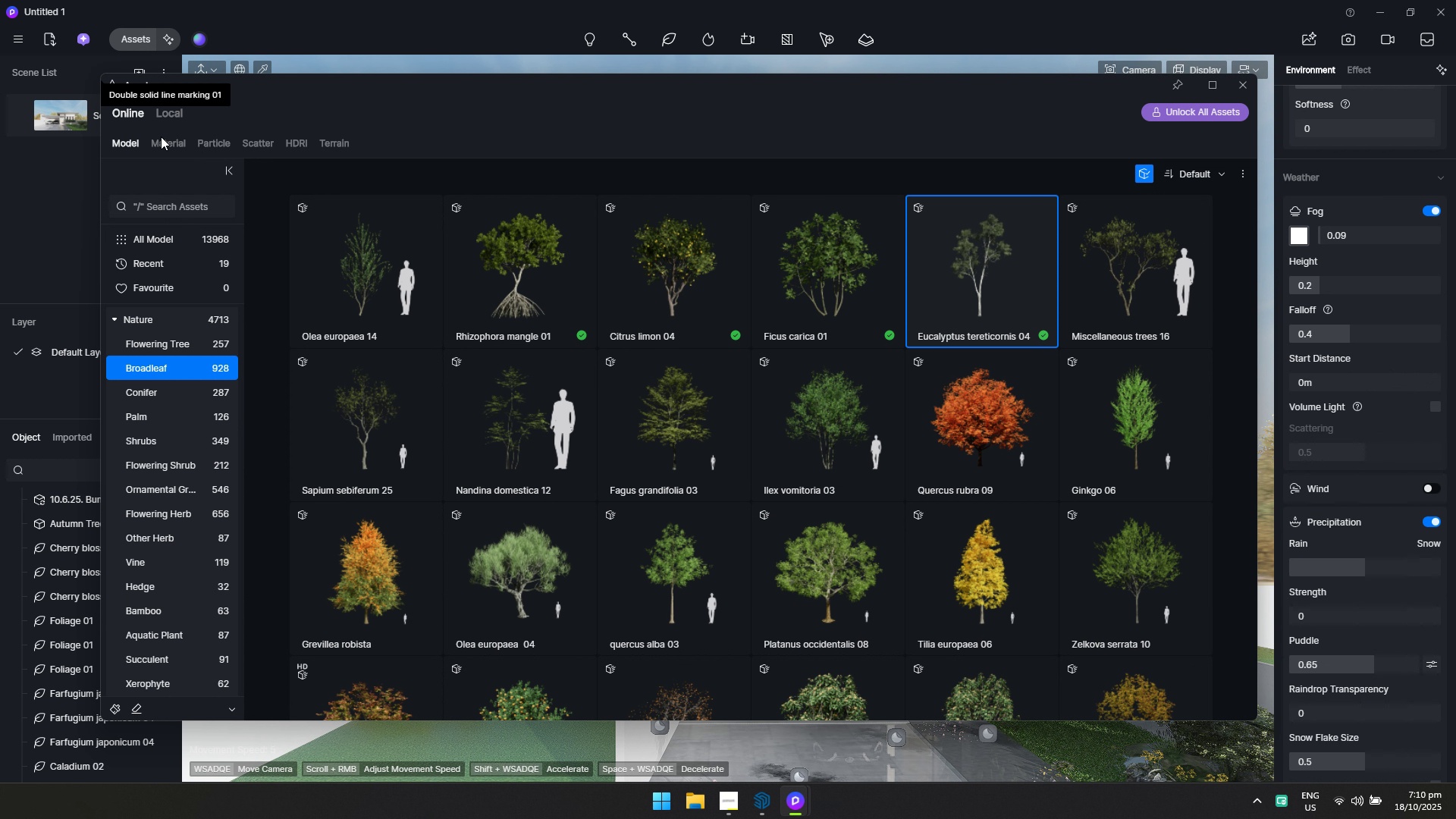 
double_click([165, 138])
 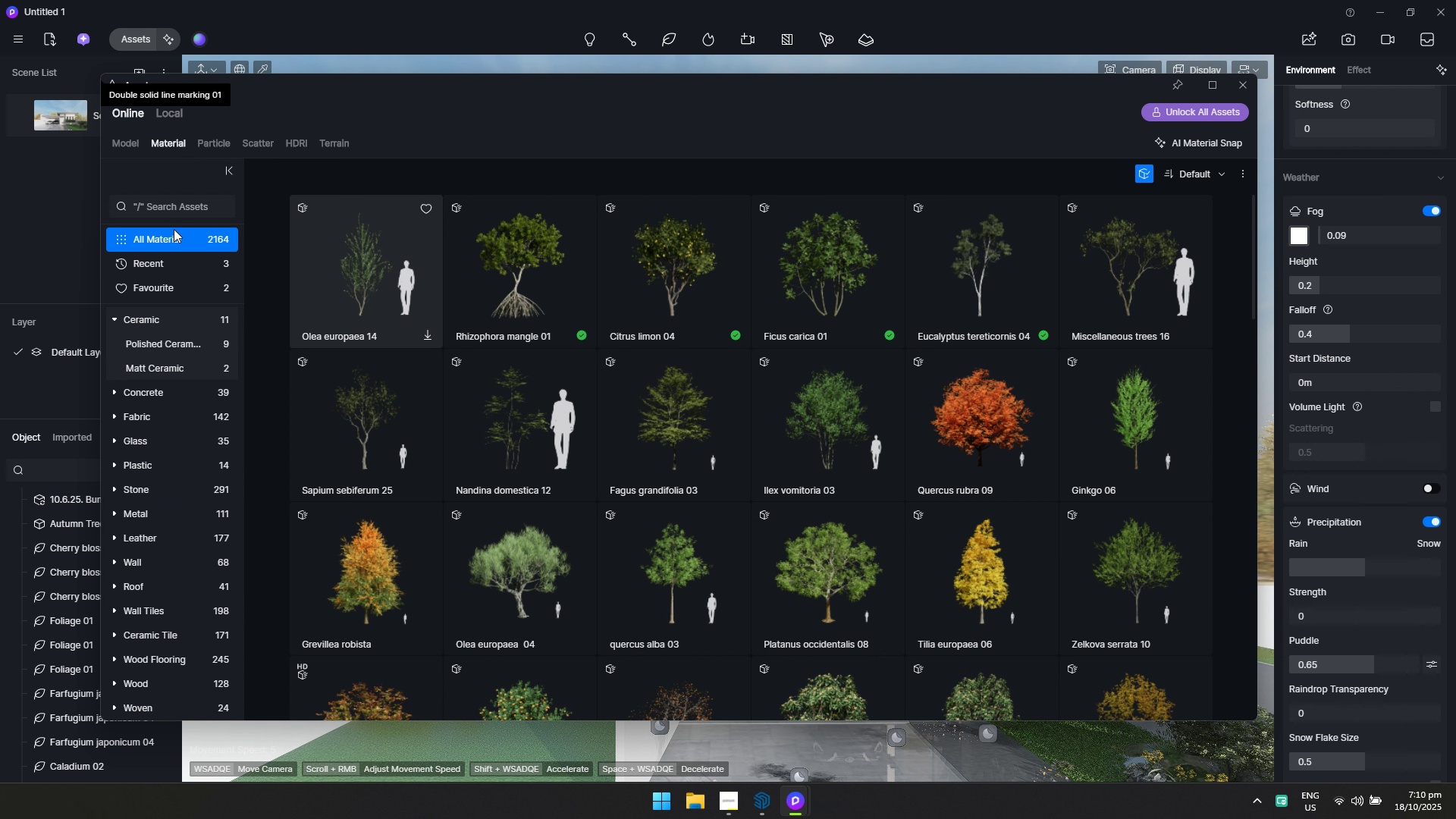 
left_click([175, 209])
 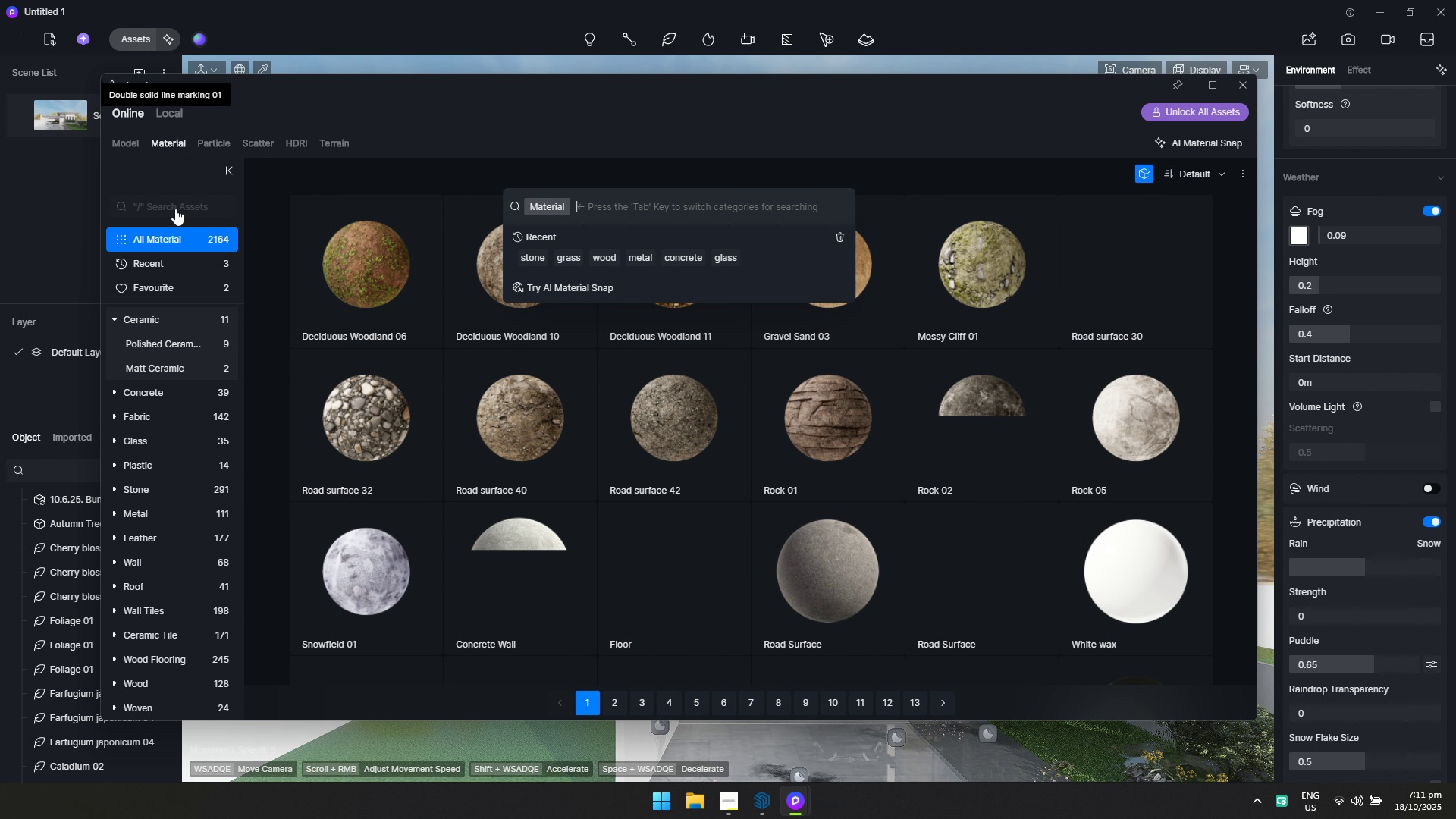 
type(grass)
 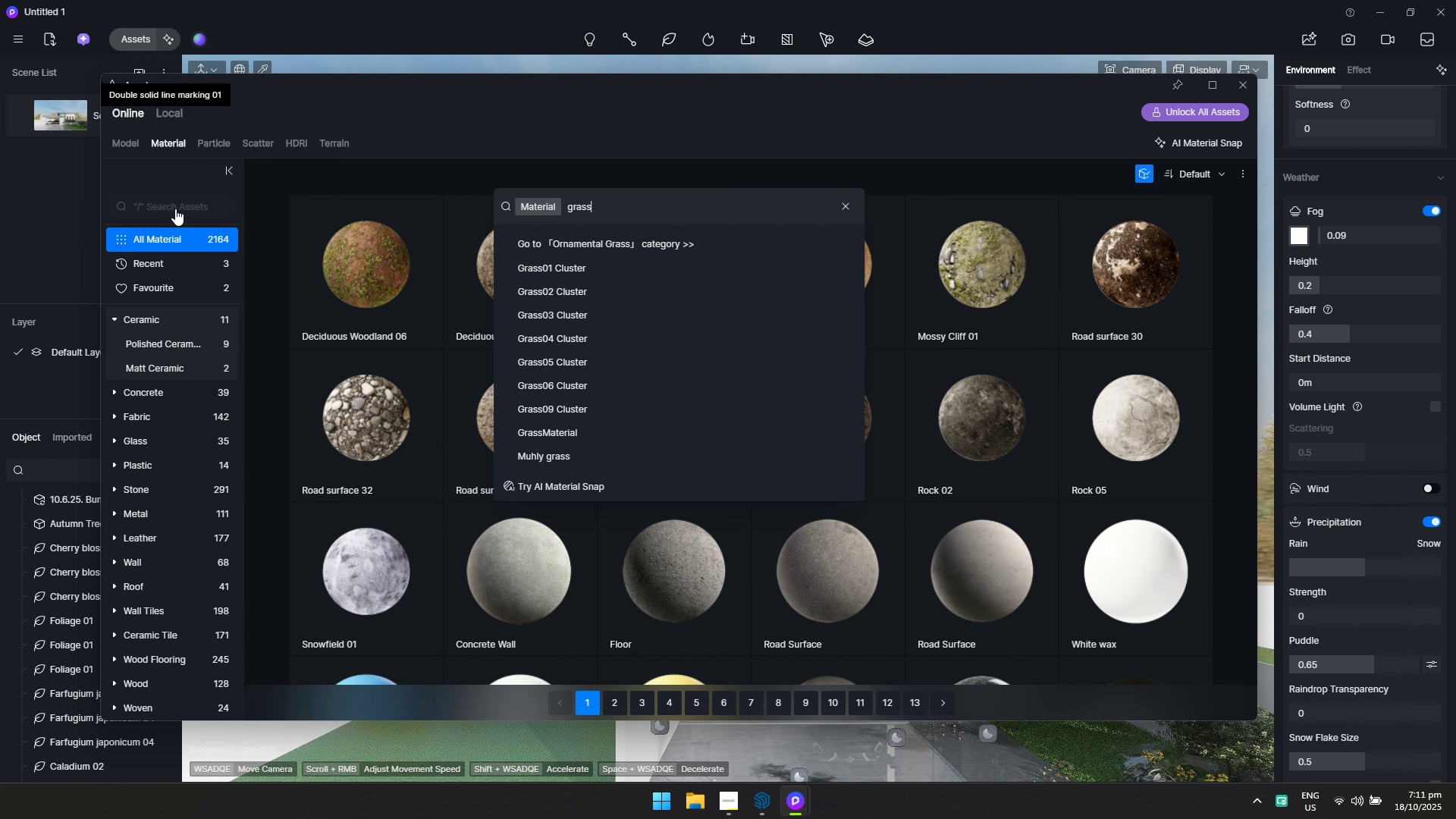 
key(Enter)
 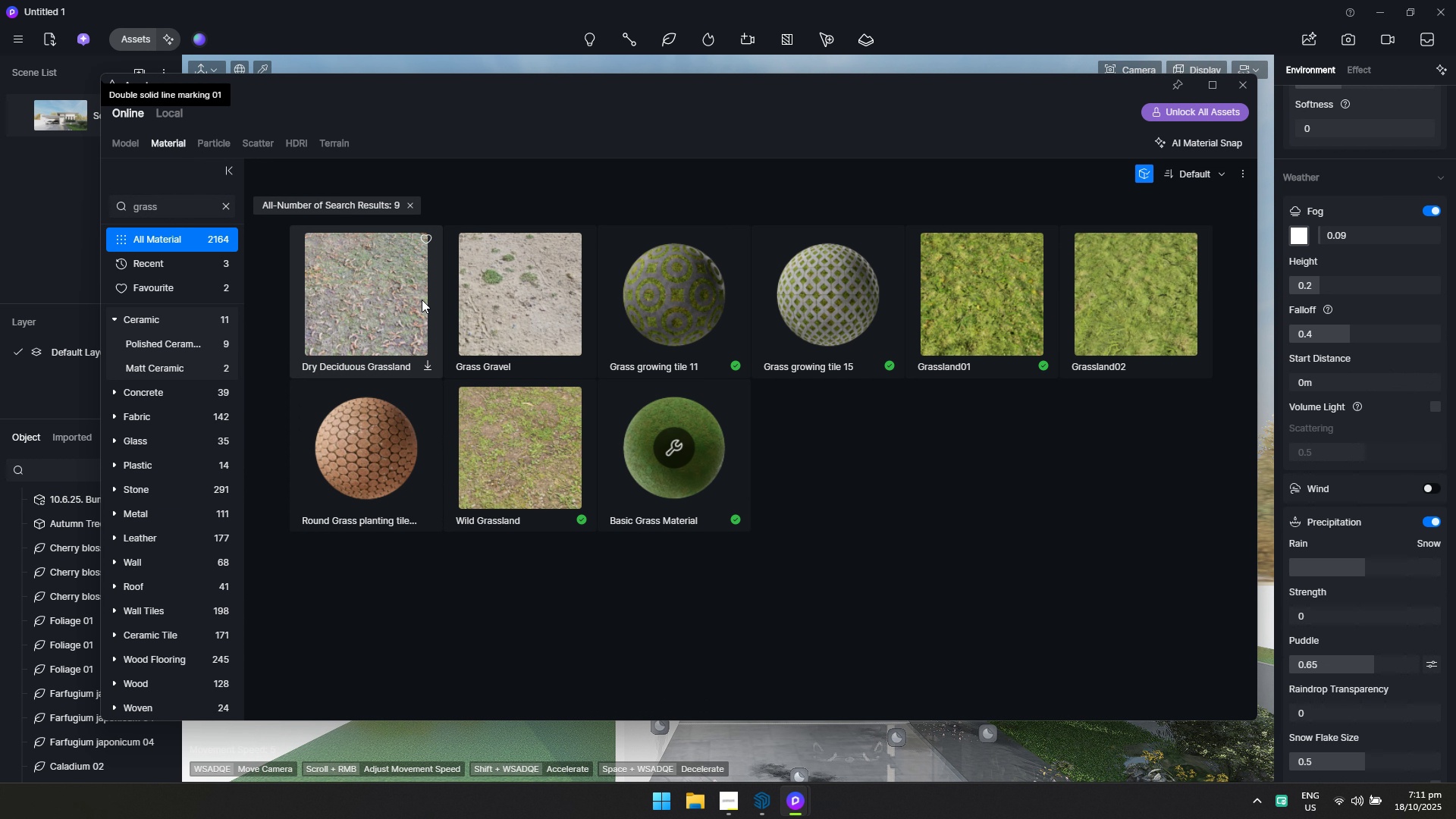 
left_click([671, 398])
 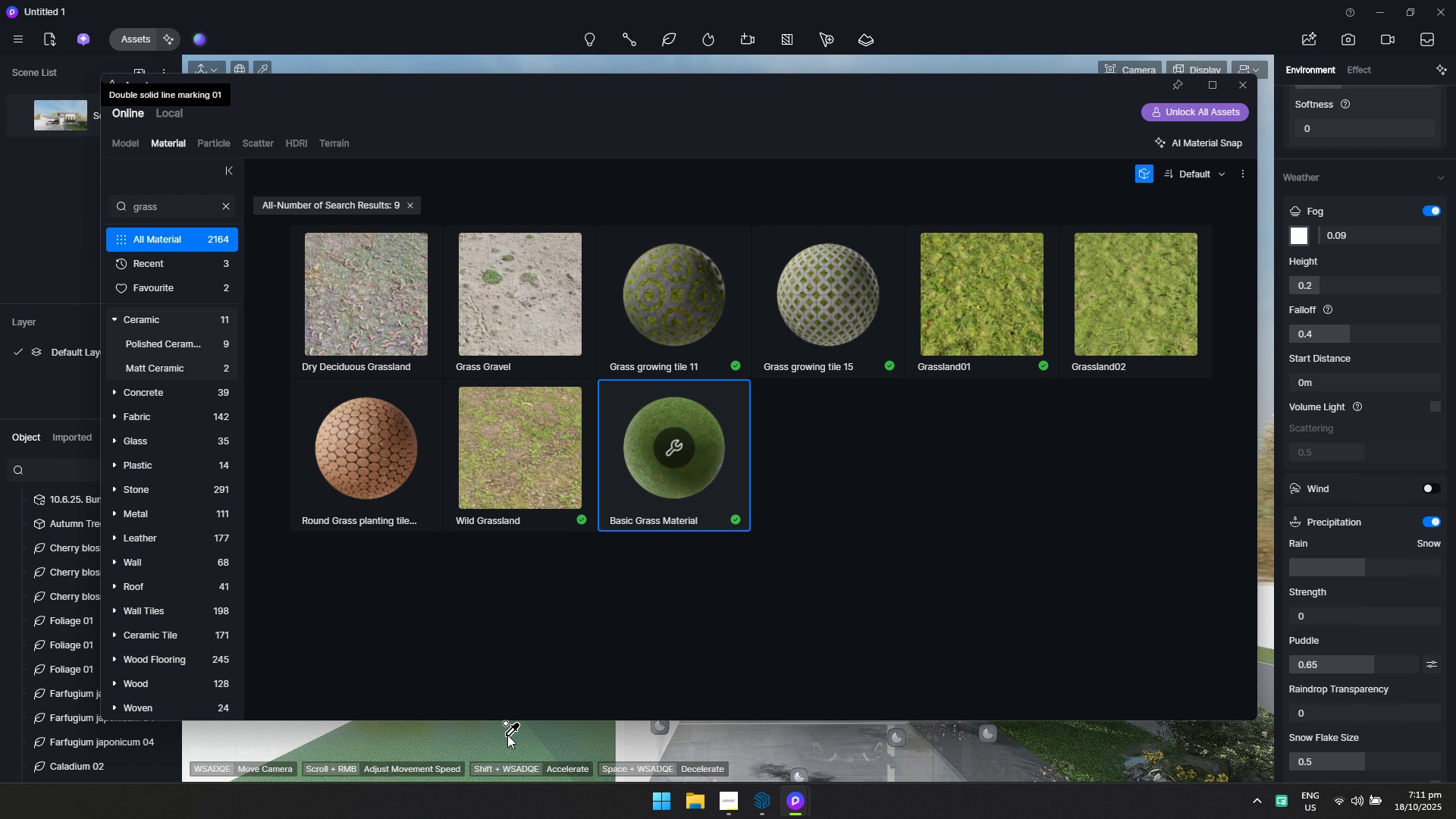 
left_click([507, 743])
 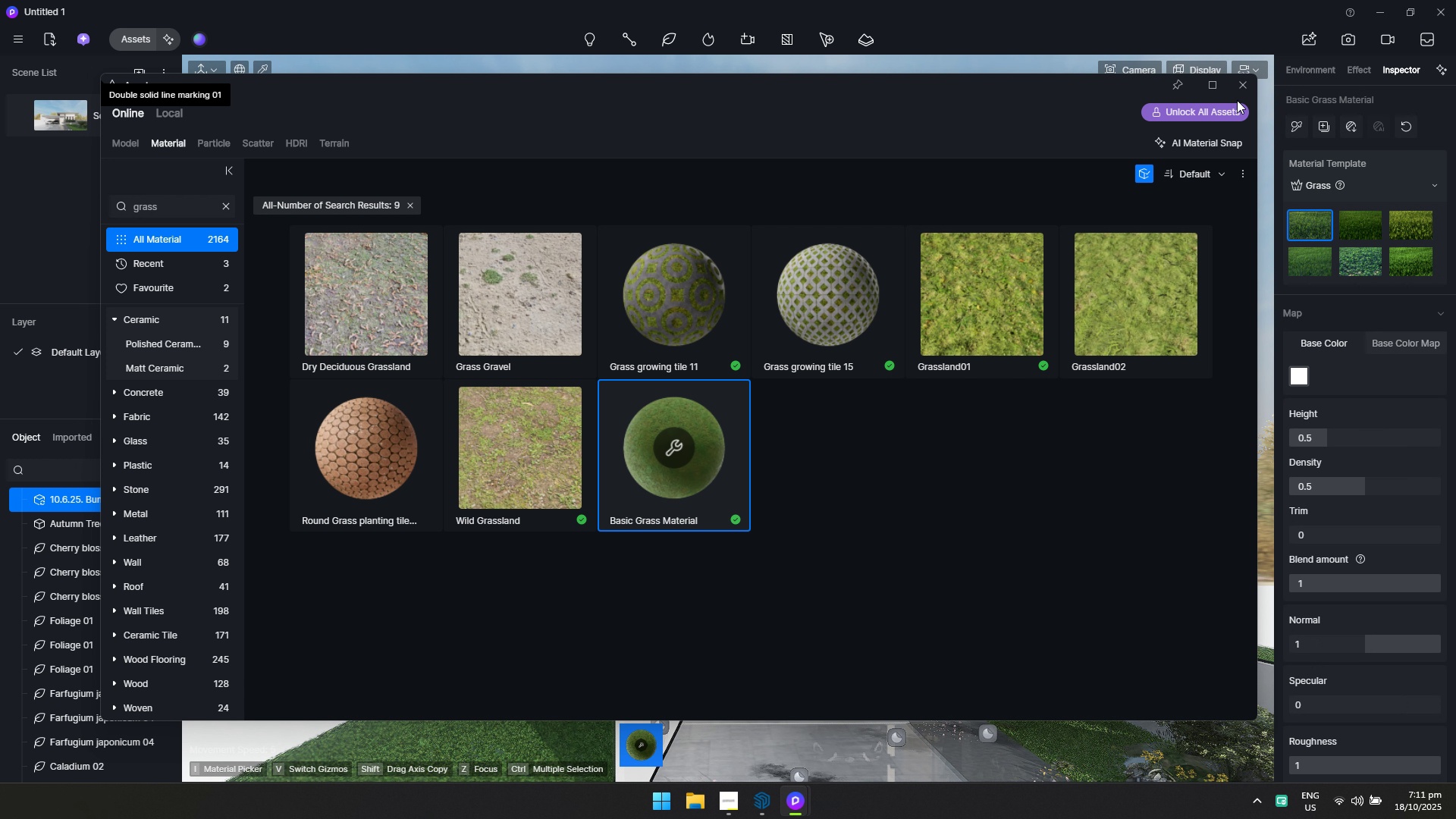 
left_click([1241, 88])
 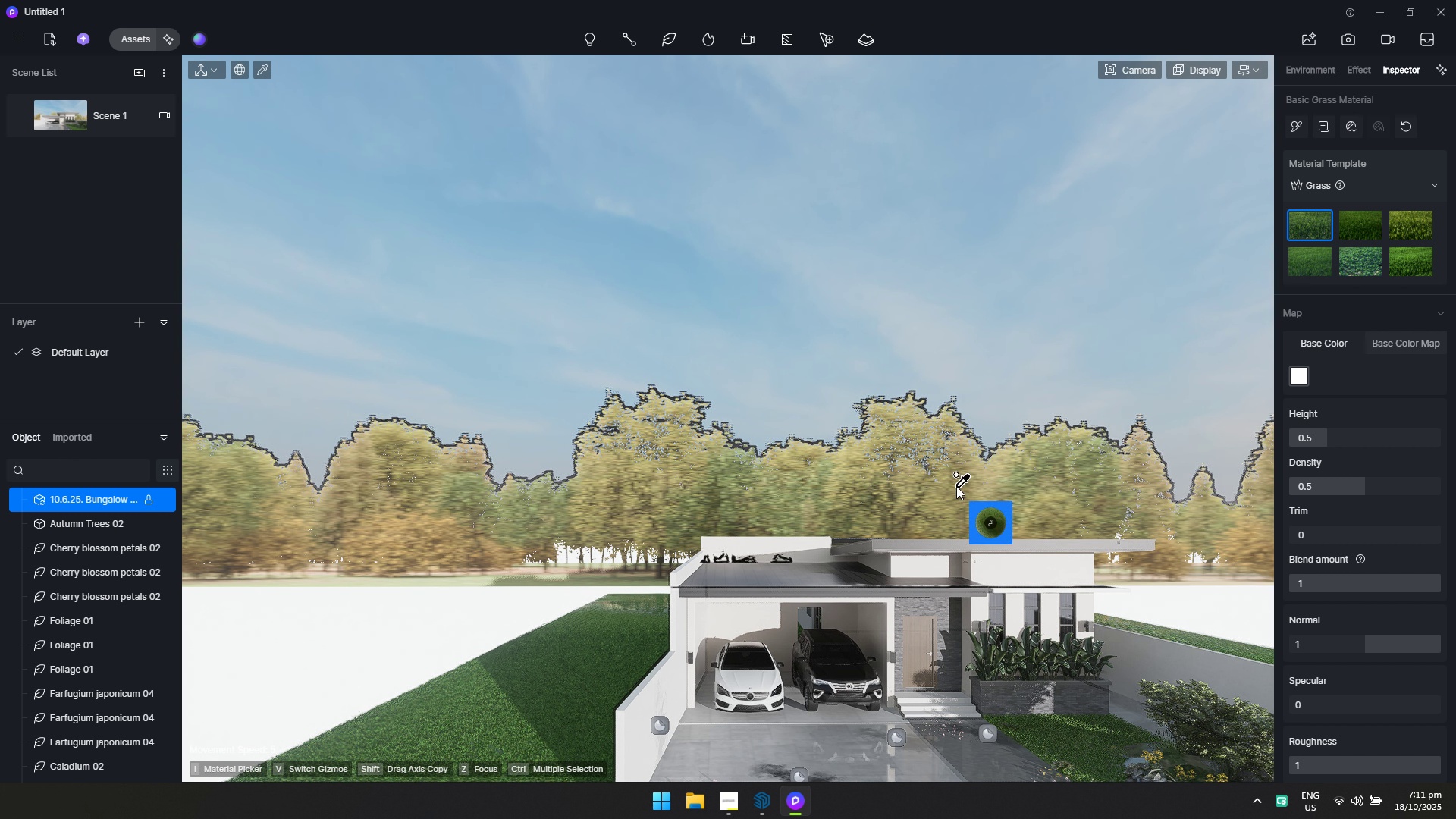 
key(Escape)
 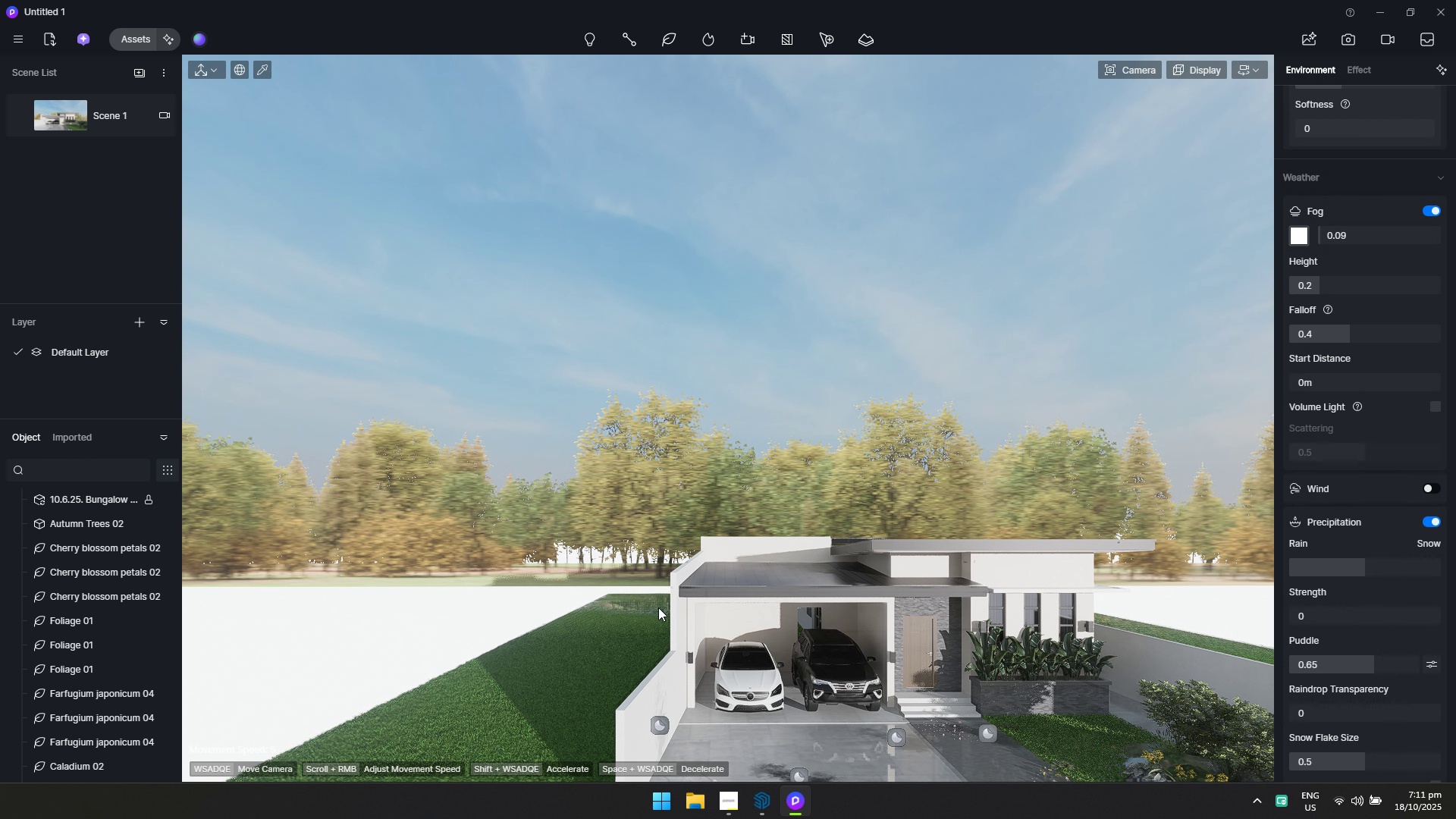 
left_click([635, 625])
 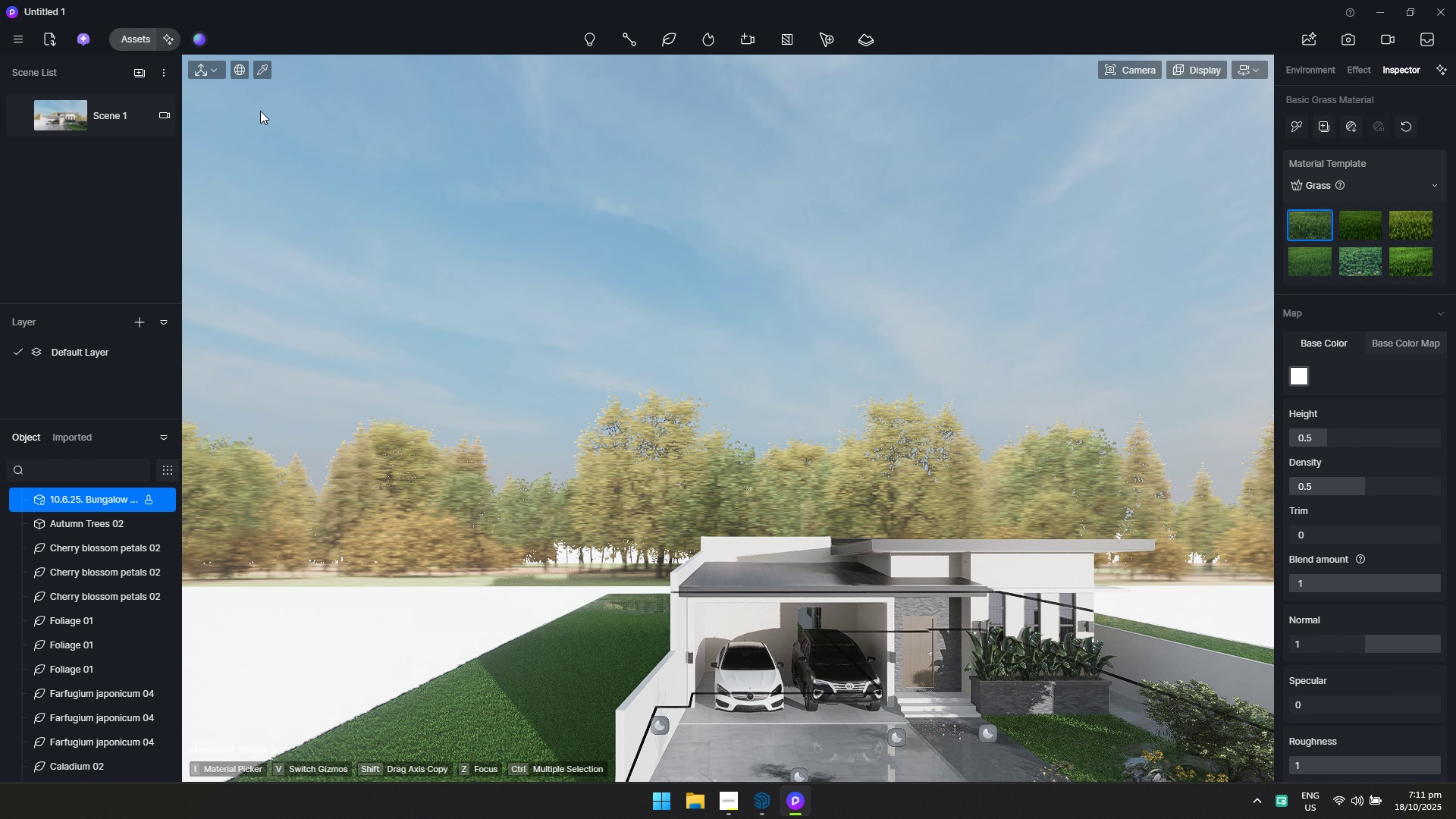 
left_click([139, 39])
 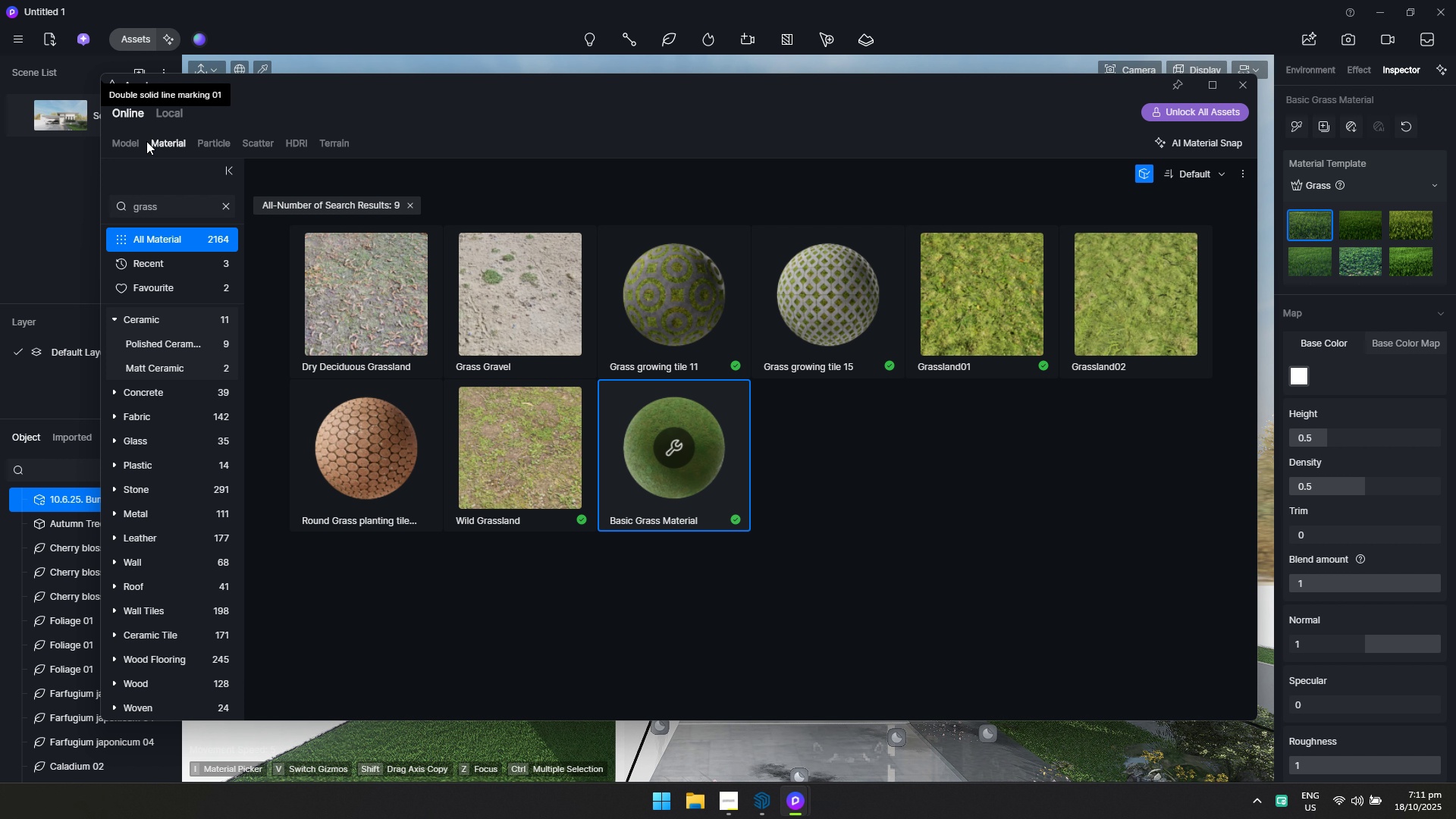 
left_click([132, 142])